 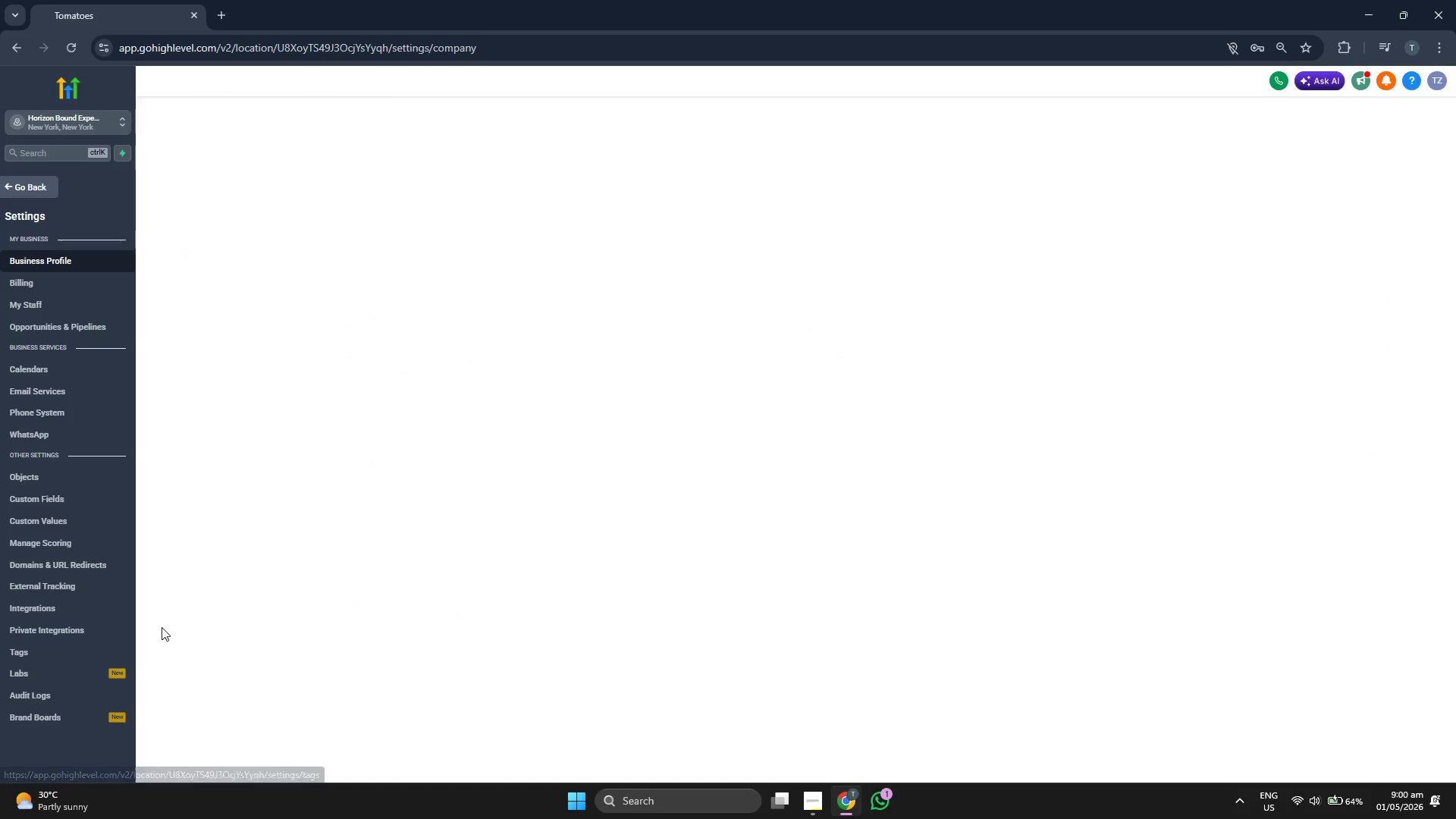 
left_click([74, 311])
 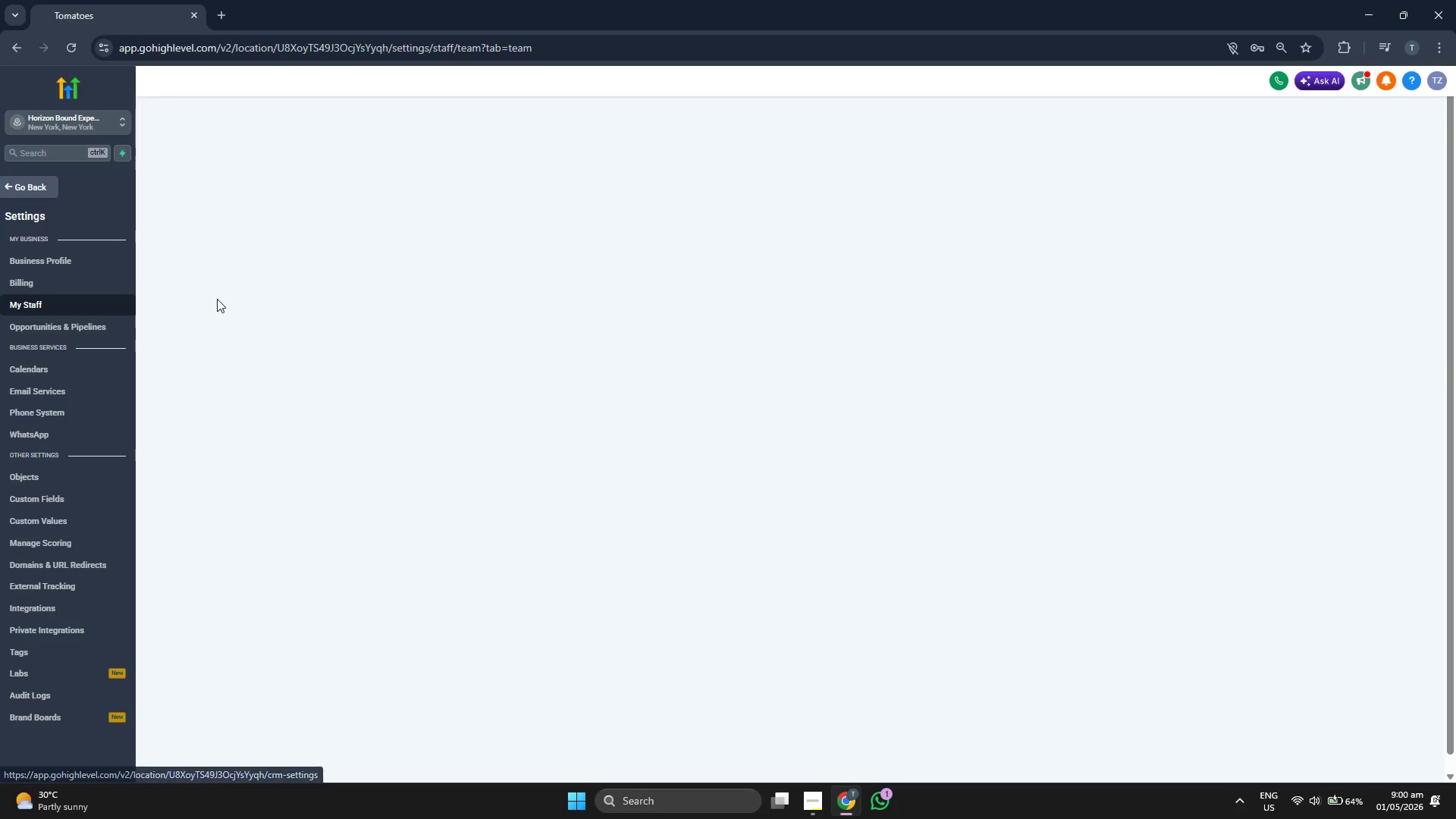 
mouse_move([445, 218])
 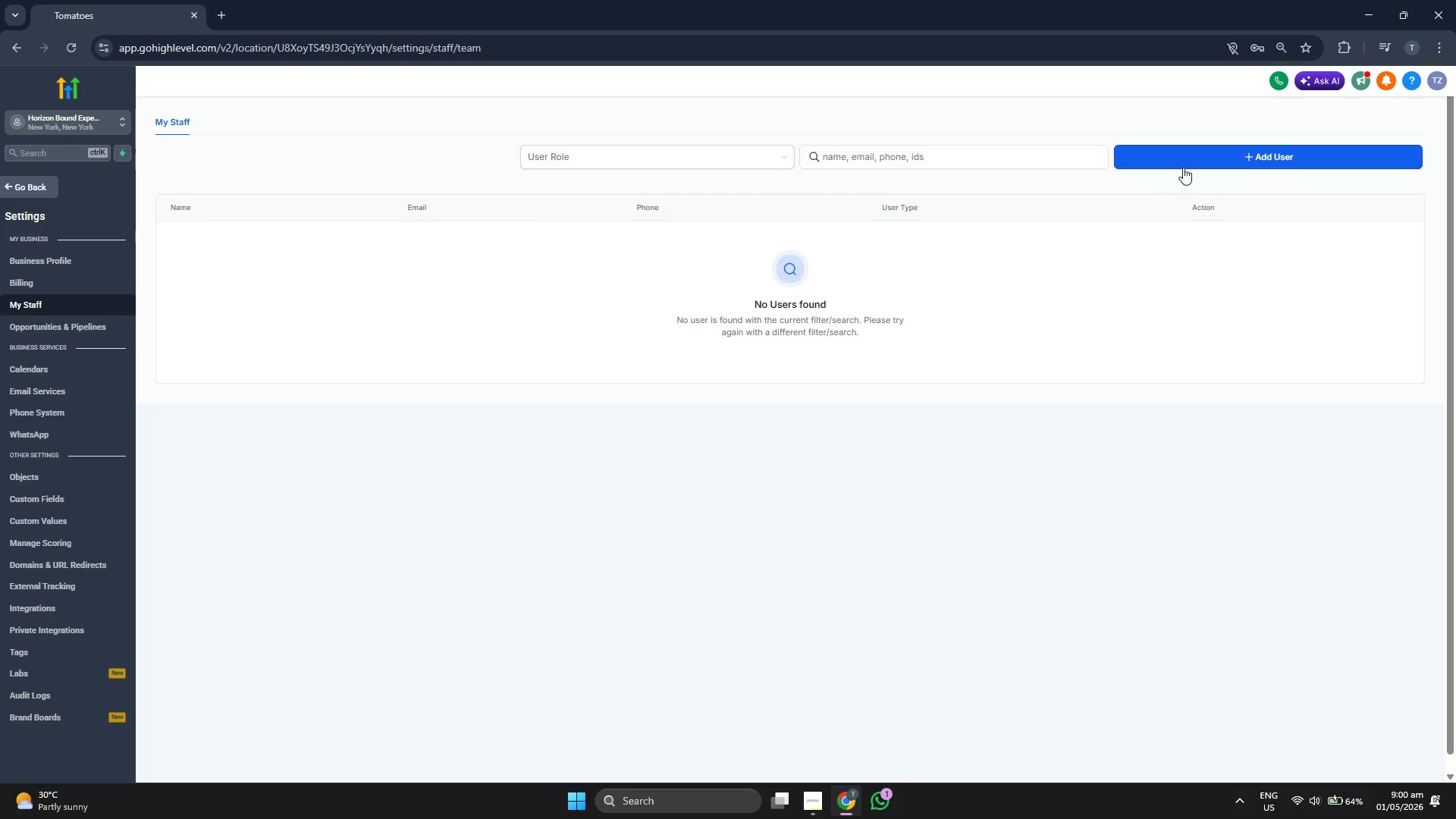 
left_click([1189, 163])
 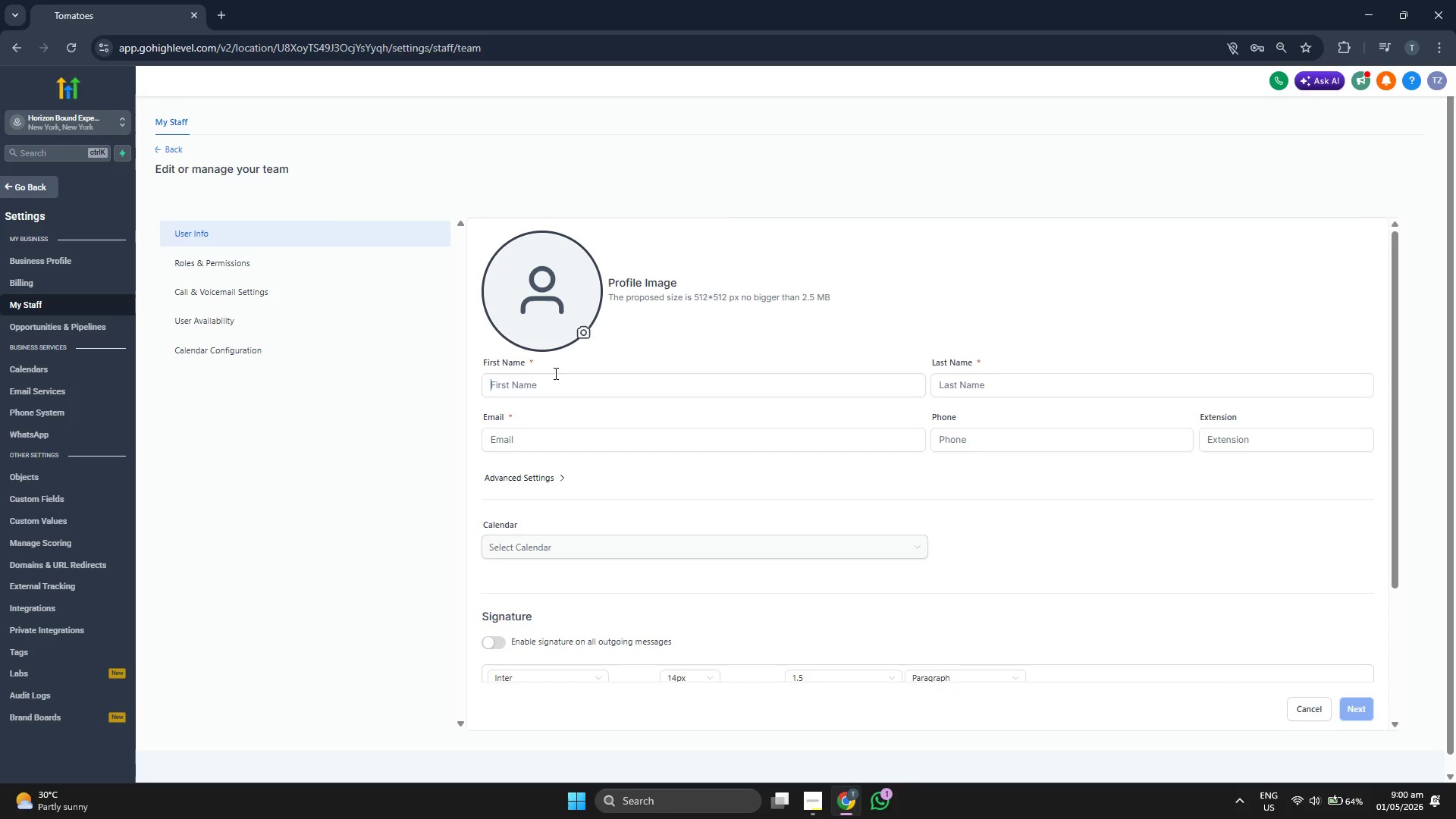 
type(bu)
key(Backspace)
key(Backspace)
type(Business)
key(Tab)
type(OW)
key(Backspace)
type(wner)
 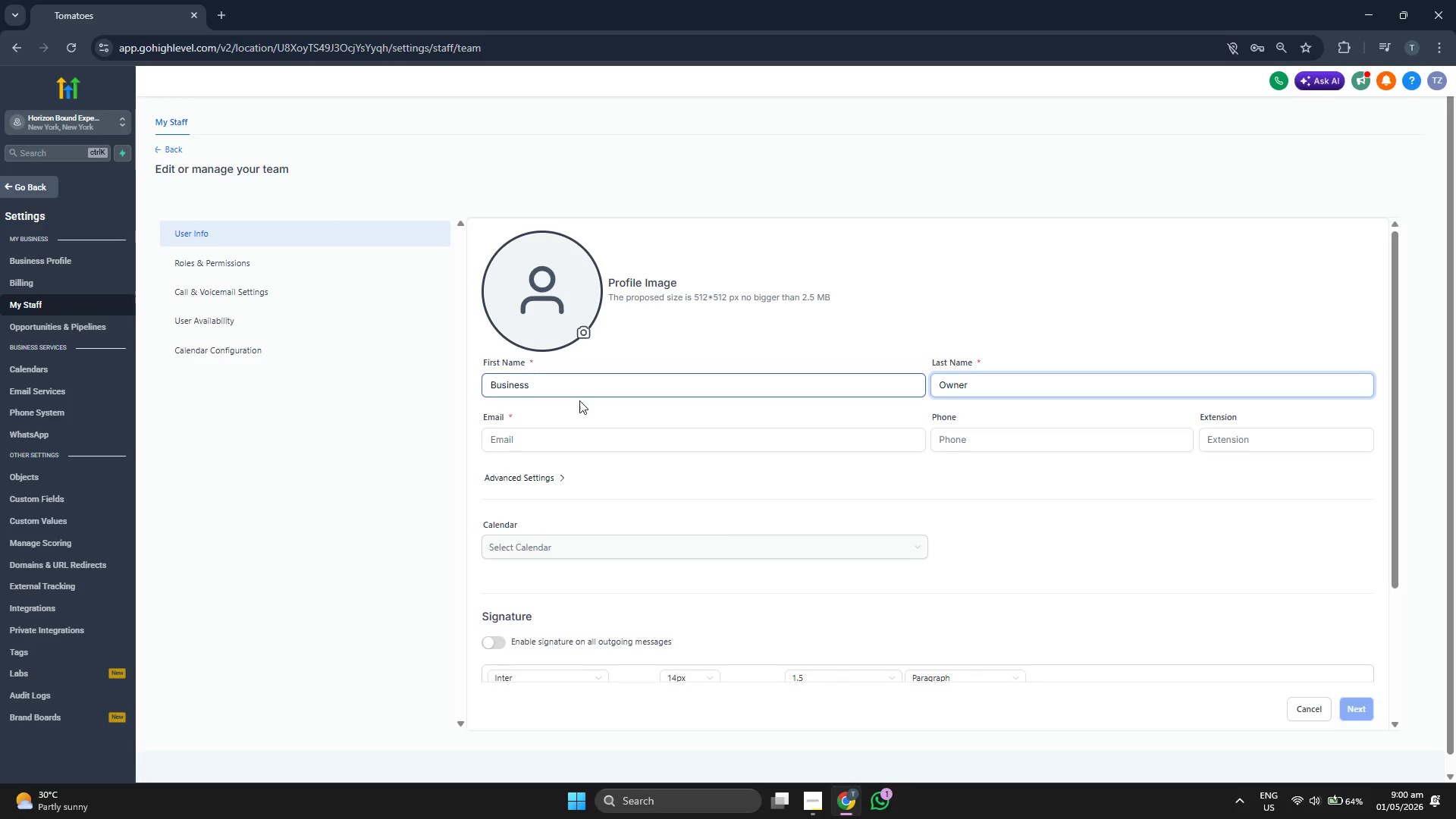 
left_click([595, 433])
 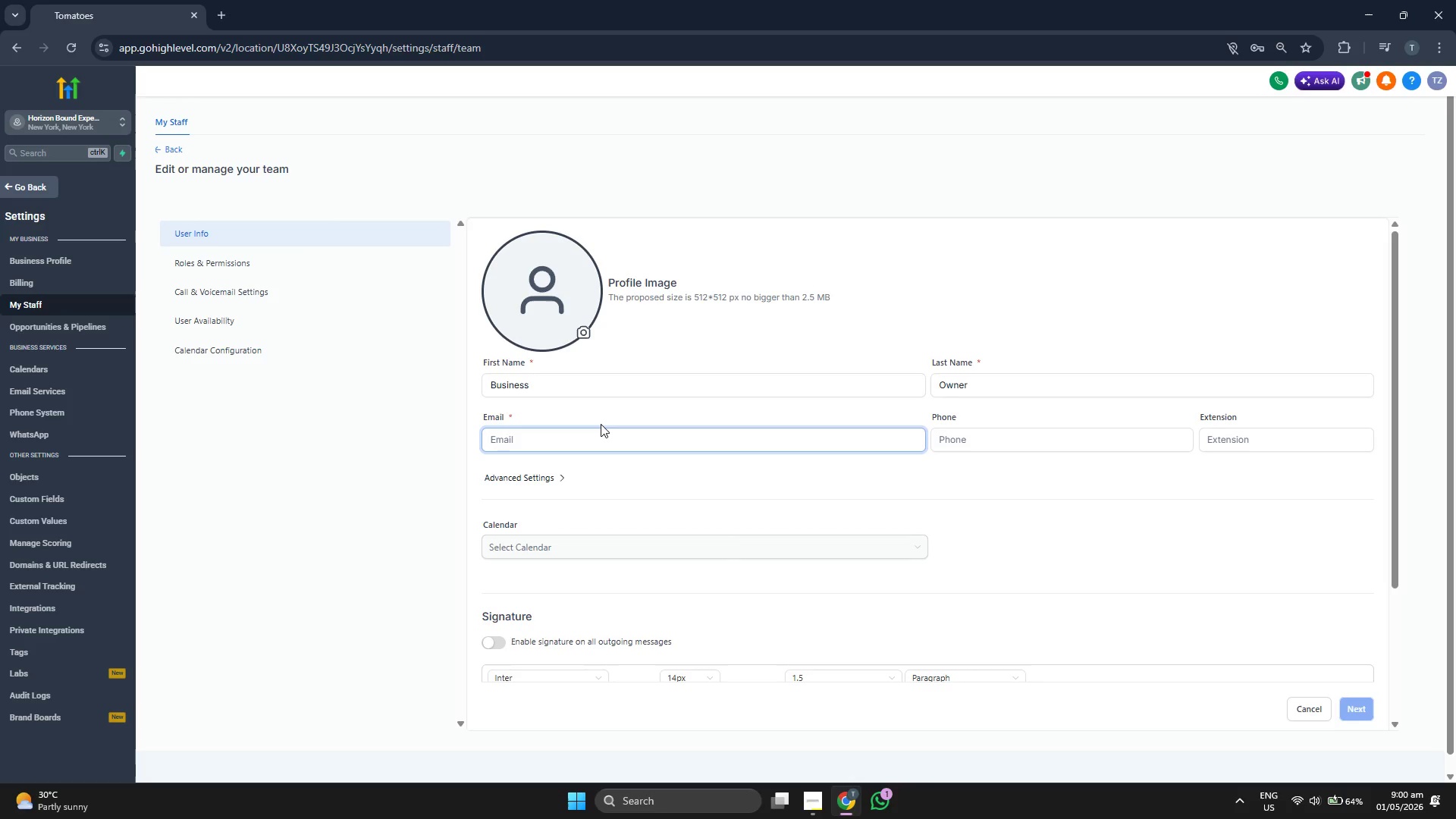 
type(horizon@wxz)
key(Backspace)
key(Backspace)
key(Backspace)
type(expeditions.com)
 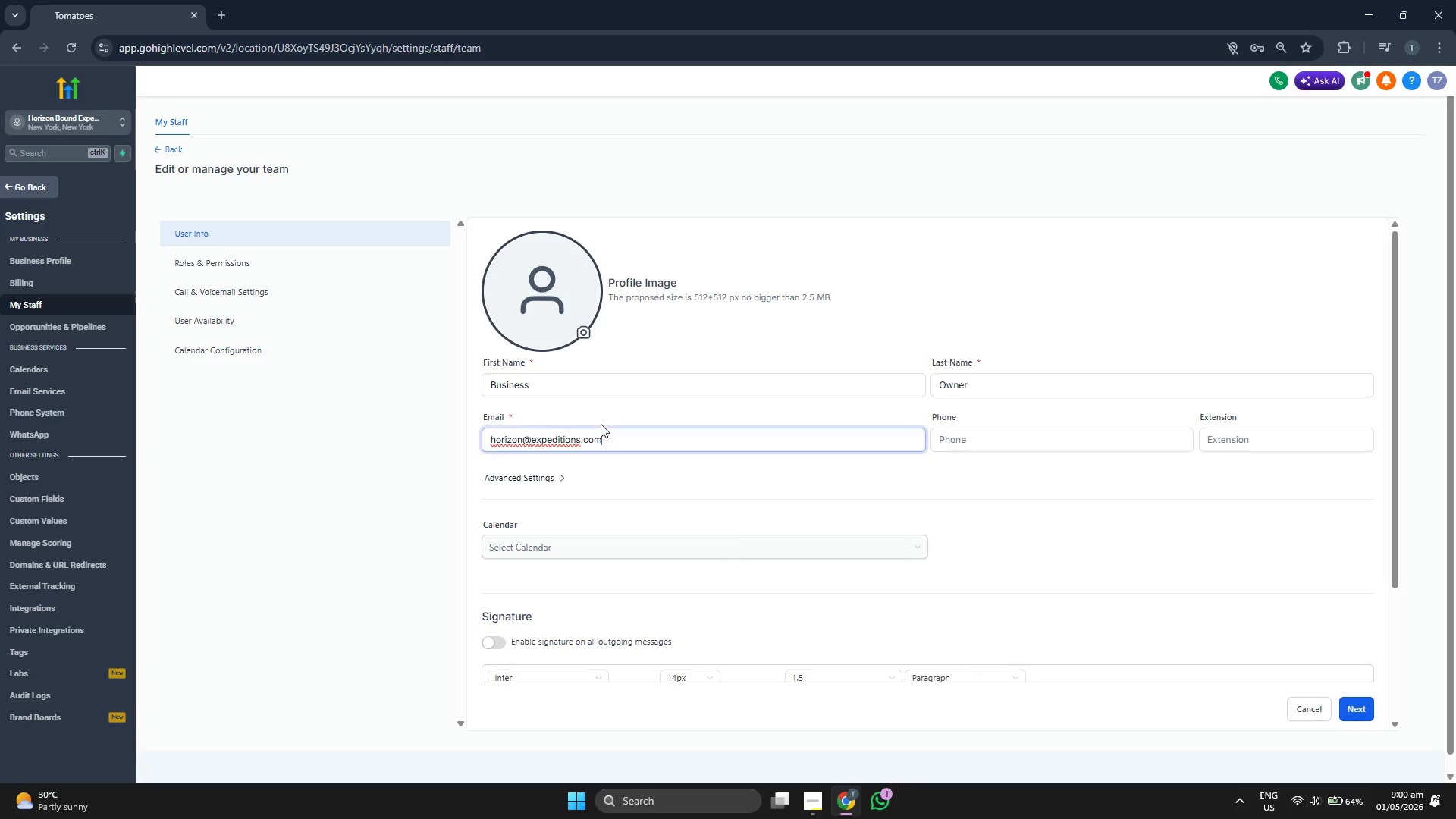 
double_click([639, 475])
 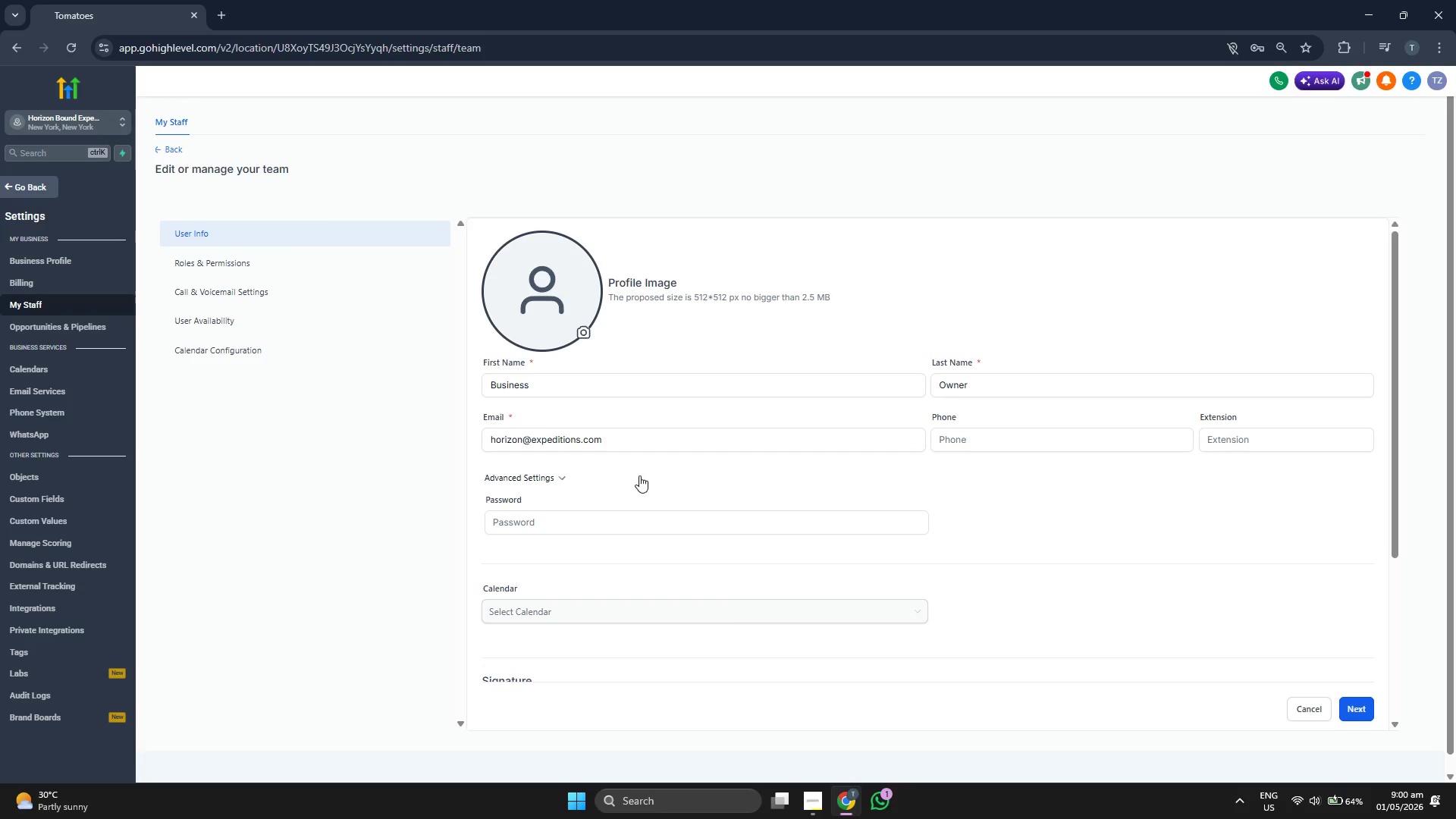 
left_click([639, 475])
 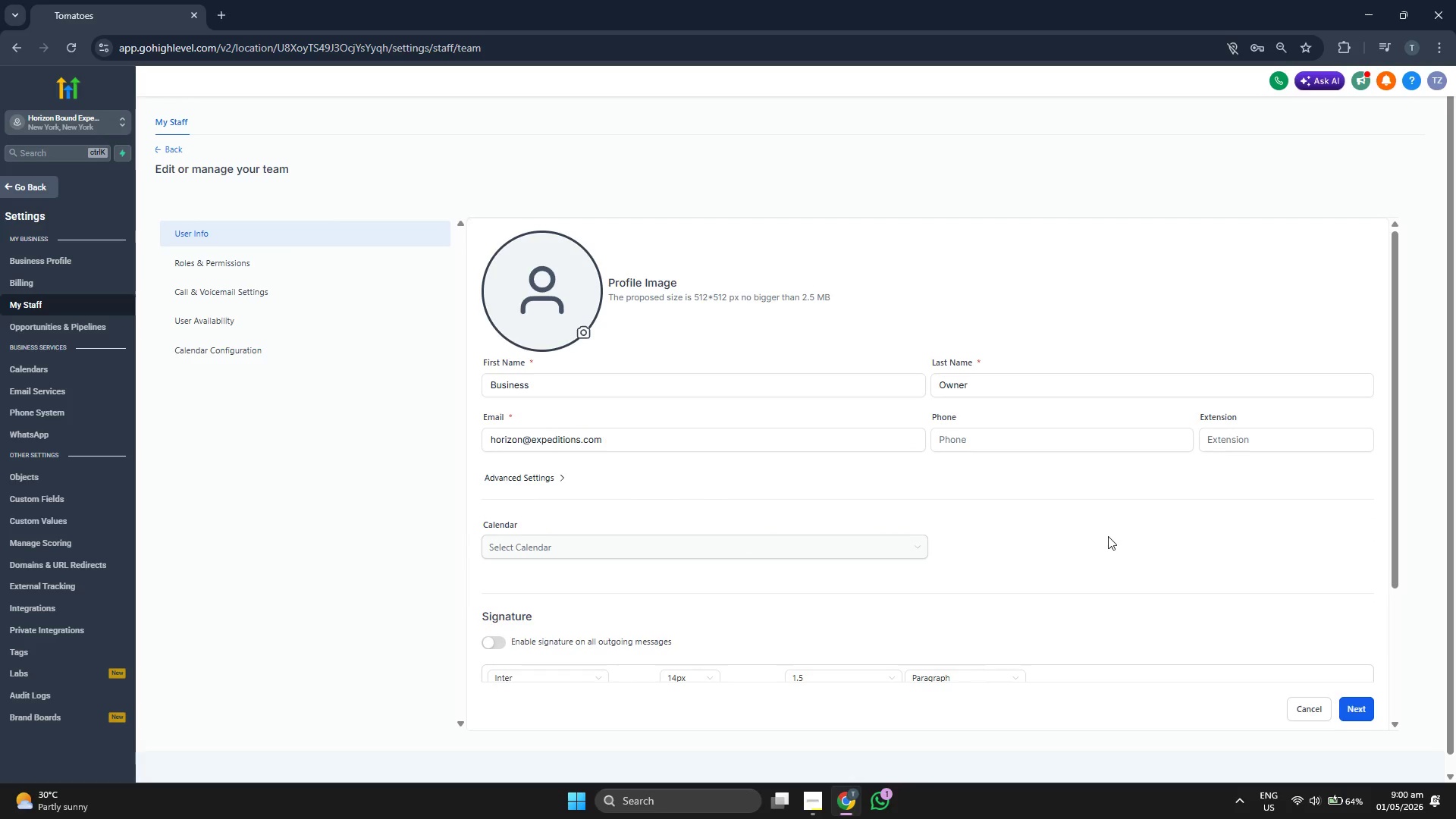 
scroll: coordinate [1109, 535], scroll_direction: down, amount: 2.0
 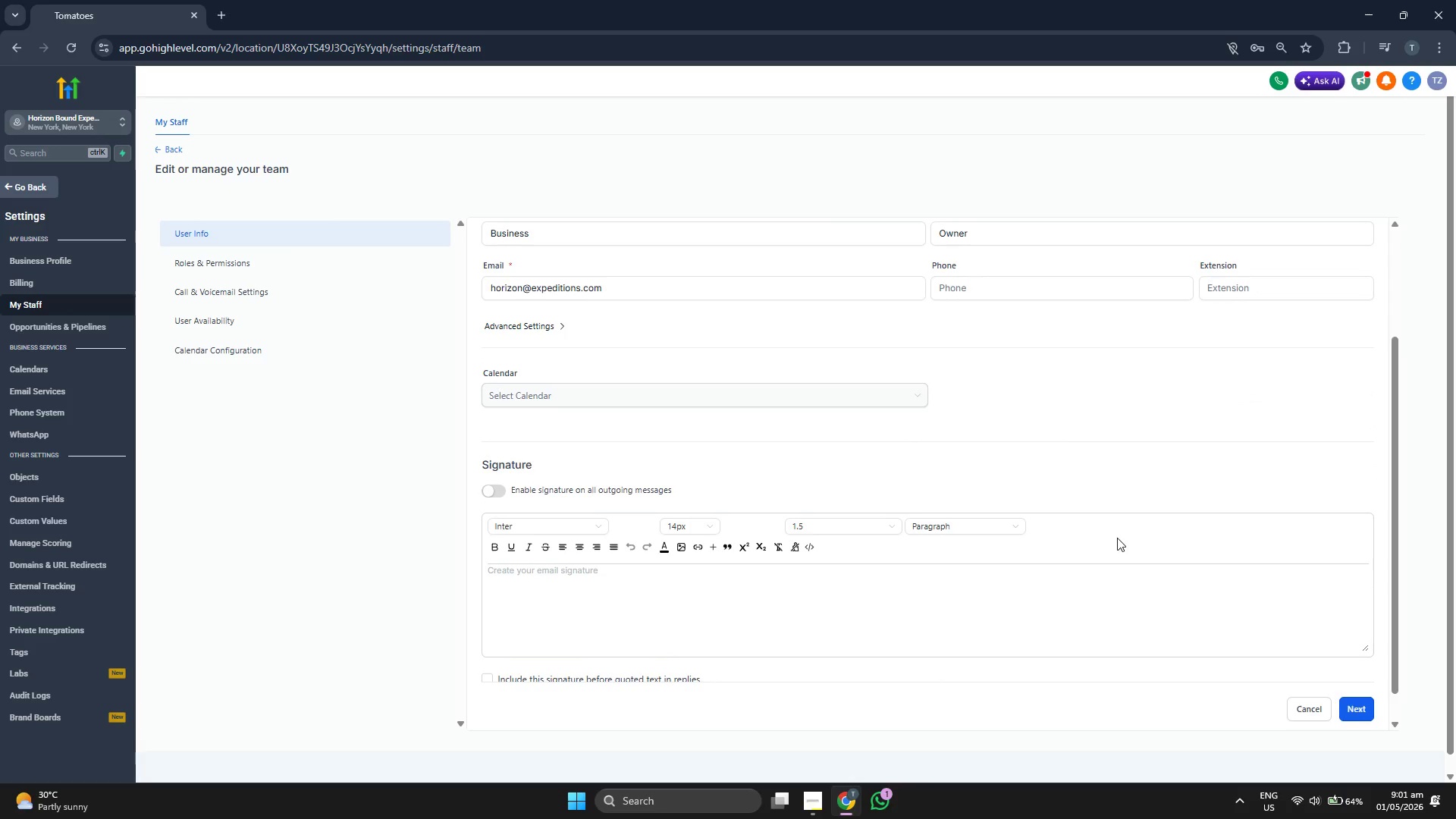 
scroll: coordinate [1118, 538], scroll_direction: up, amount: 2.0
 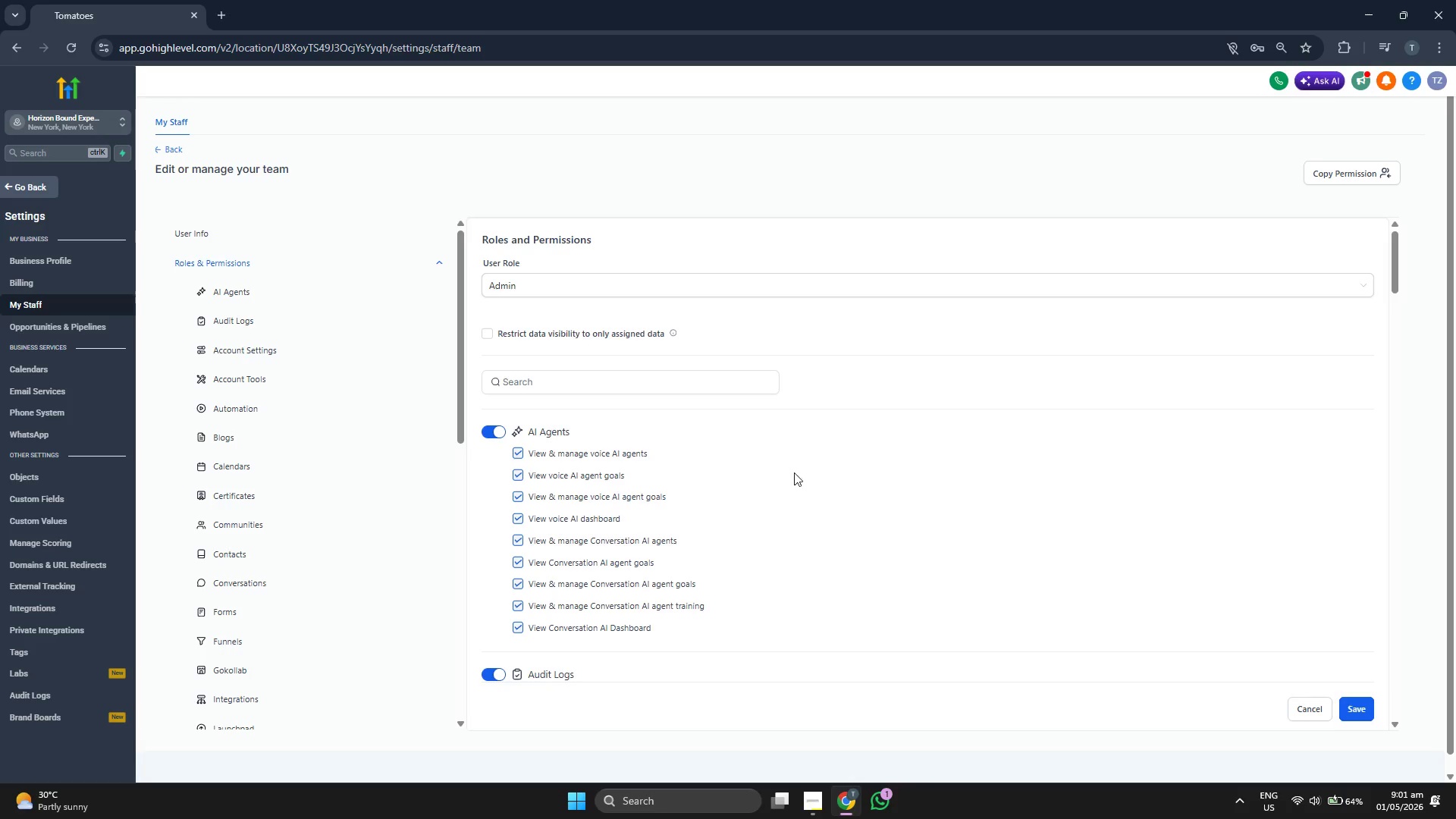 
scroll: coordinate [822, 466], scroll_direction: down, amount: 5.0
 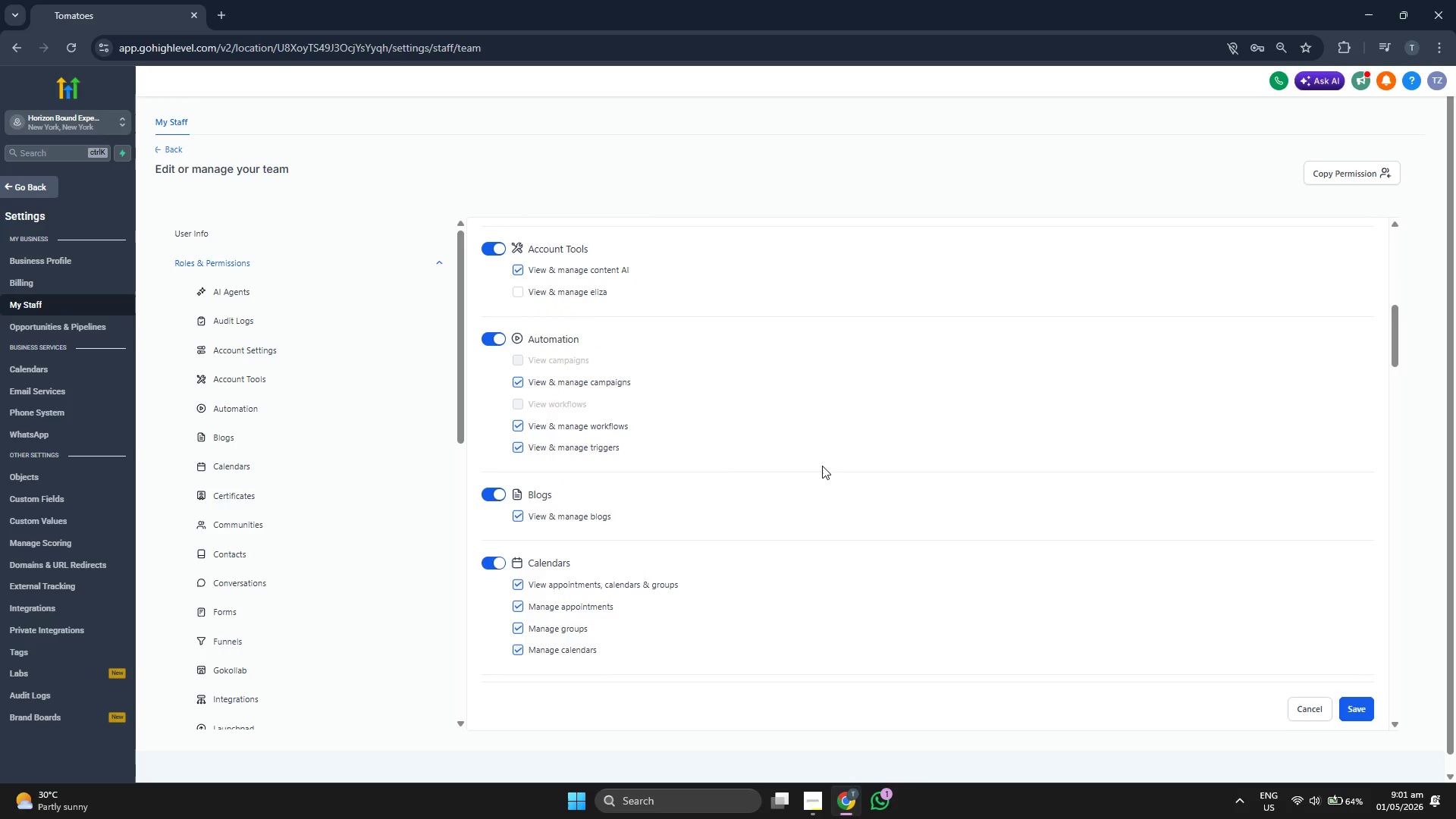 
scroll: coordinate [822, 466], scroll_direction: down, amount: 5.0
 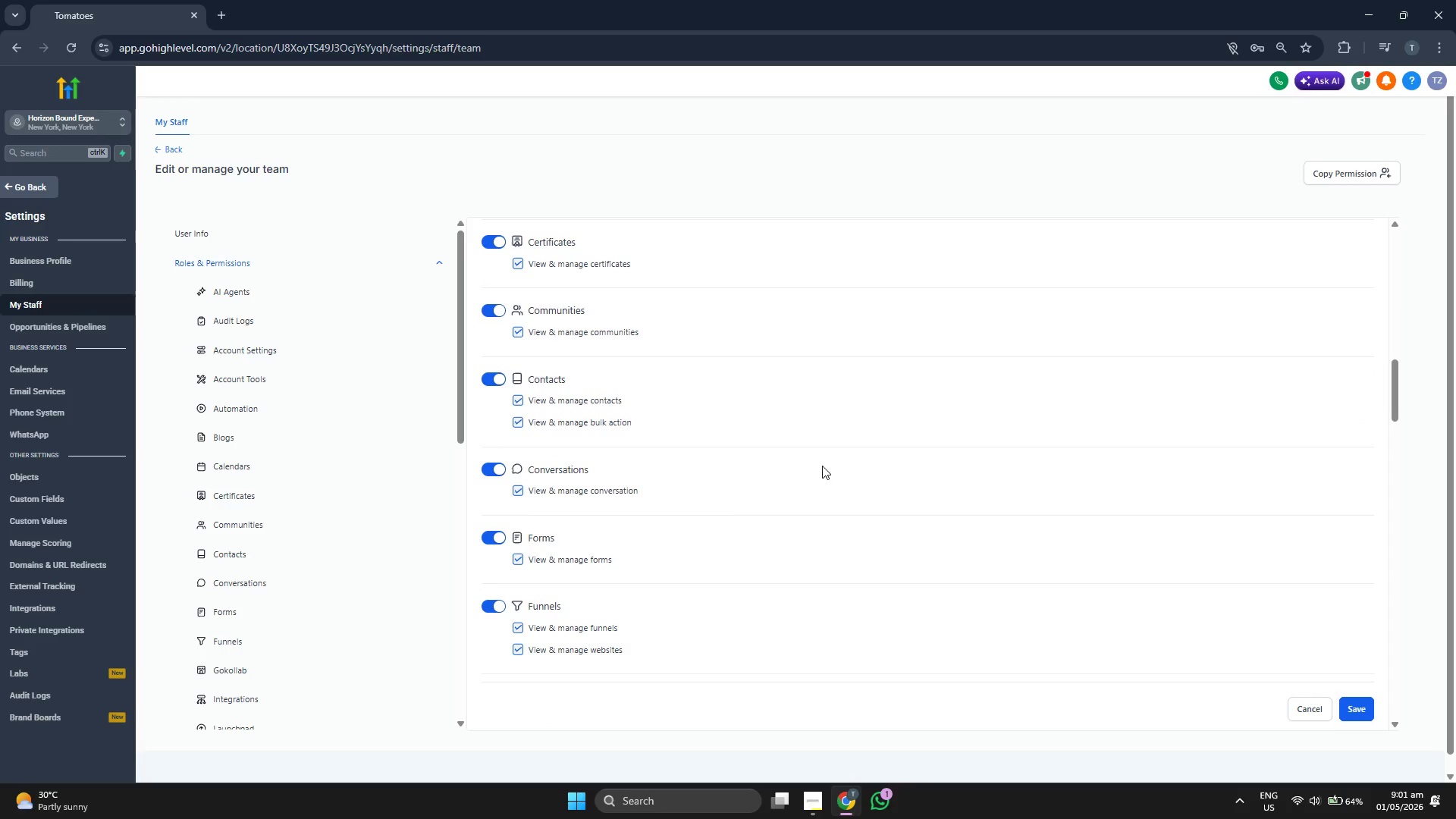 
scroll: coordinate [822, 466], scroll_direction: down, amount: 5.0
 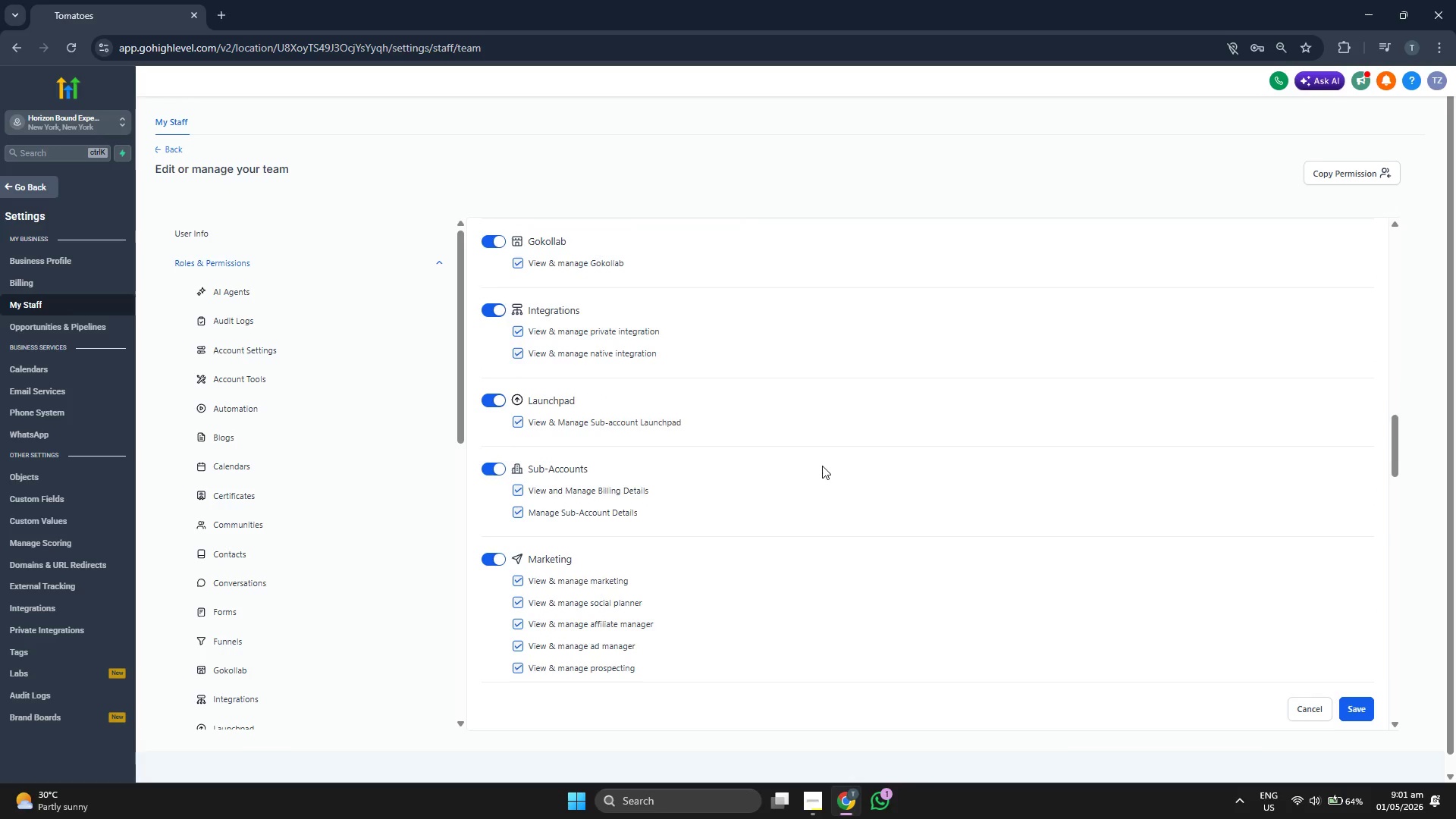 
scroll: coordinate [822, 466], scroll_direction: down, amount: 5.0
 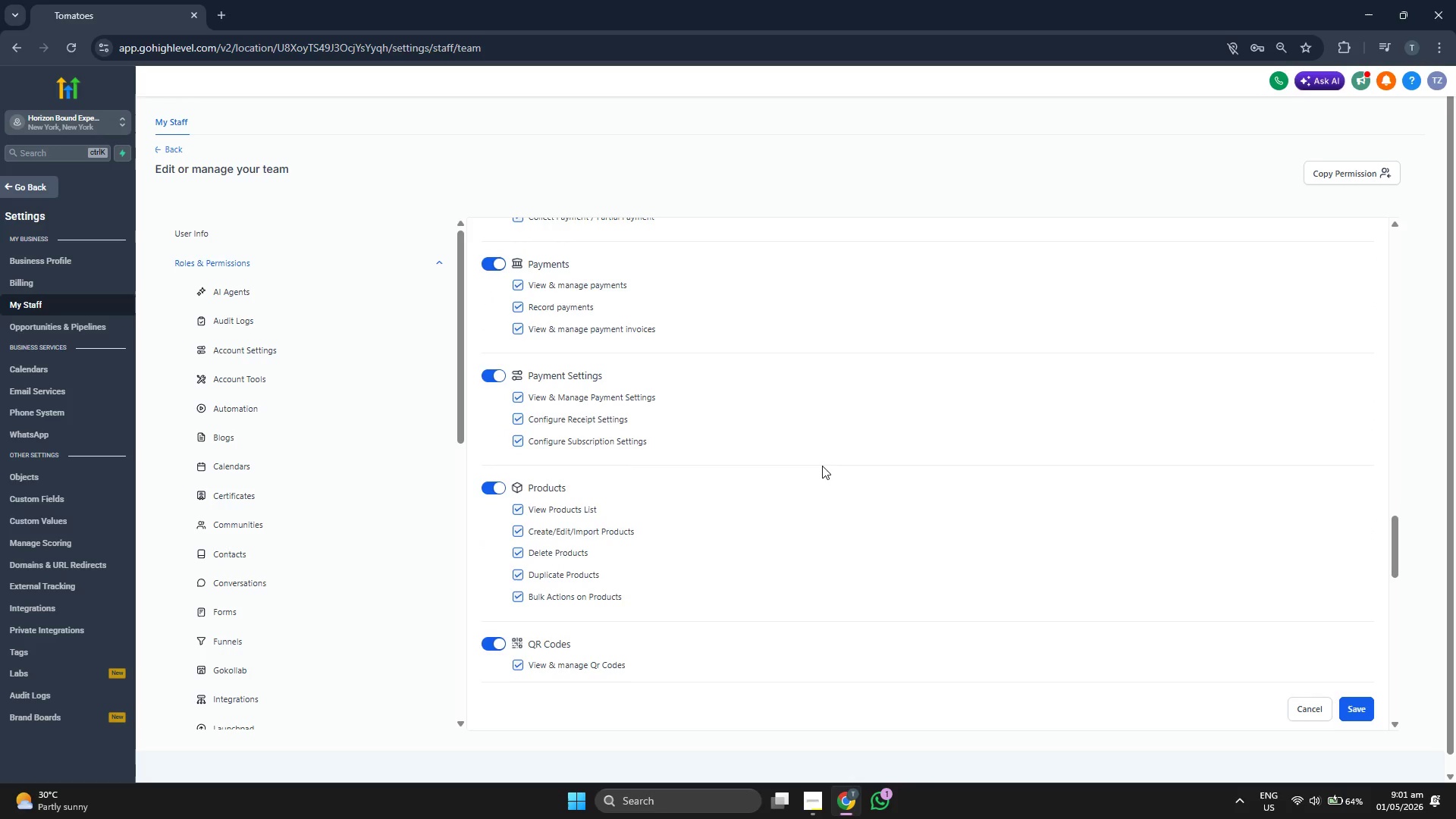 
scroll: coordinate [822, 466], scroll_direction: down, amount: 5.0
 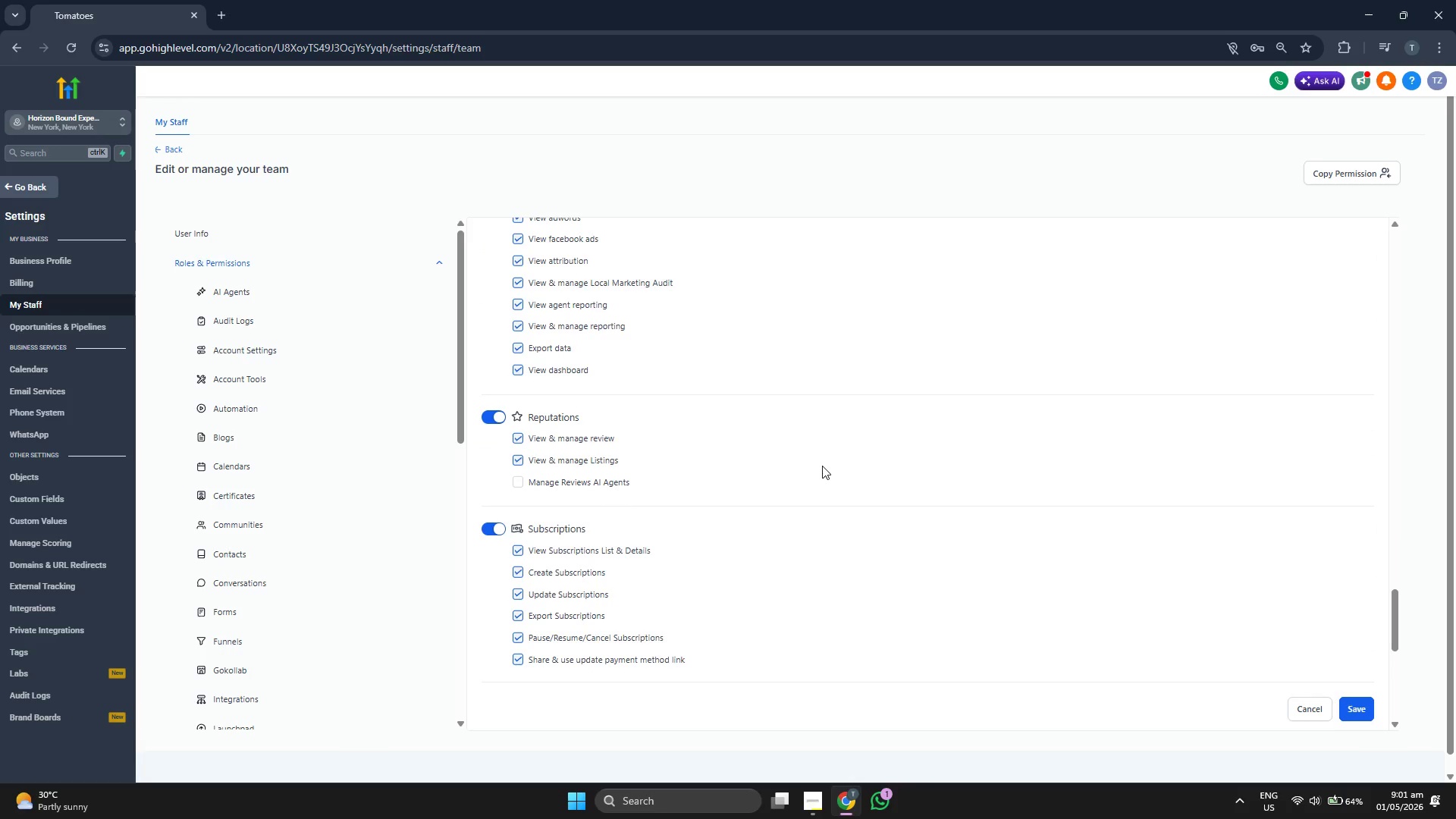 
scroll: coordinate [822, 466], scroll_direction: down, amount: 4.0
 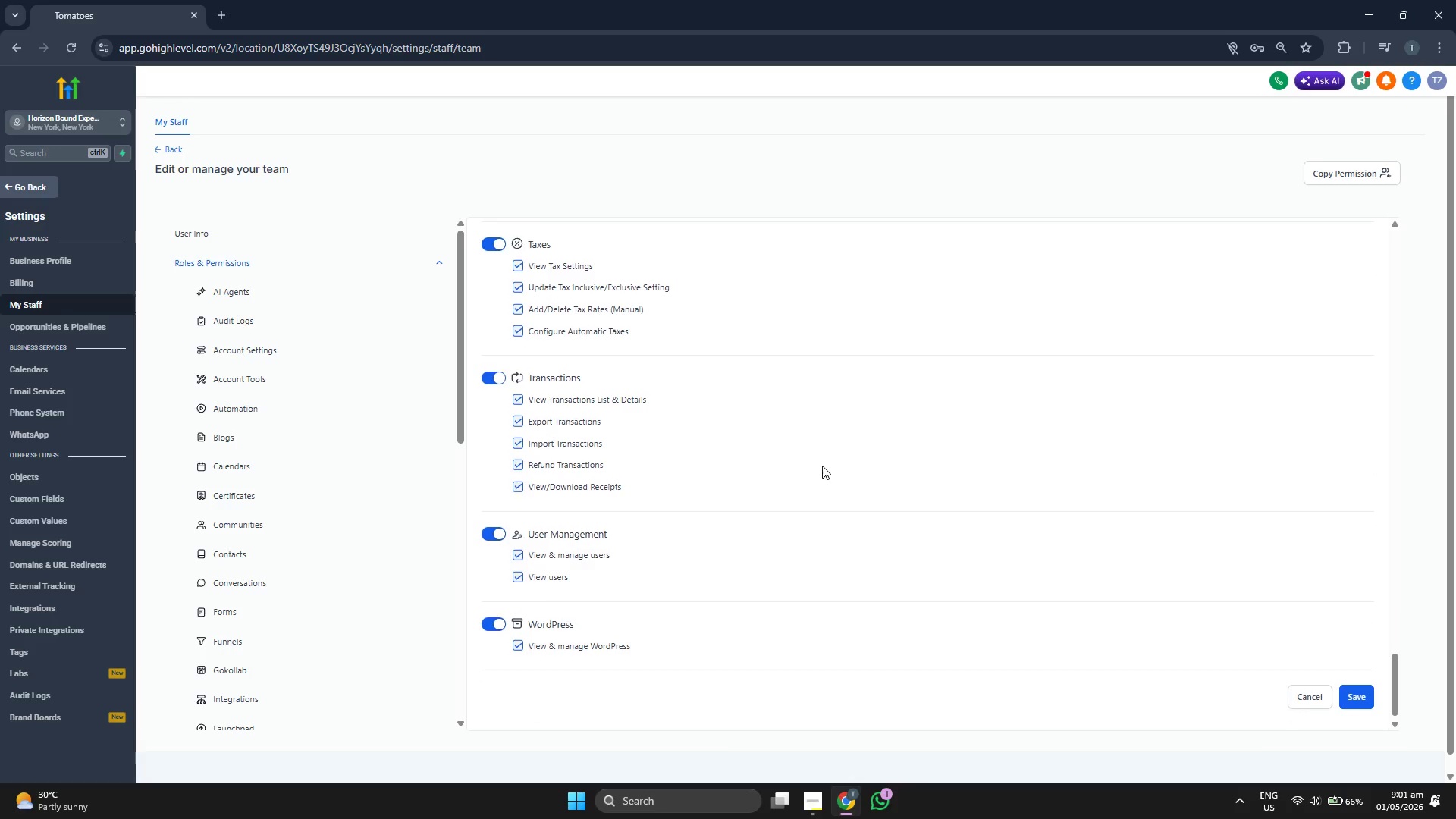 
scroll: coordinate [822, 466], scroll_direction: up, amount: 2.0
 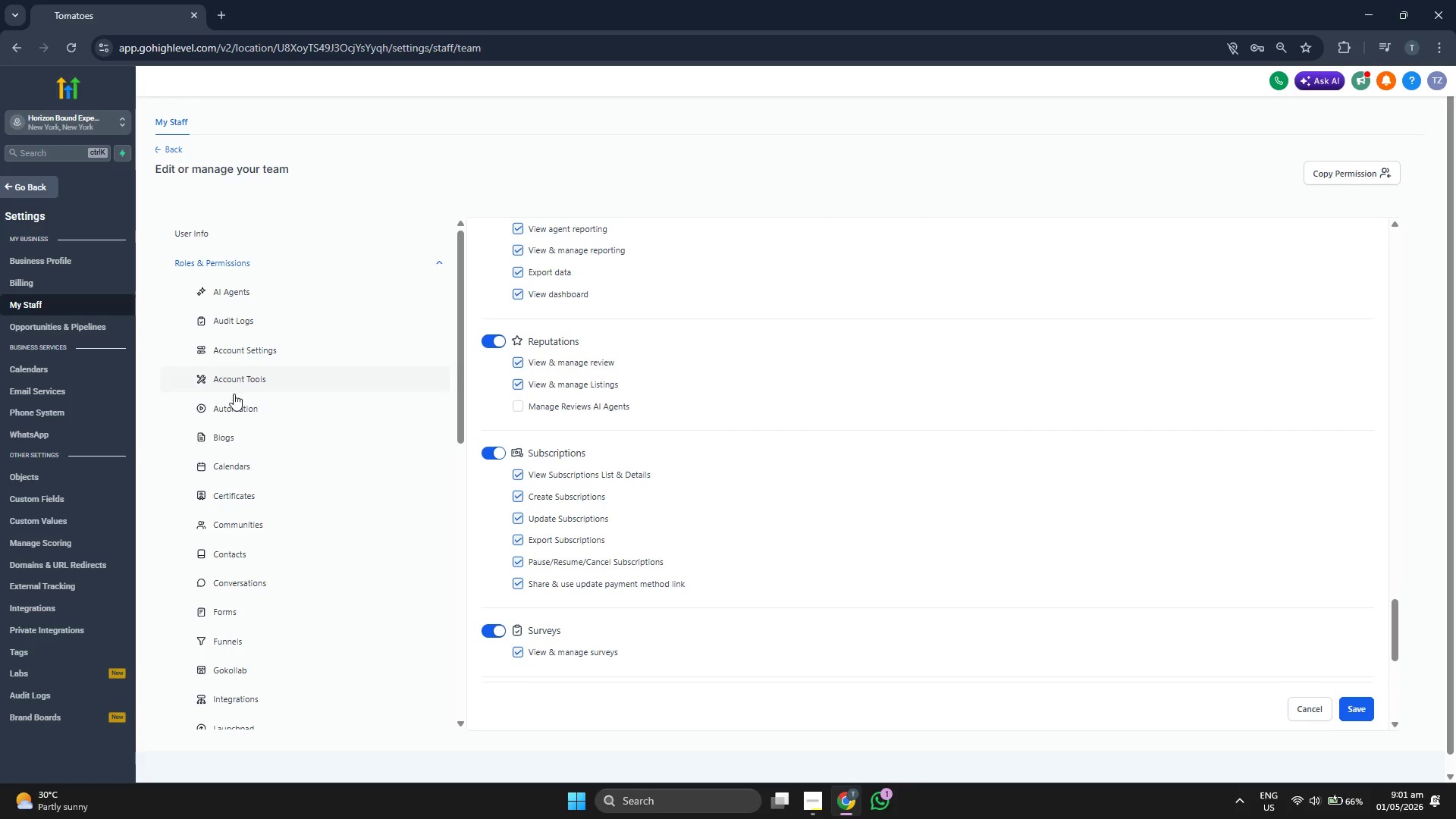 
scroll: coordinate [350, 439], scroll_direction: down, amount: 2.0
 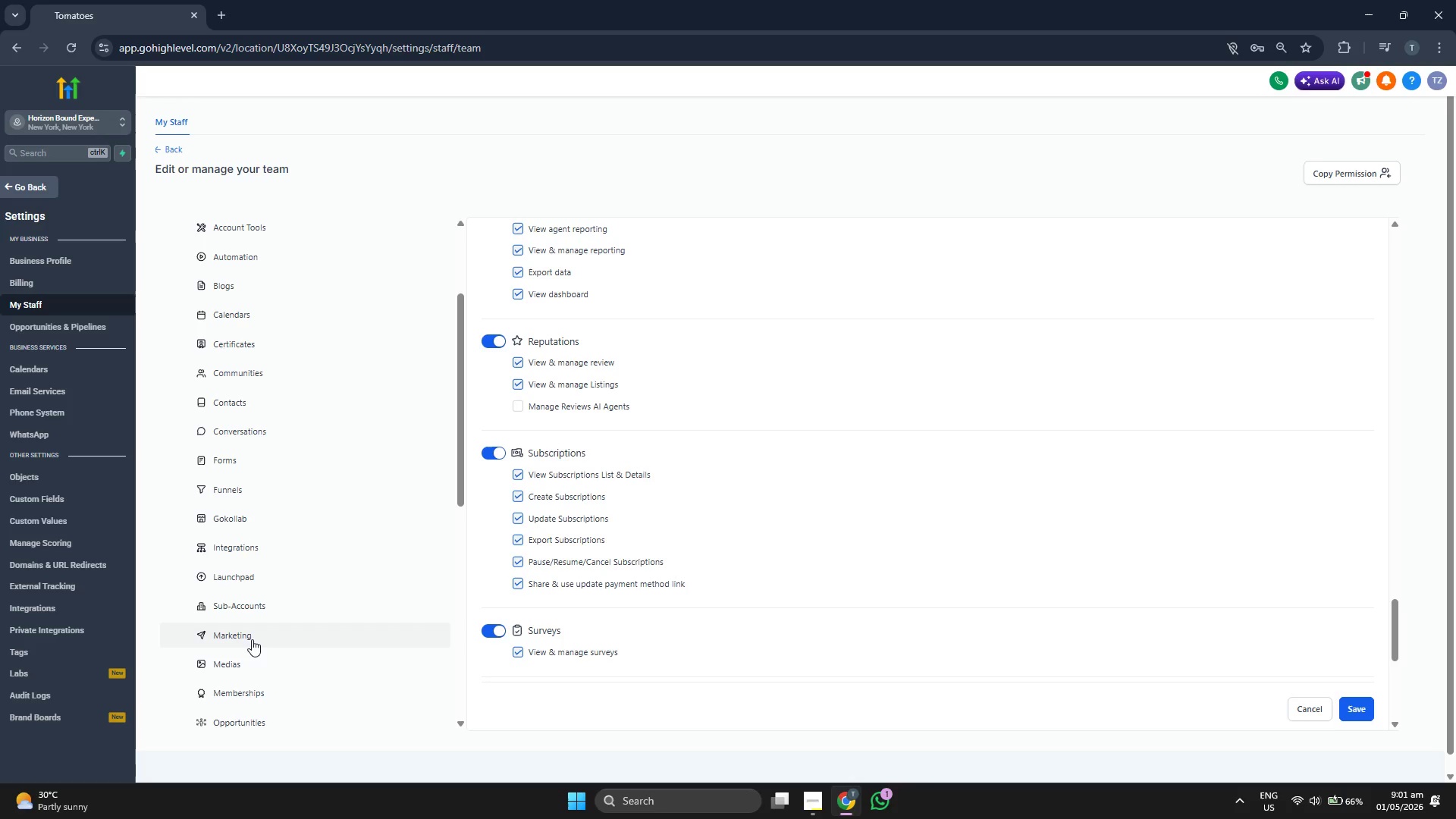 
left_click([282, 578])
 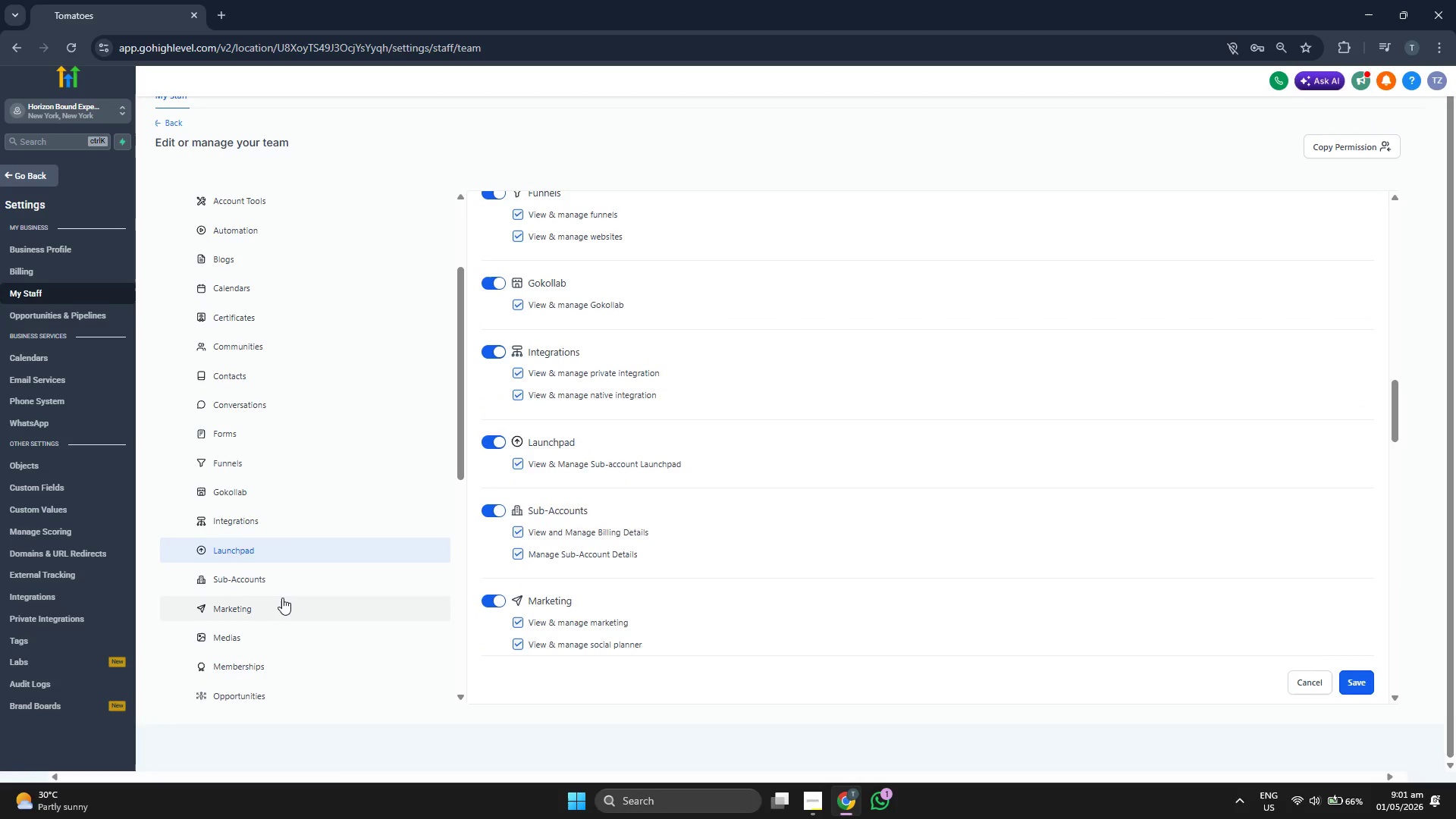 
left_click([282, 598])
 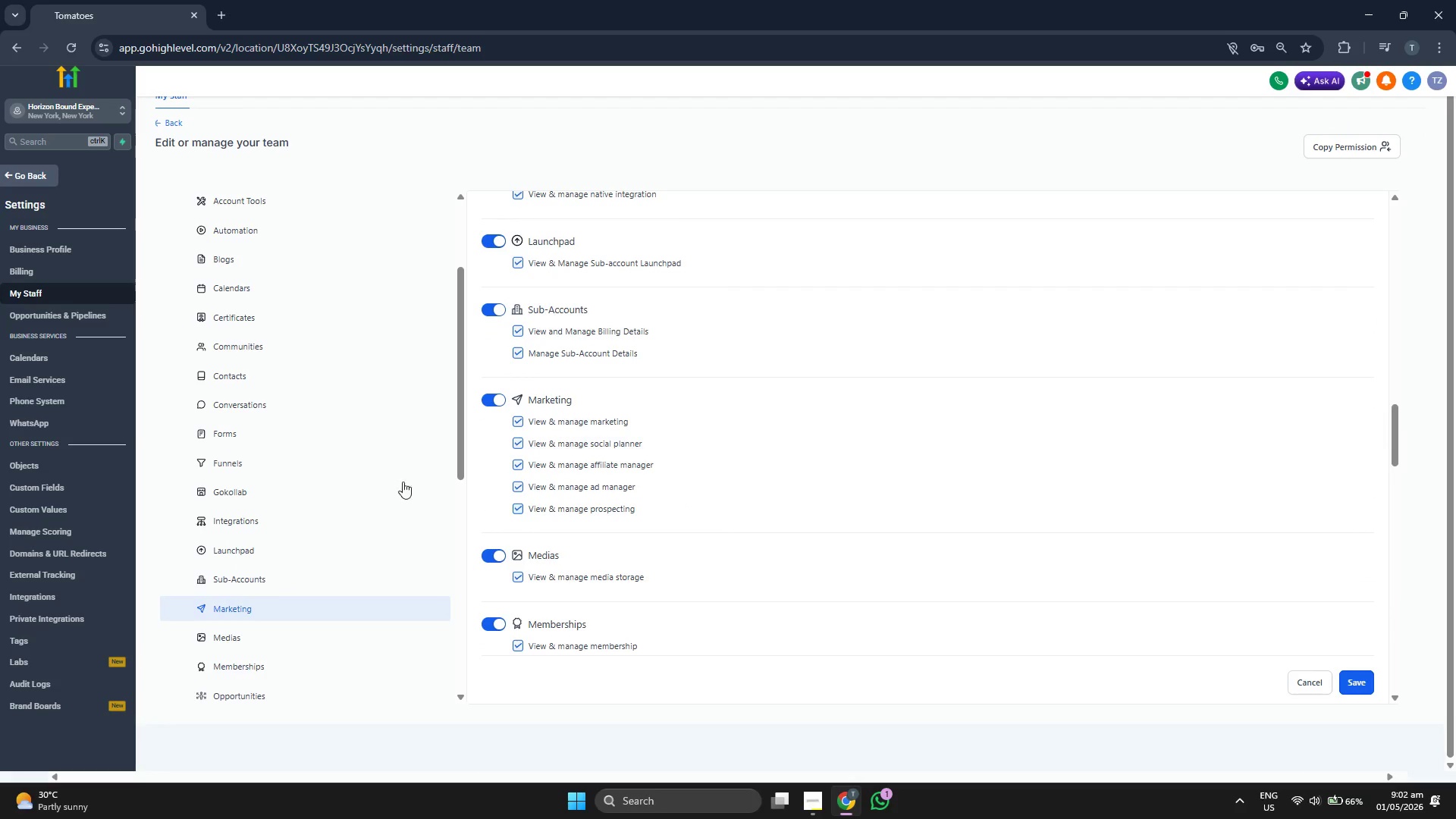 
scroll: coordinate [246, 573], scroll_direction: down, amount: 4.0
 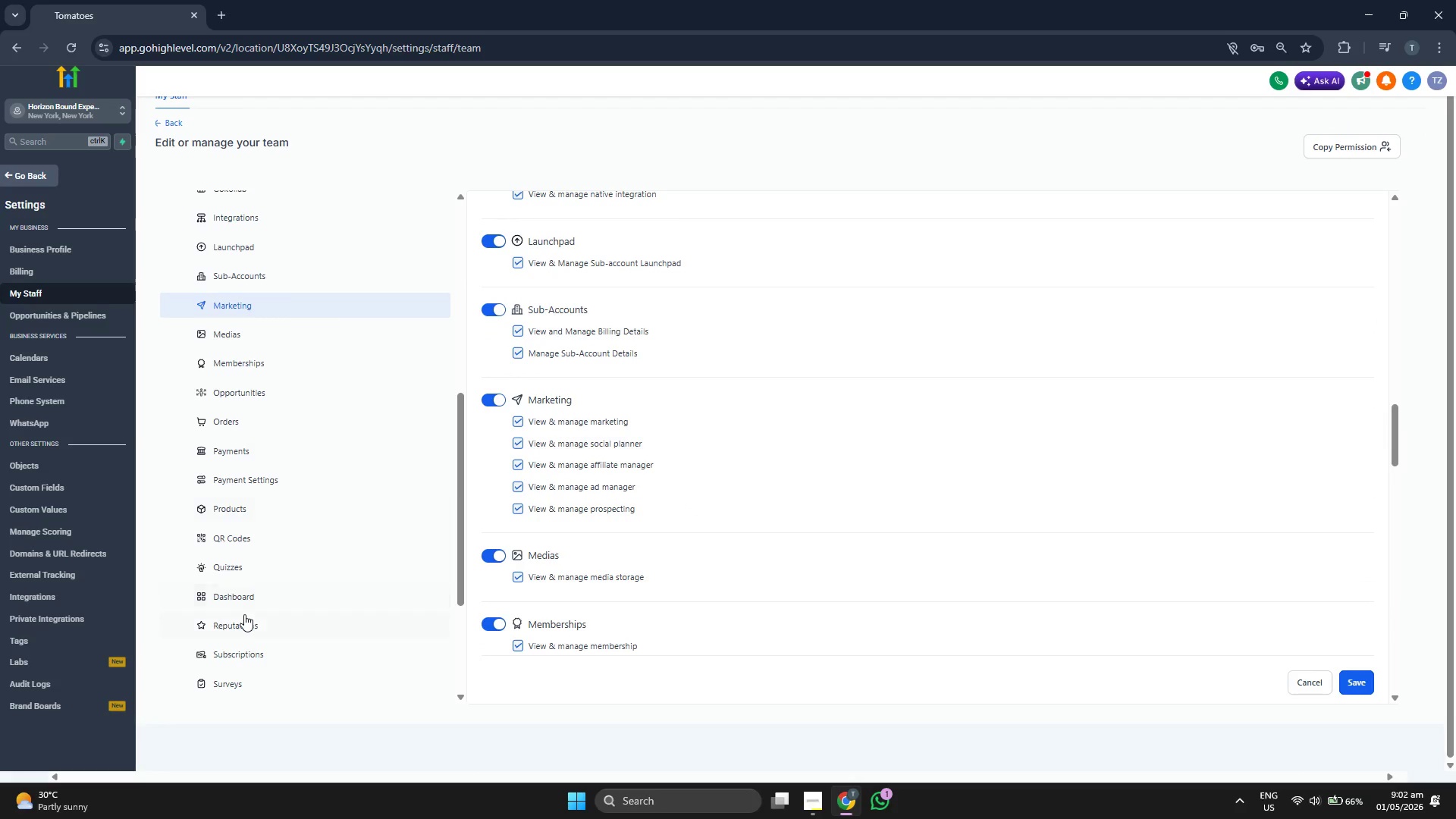 
left_click([244, 614])
 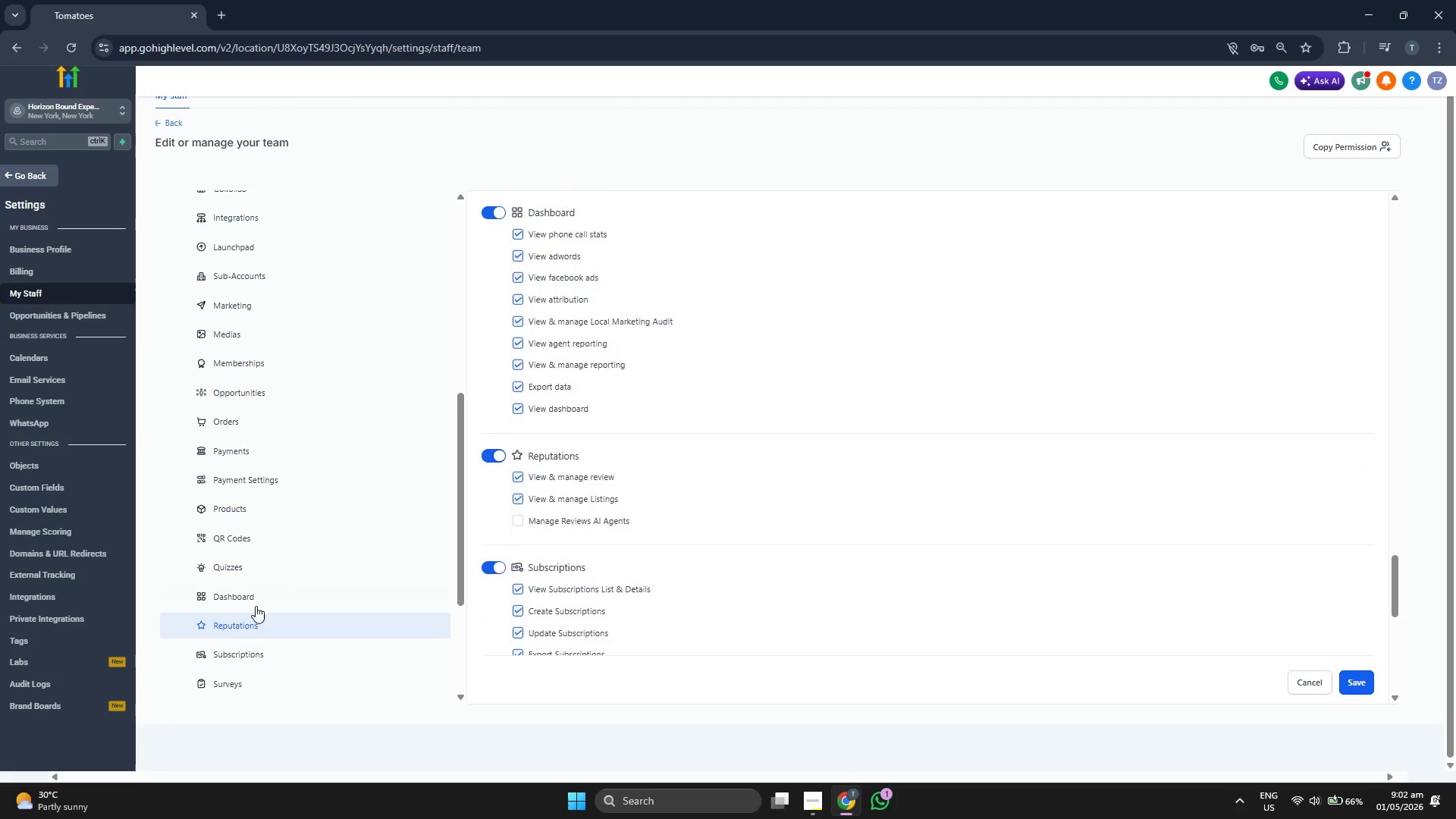 
left_click([259, 603])
 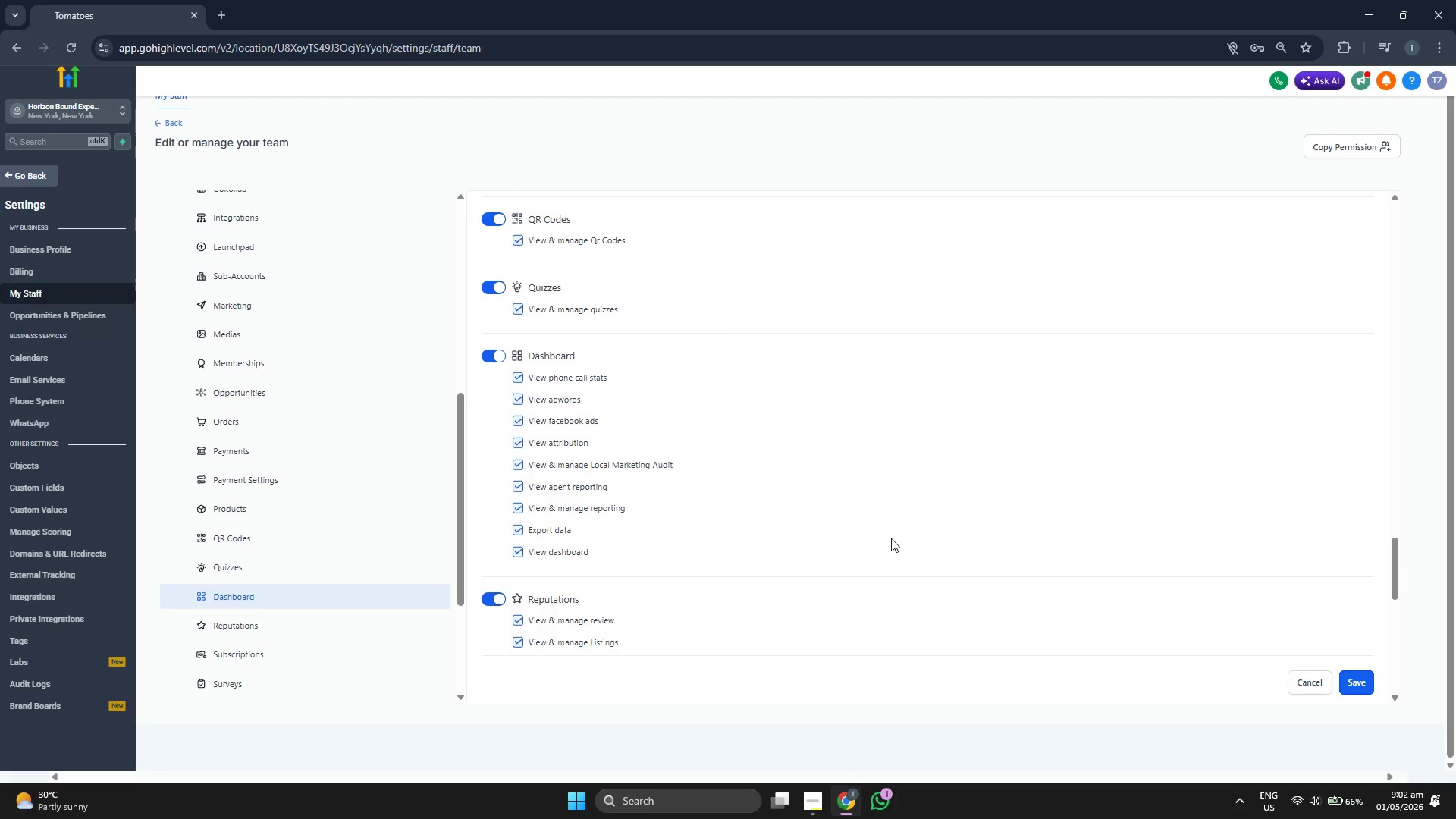 
scroll: coordinate [891, 538], scroll_direction: up, amount: 1.0
 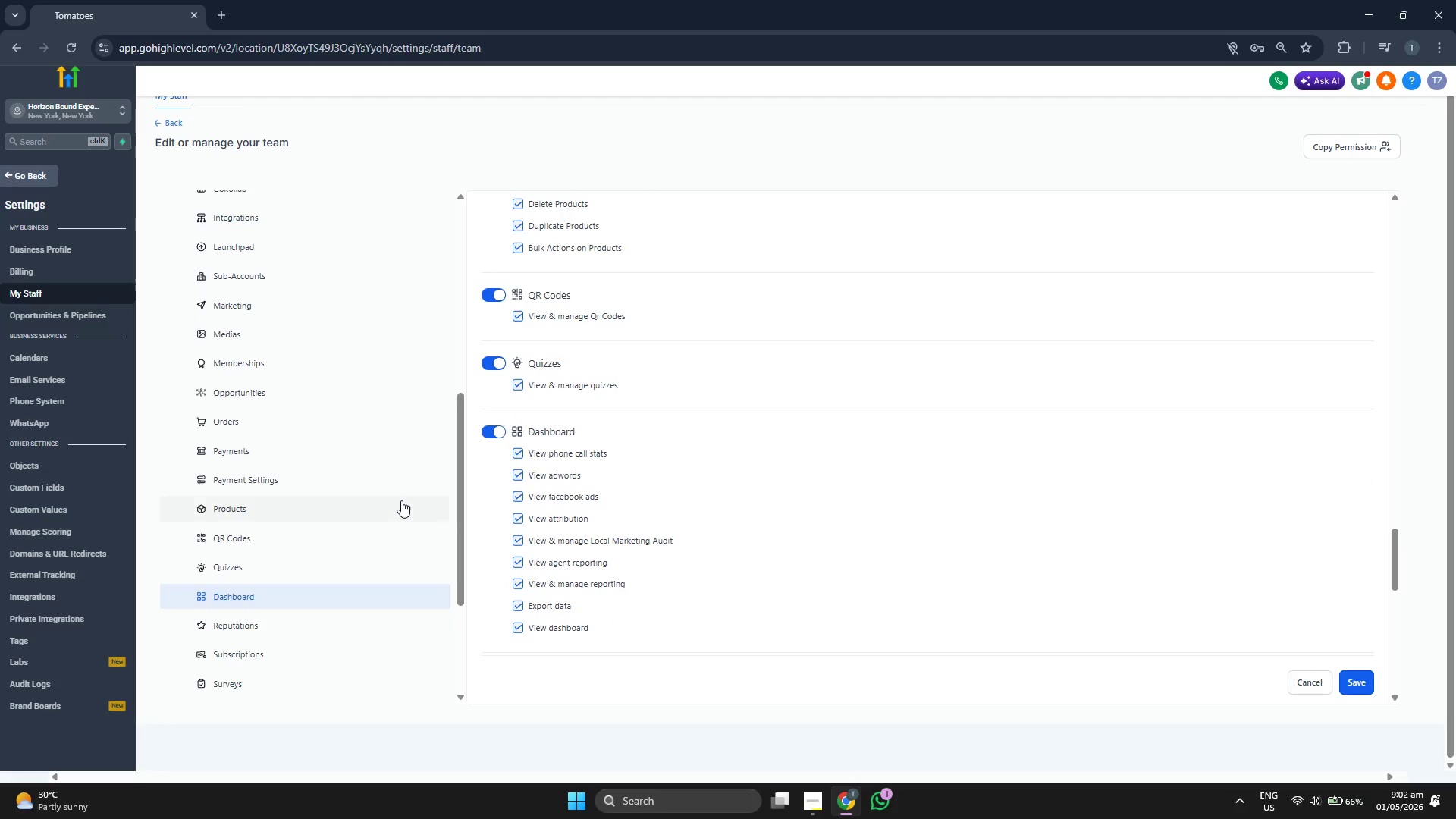 
scroll: coordinate [401, 500], scroll_direction: down, amount: 3.0
 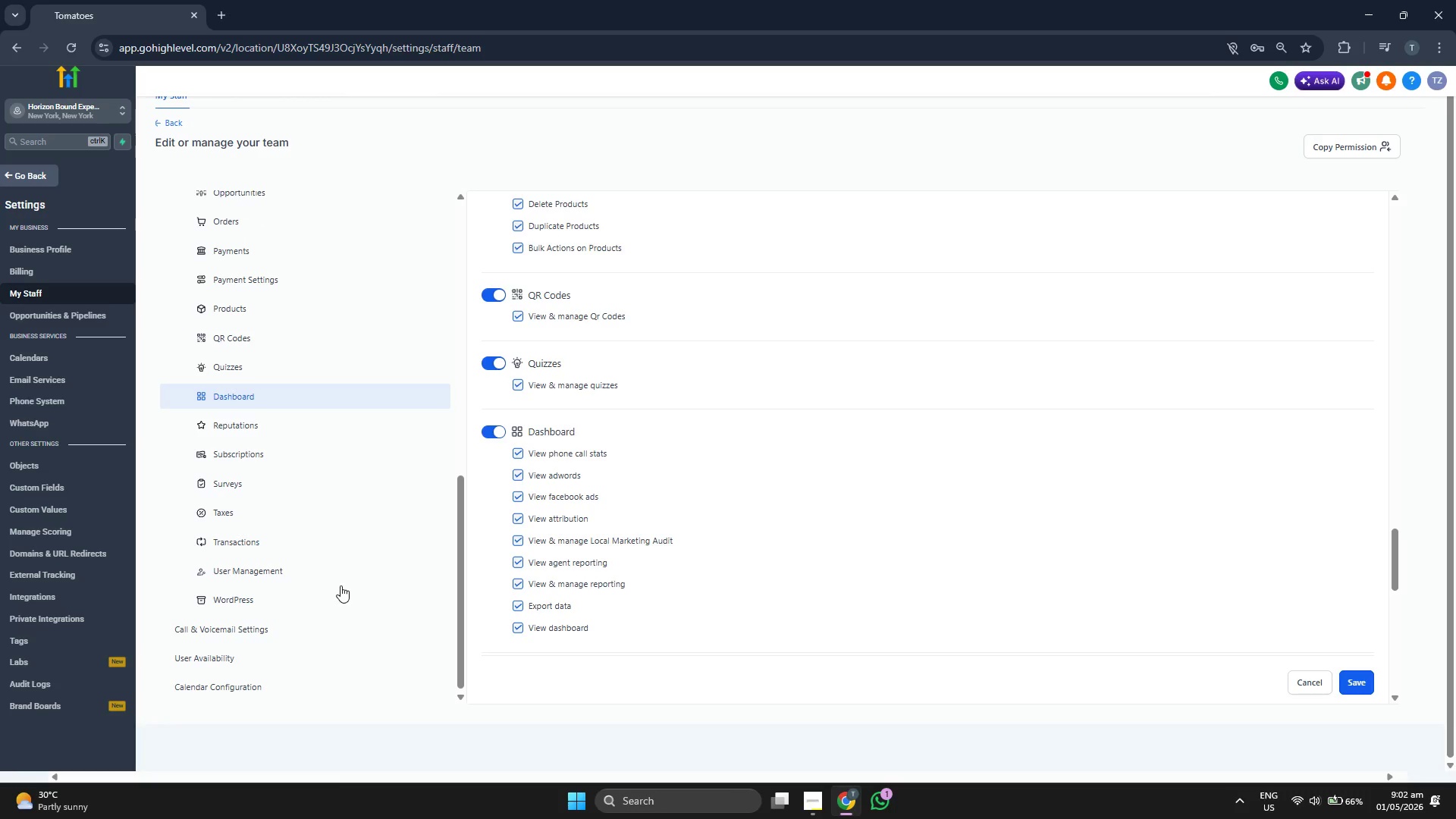 
left_click([335, 594])
 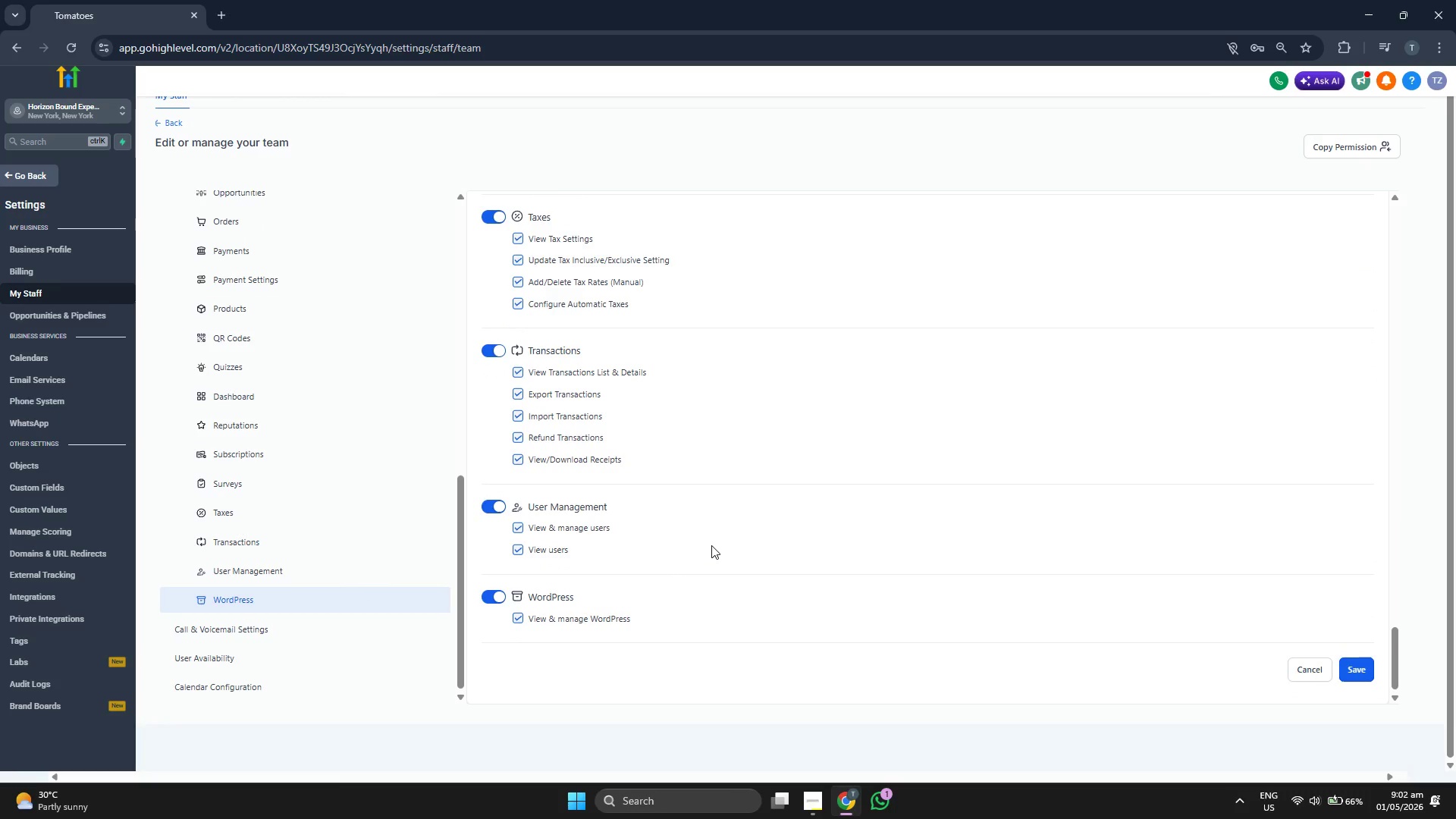 
scroll: coordinate [711, 545], scroll_direction: down, amount: 1.0
 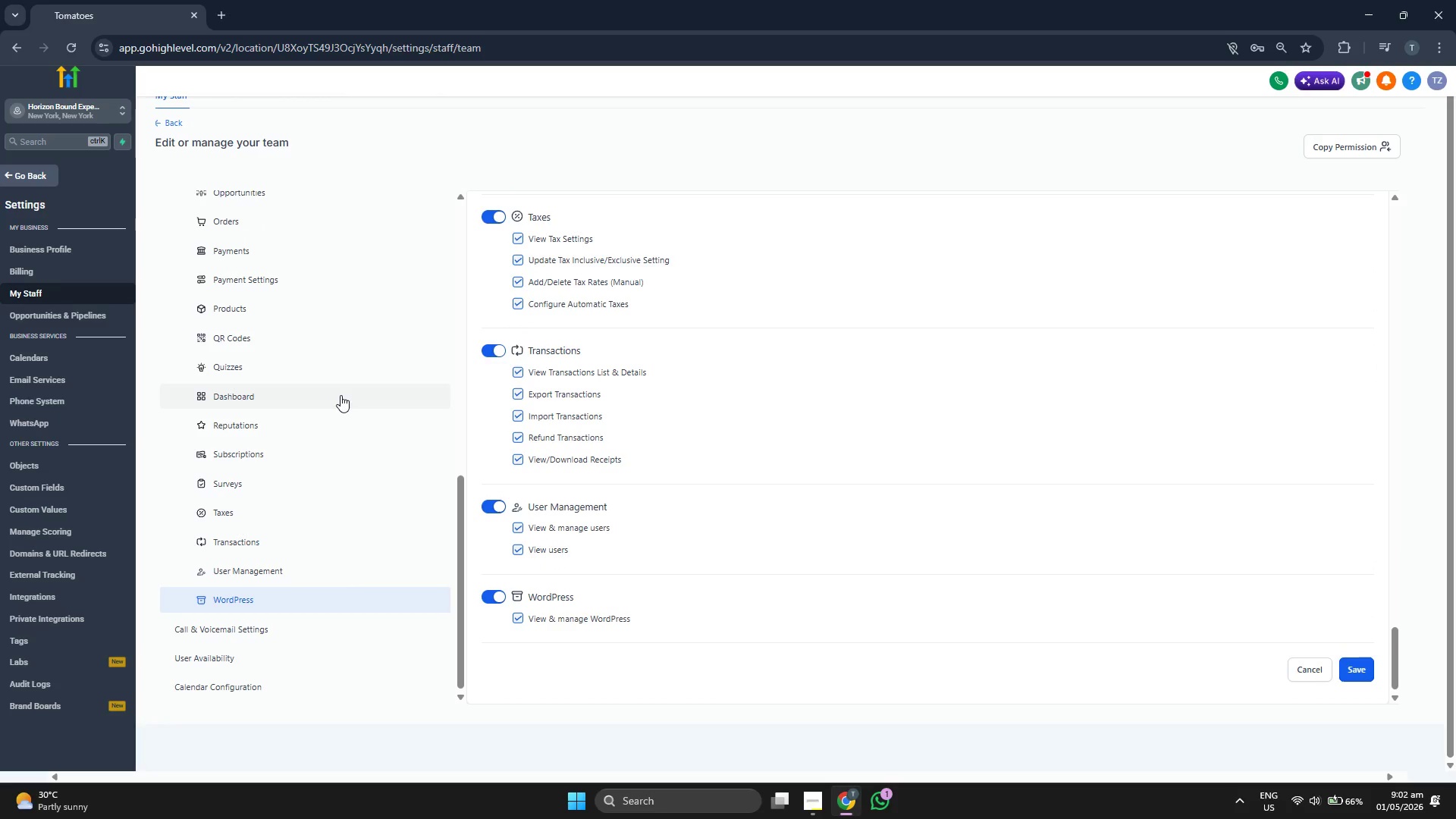 
scroll: coordinate [340, 395], scroll_direction: up, amount: 1.0
 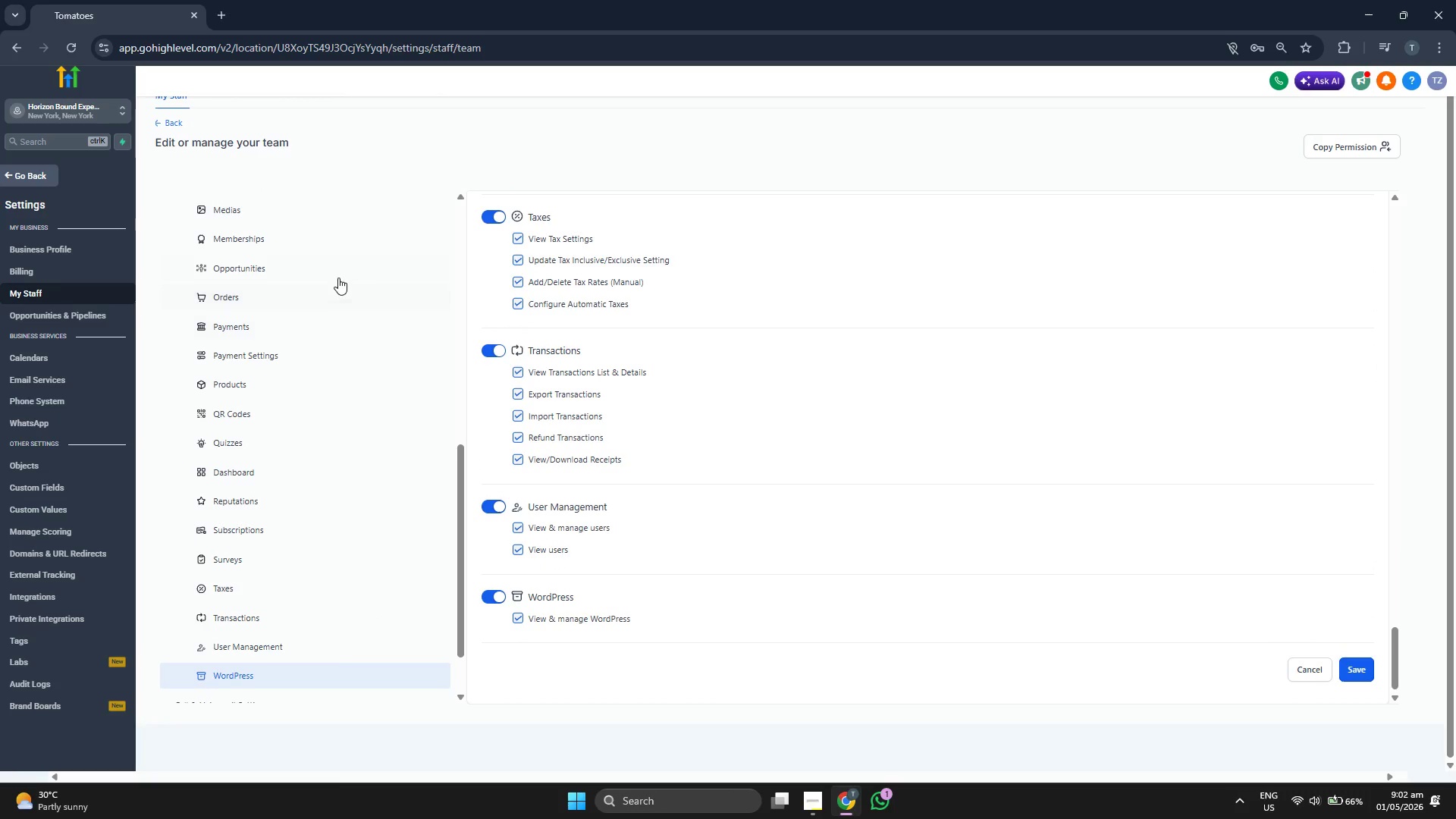 
left_click([338, 277])
 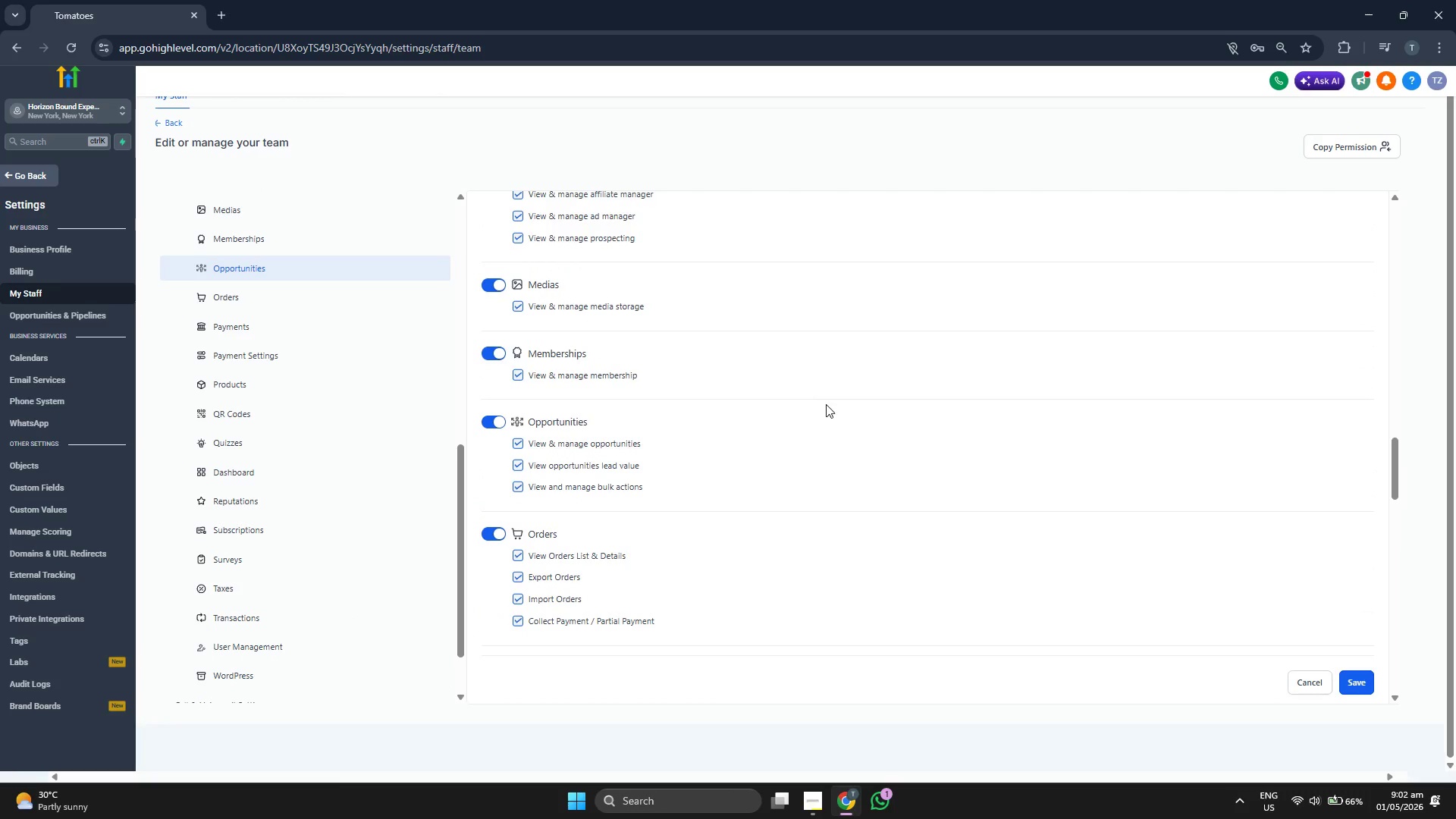 
scroll: coordinate [850, 400], scroll_direction: up, amount: 5.0
 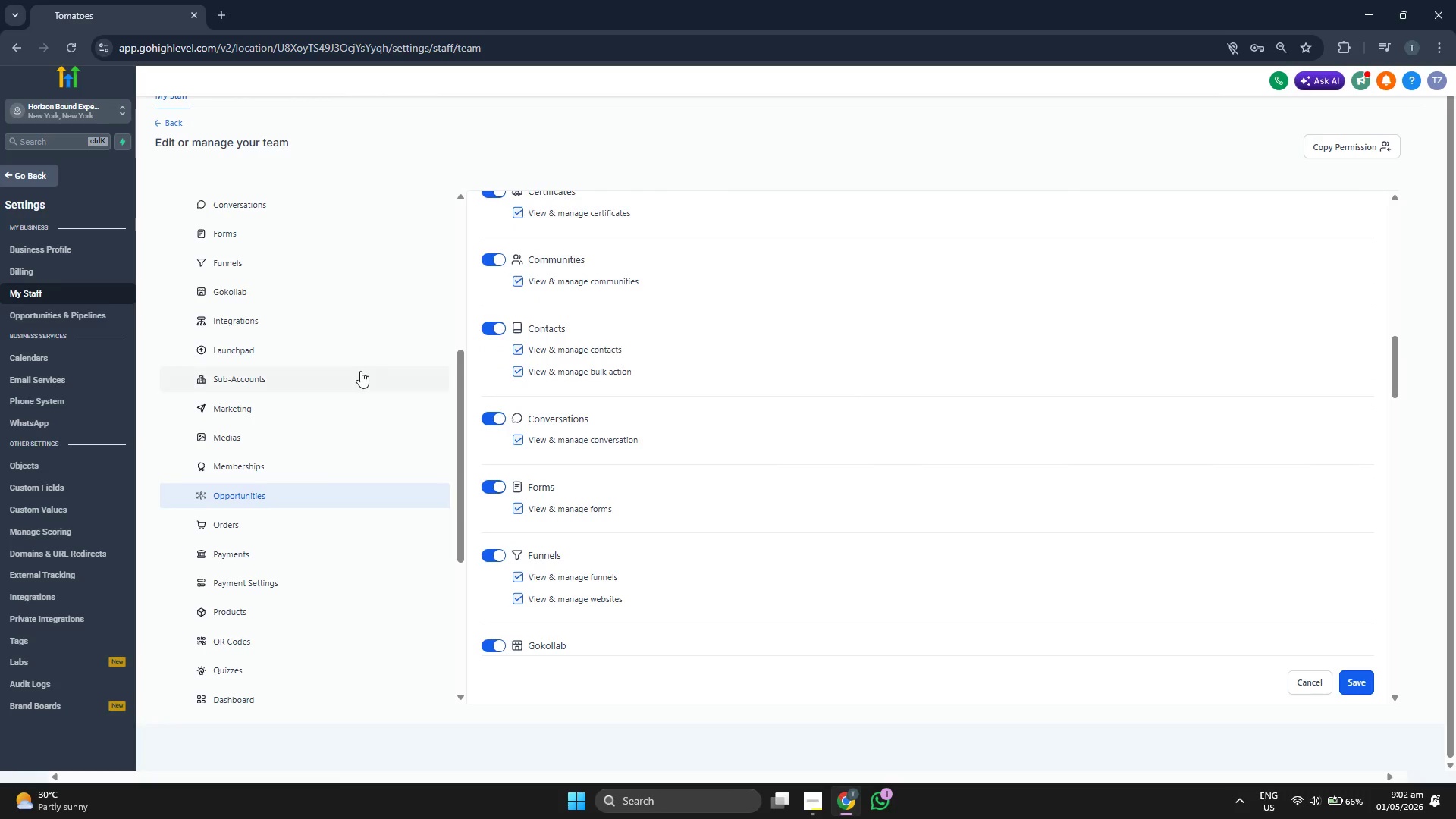 
scroll: coordinate [360, 371], scroll_direction: up, amount: 1.0
 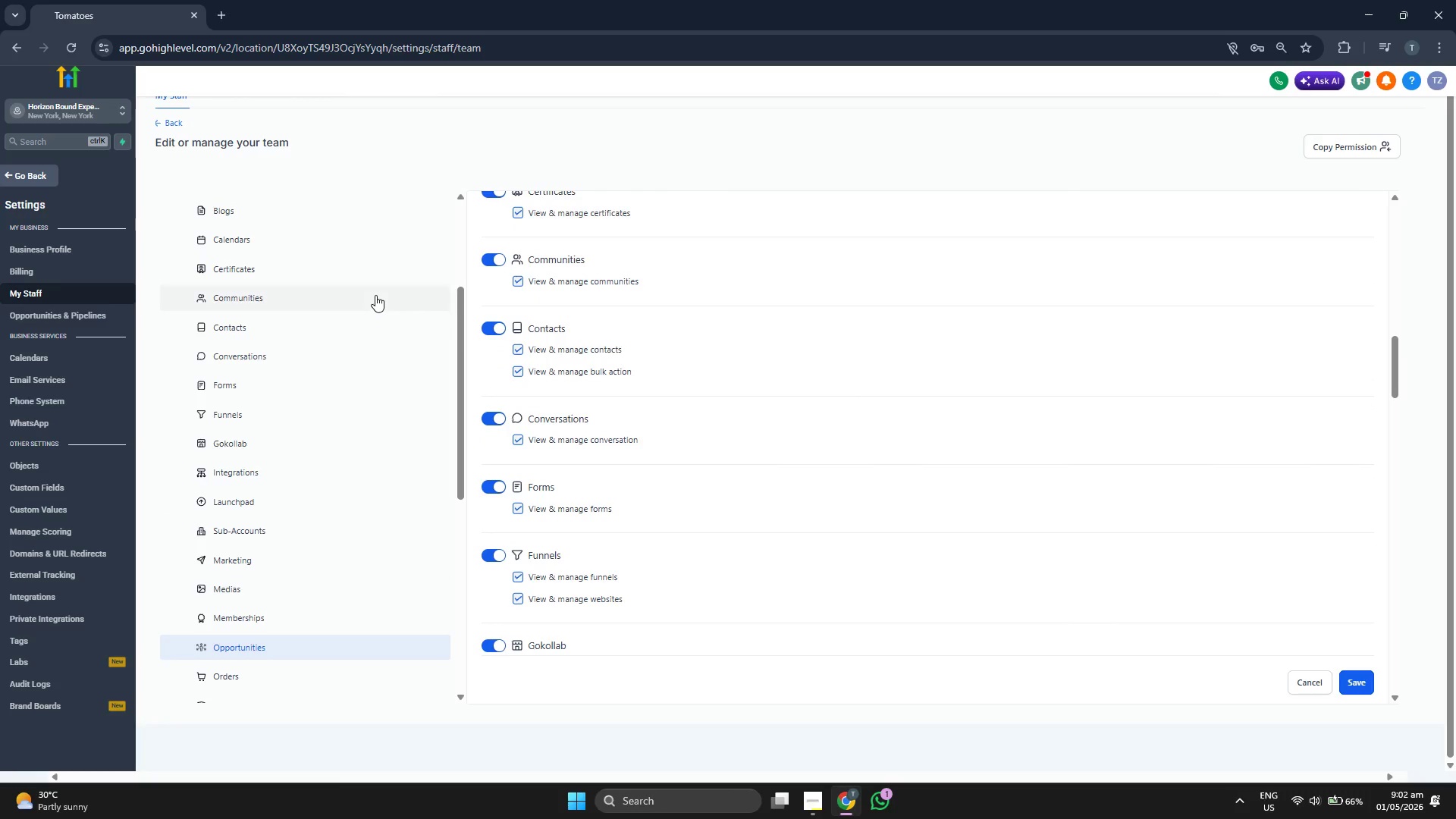 
left_click([373, 241])
 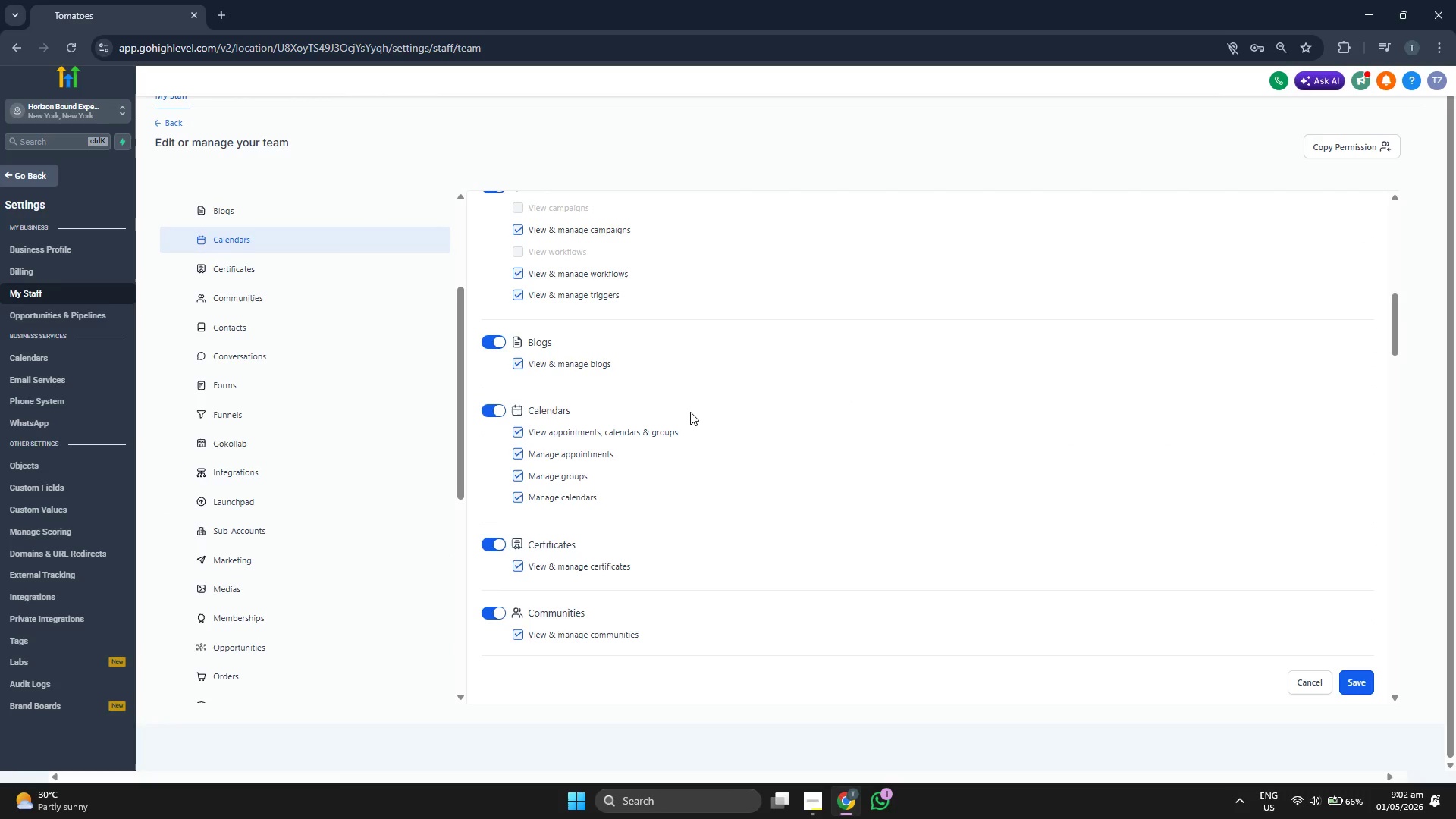 
scroll: coordinate [383, 430], scroll_direction: up, amount: 3.0
 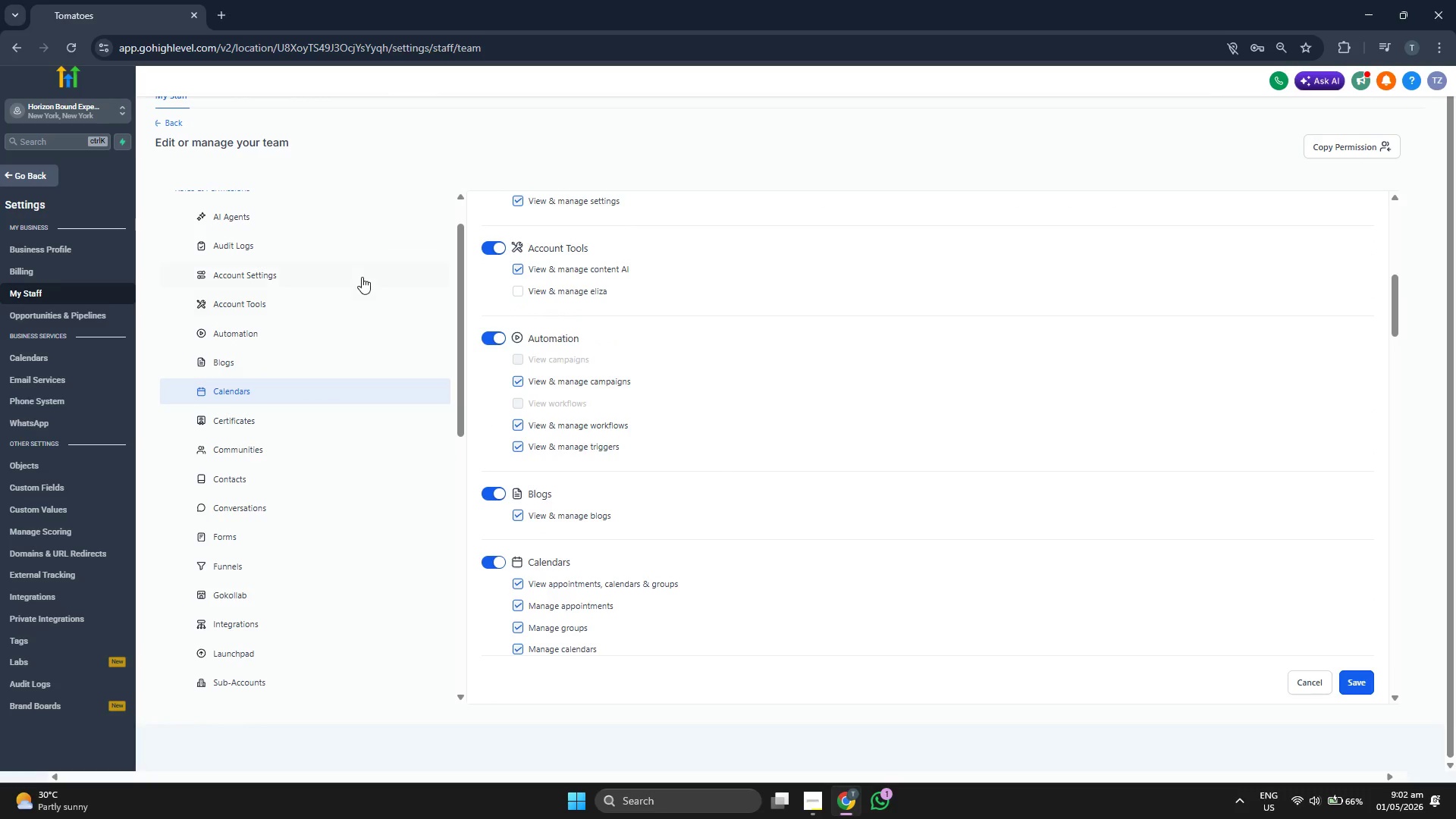 
left_click([362, 275])
 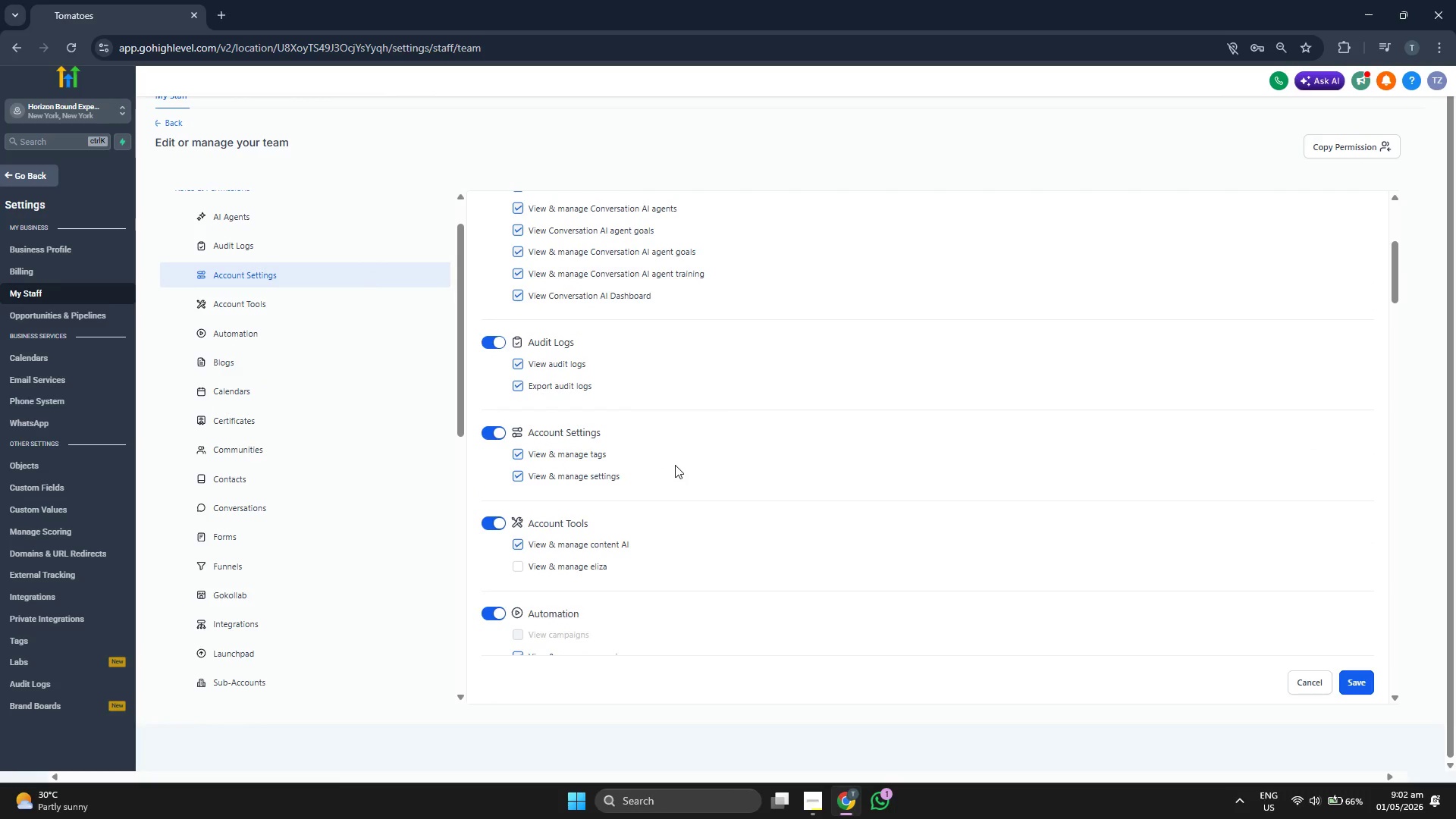 
scroll: coordinate [675, 465], scroll_direction: up, amount: 1.0
 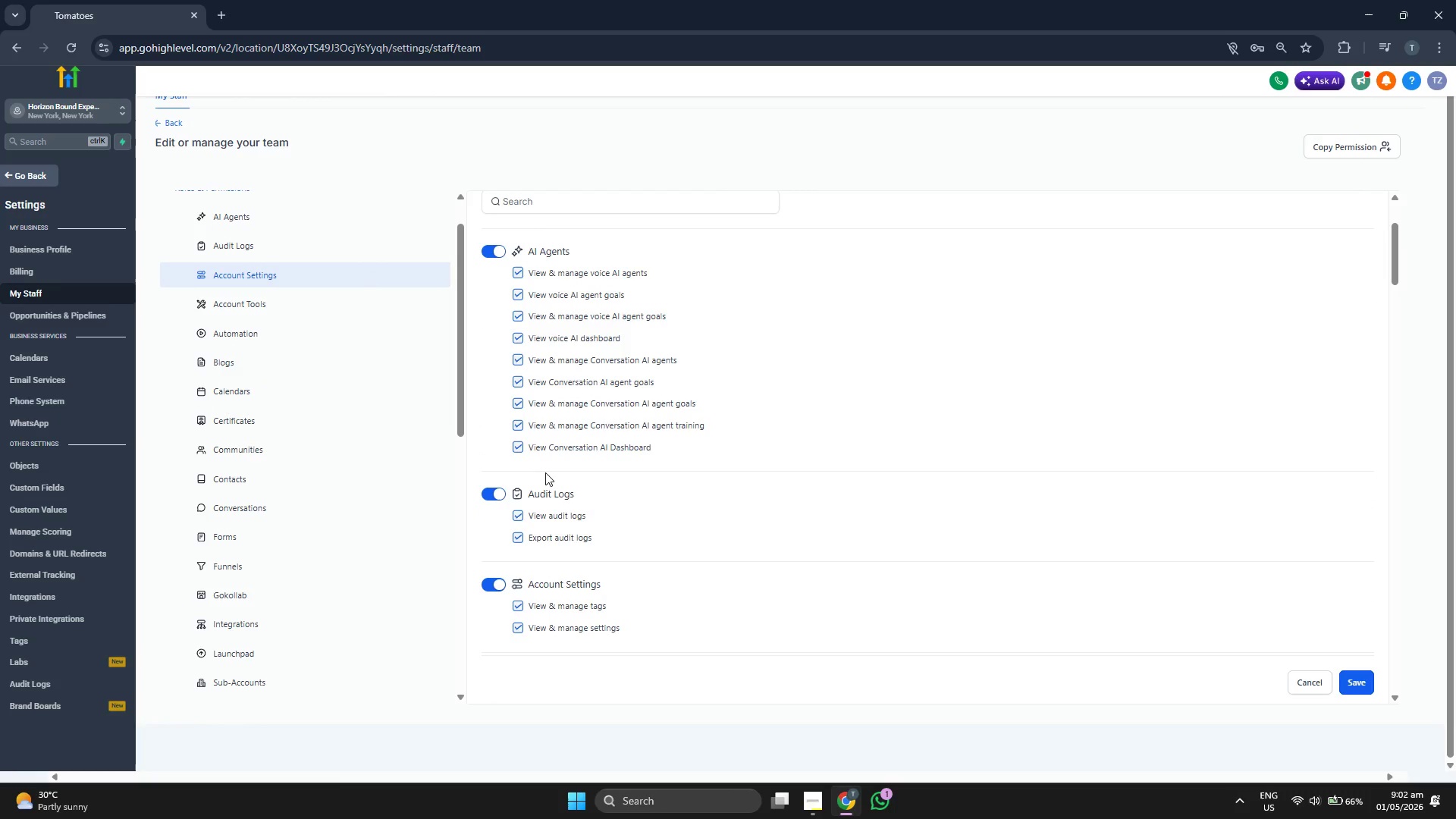 
scroll: coordinate [366, 459], scroll_direction: down, amount: 1.0
 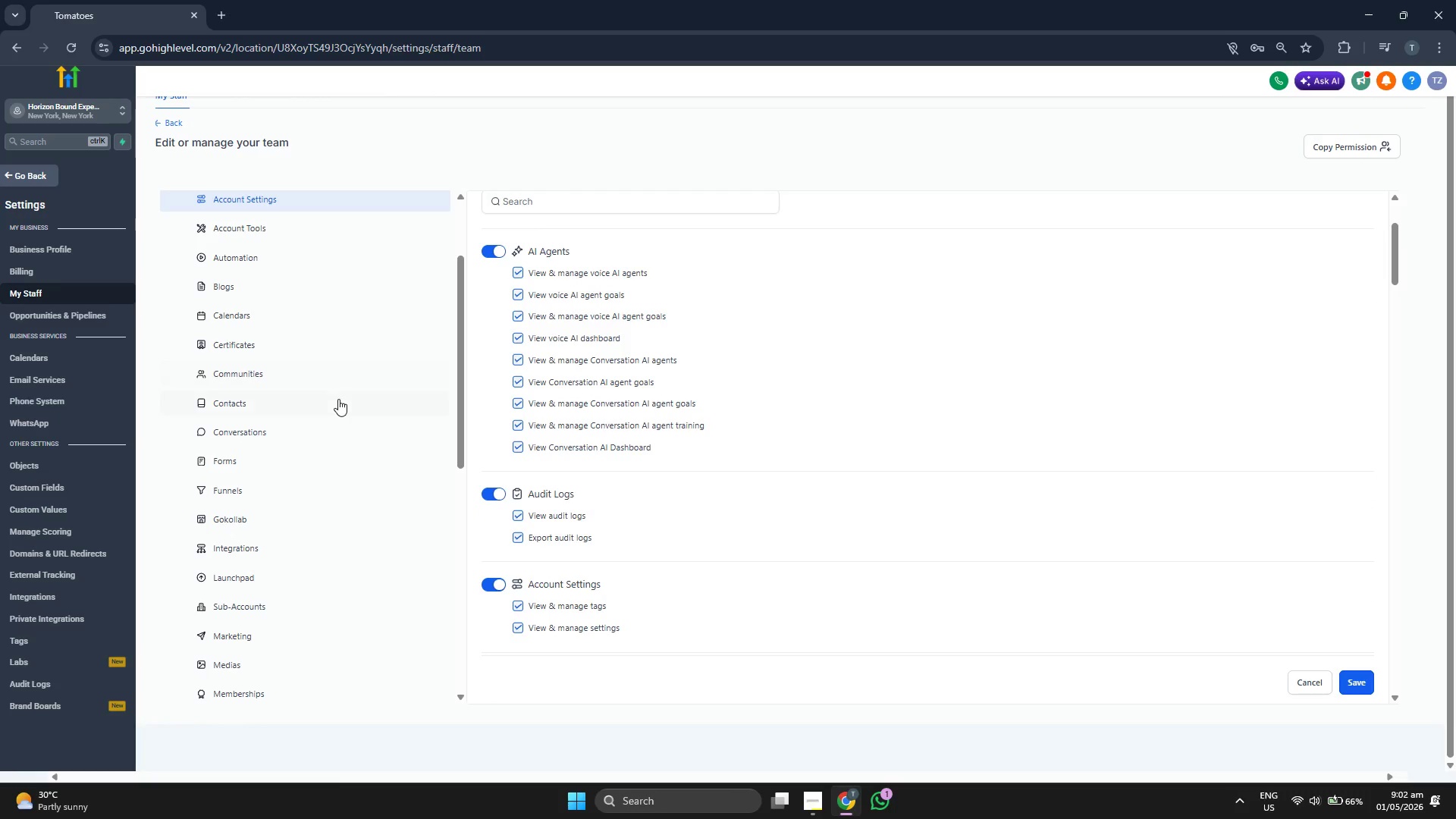 
left_click([338, 399])
 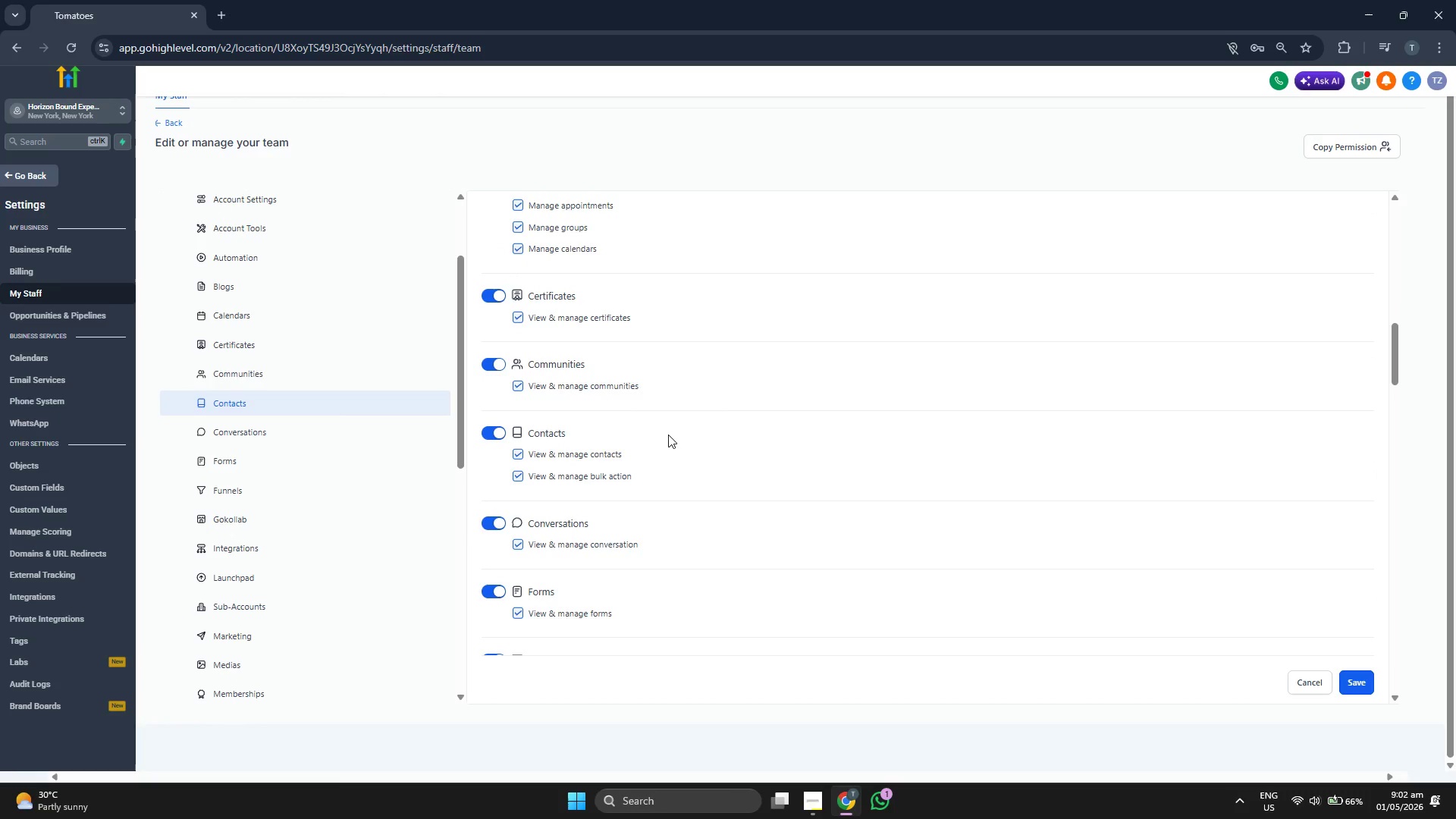 
scroll: coordinate [937, 444], scroll_direction: down, amount: 5.0
 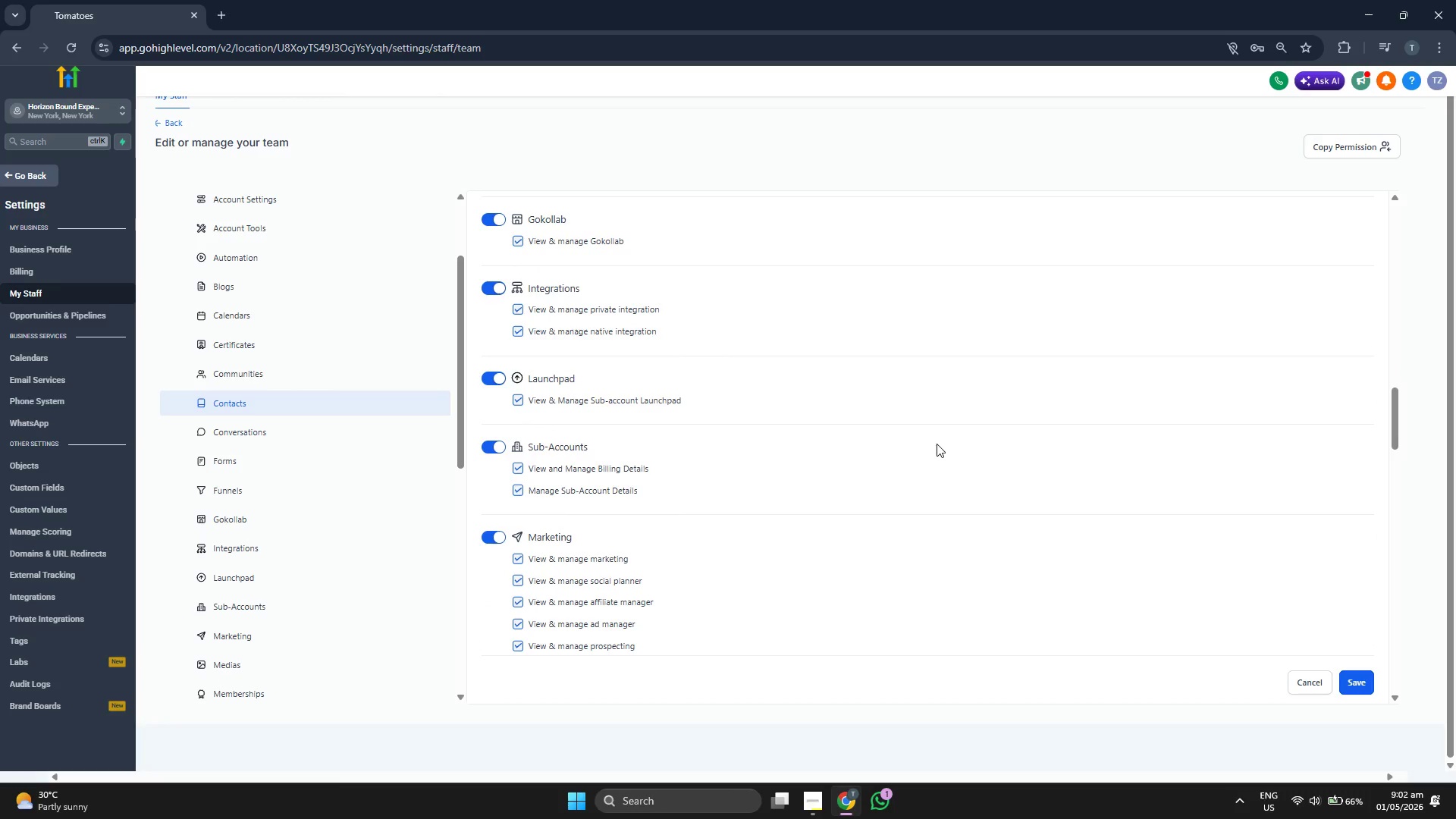 
scroll: coordinate [946, 431], scroll_direction: down, amount: 5.0
 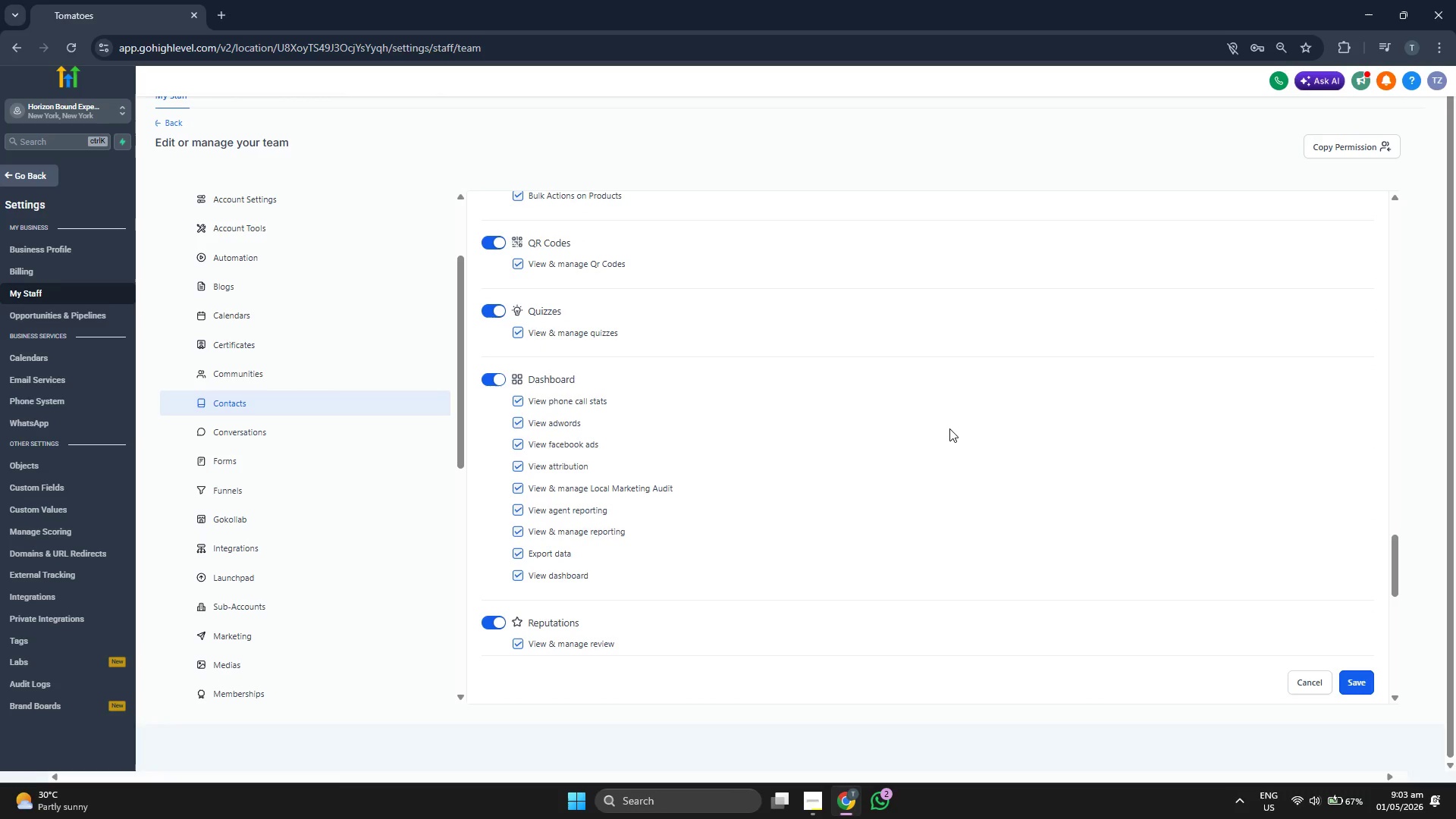 
scroll: coordinate [949, 428], scroll_direction: down, amount: 2.0
 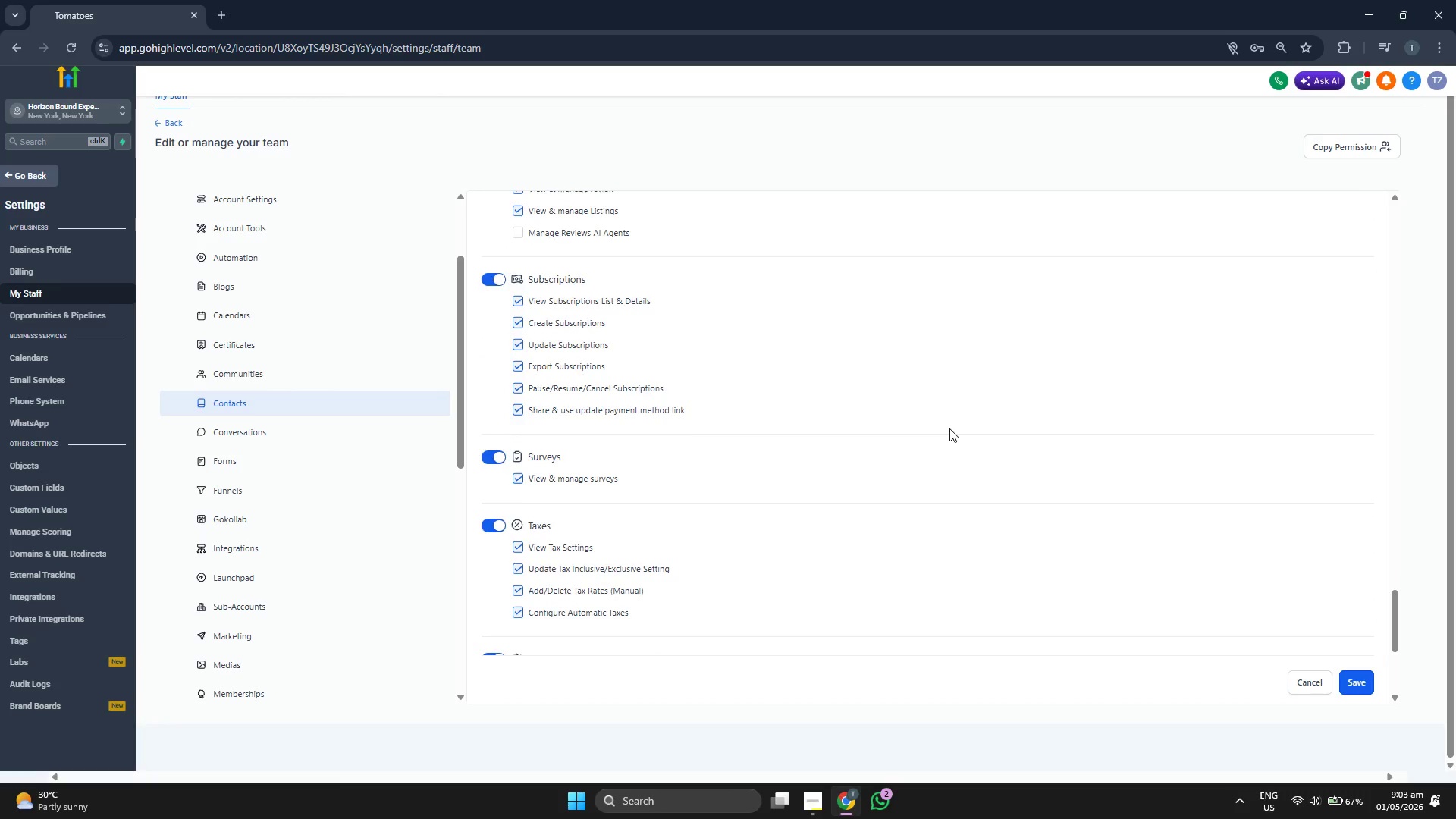 
scroll: coordinate [949, 428], scroll_direction: up, amount: 1.0
 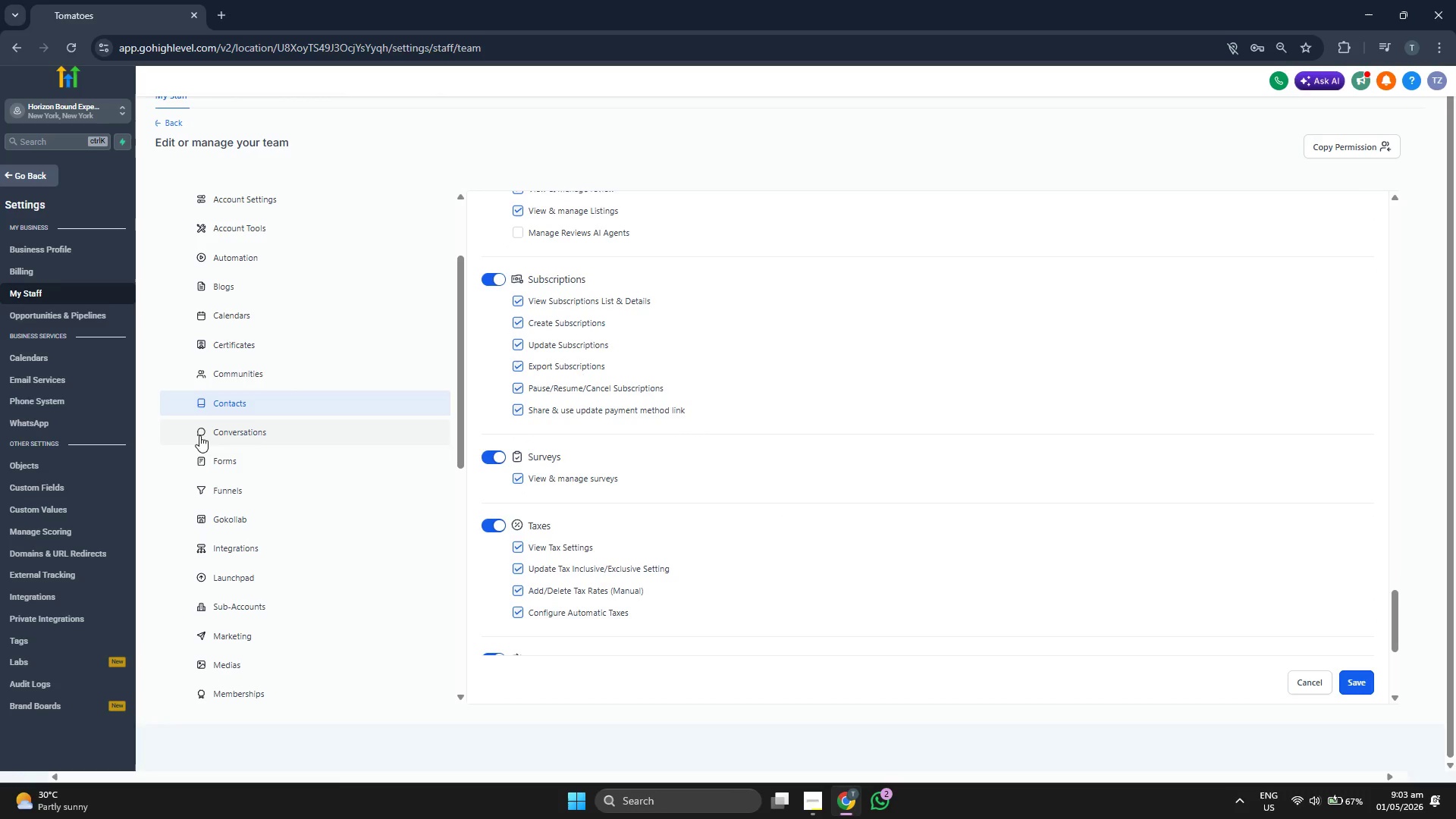 
left_click([309, 466])
 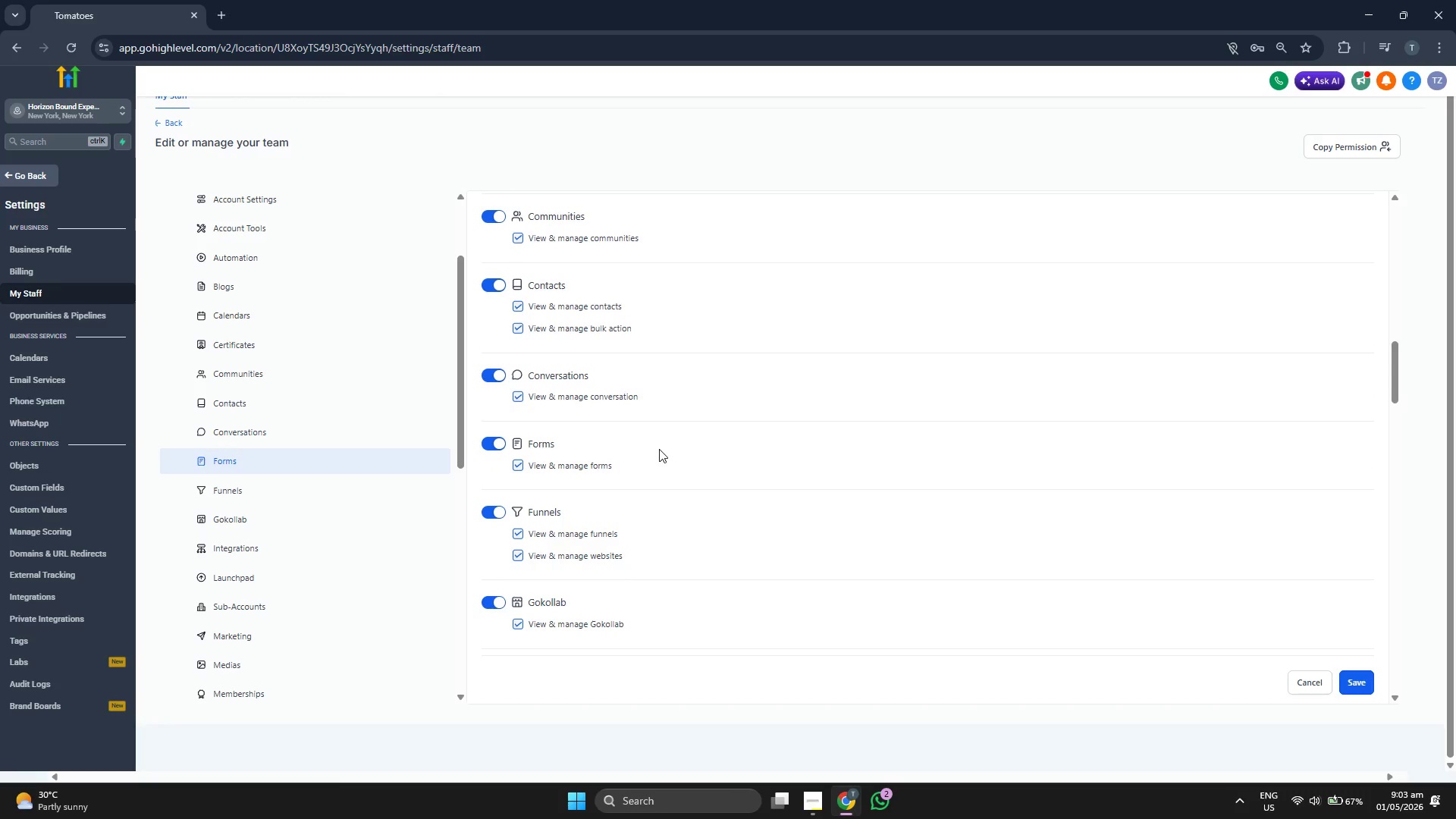 
scroll: coordinate [659, 449], scroll_direction: up, amount: 2.0
 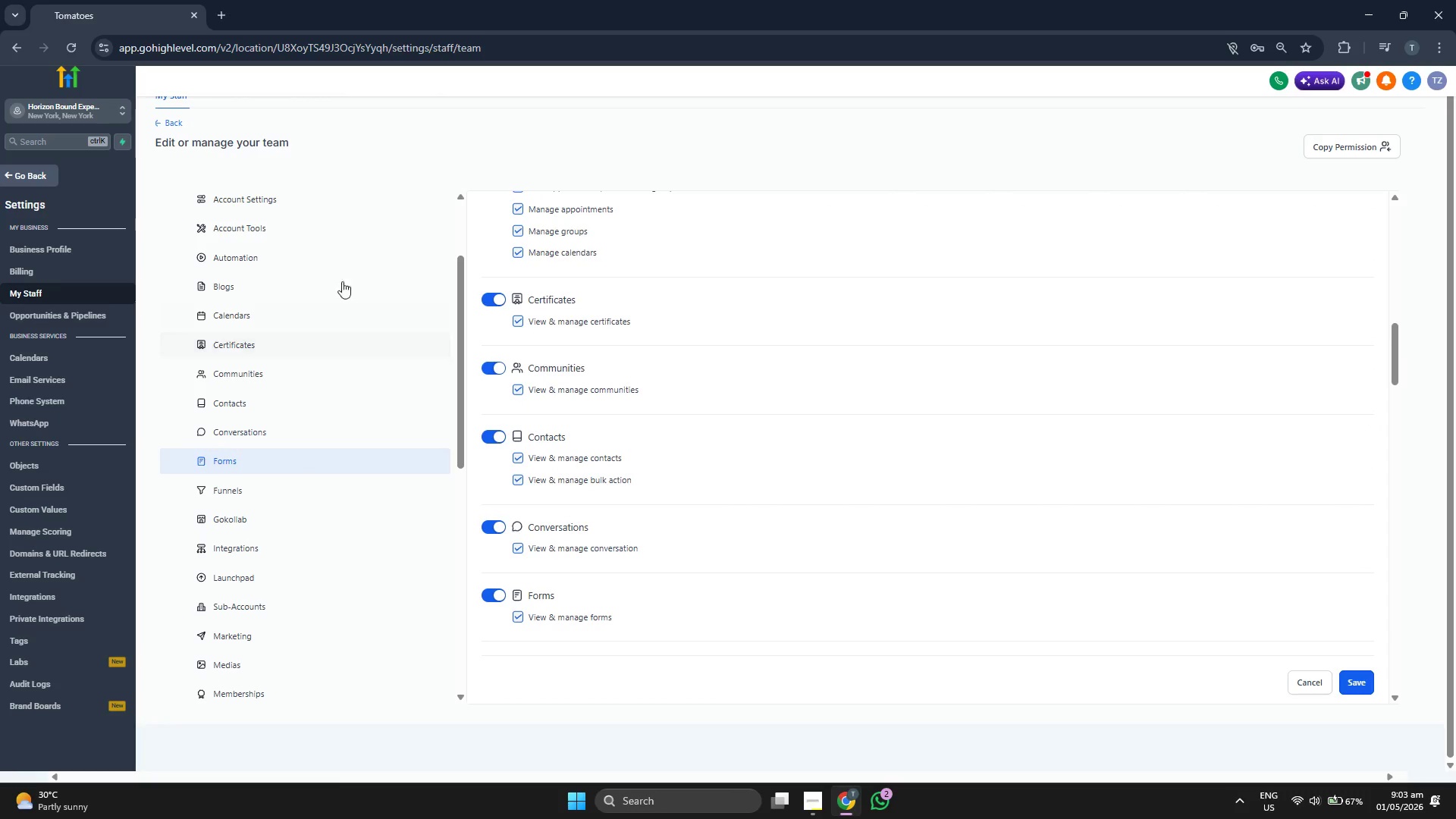 
left_click([329, 257])
 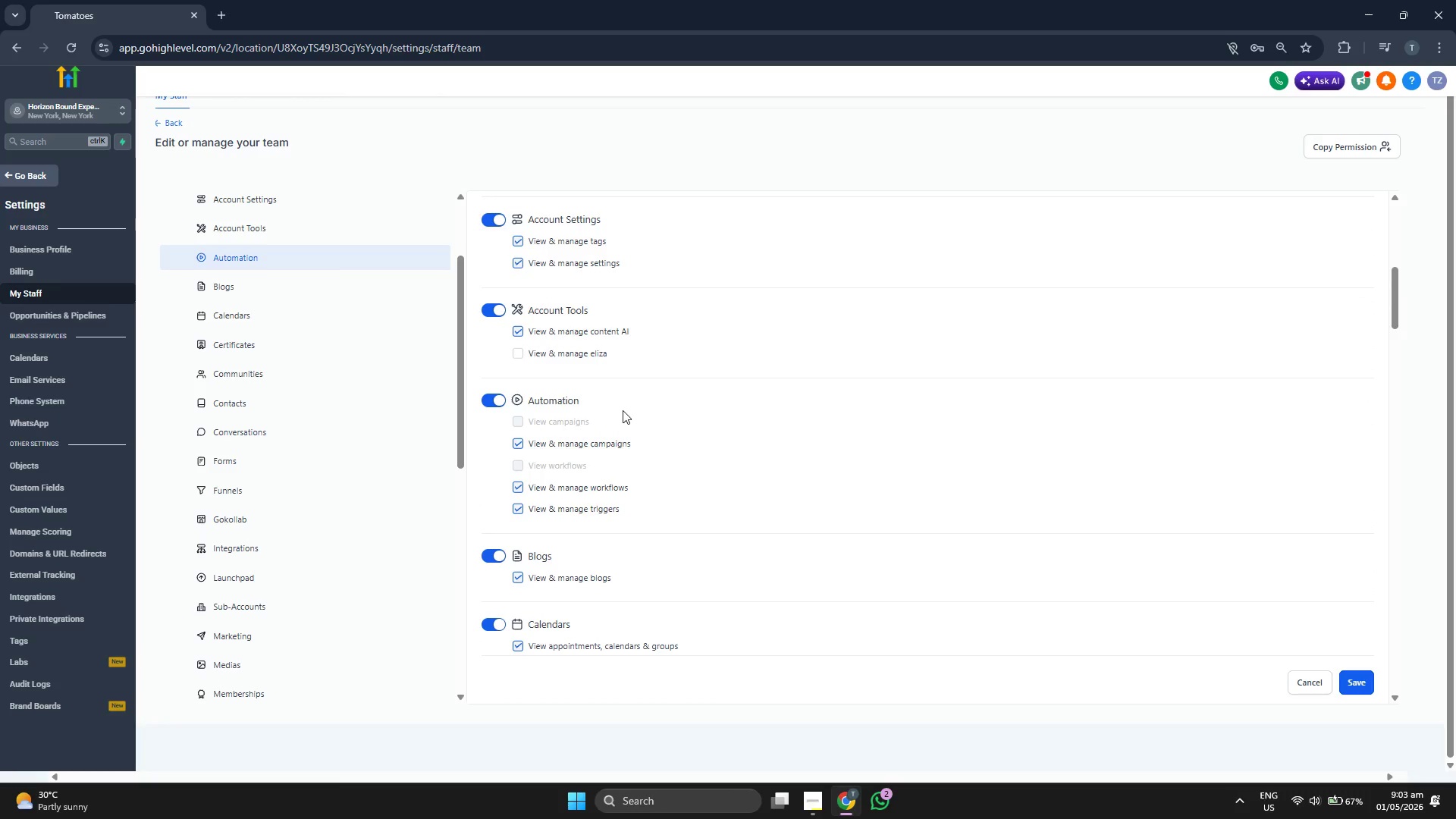 
scroll: coordinate [268, 441], scroll_direction: up, amount: 3.0
 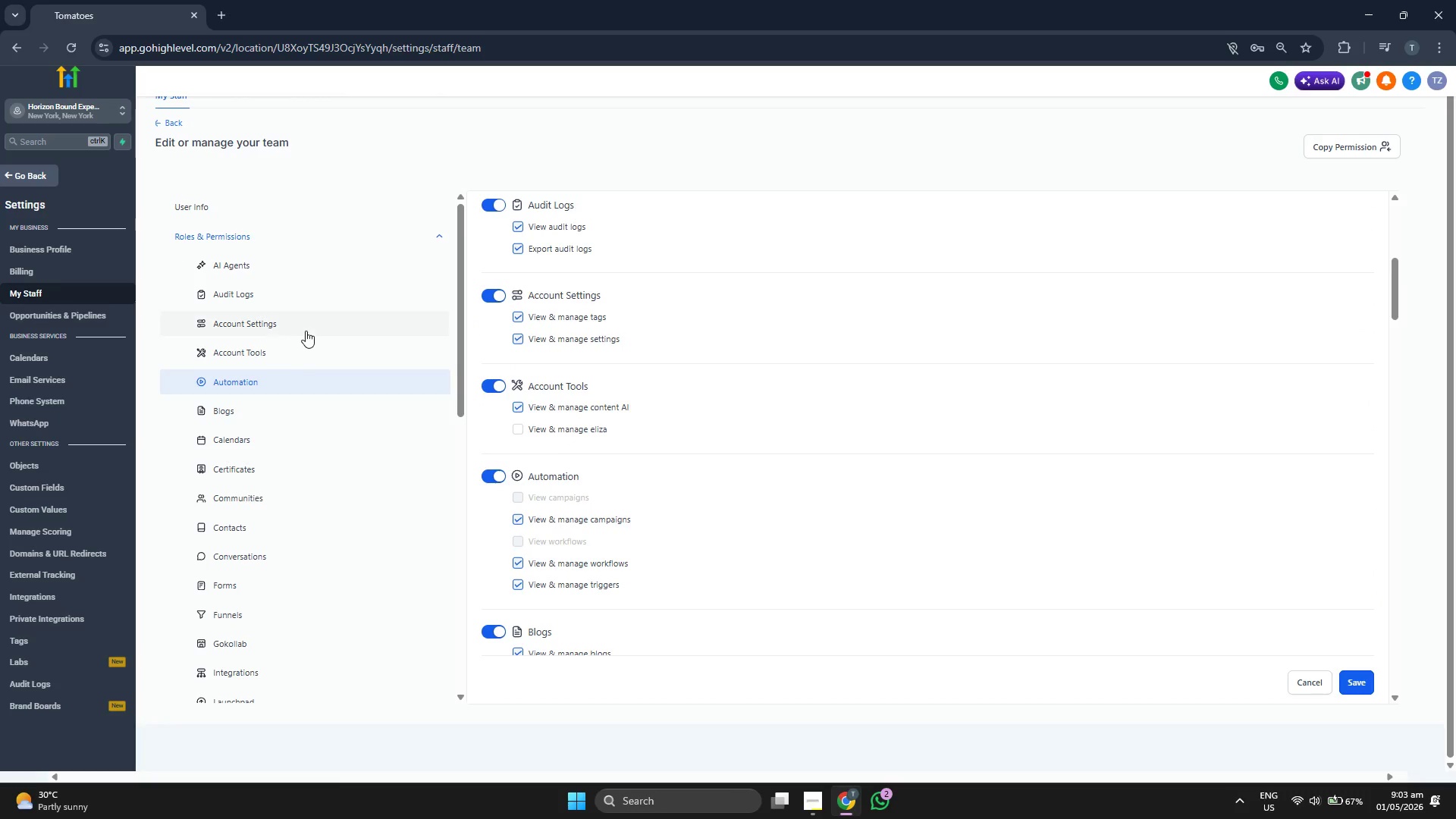 
left_click([307, 330])
 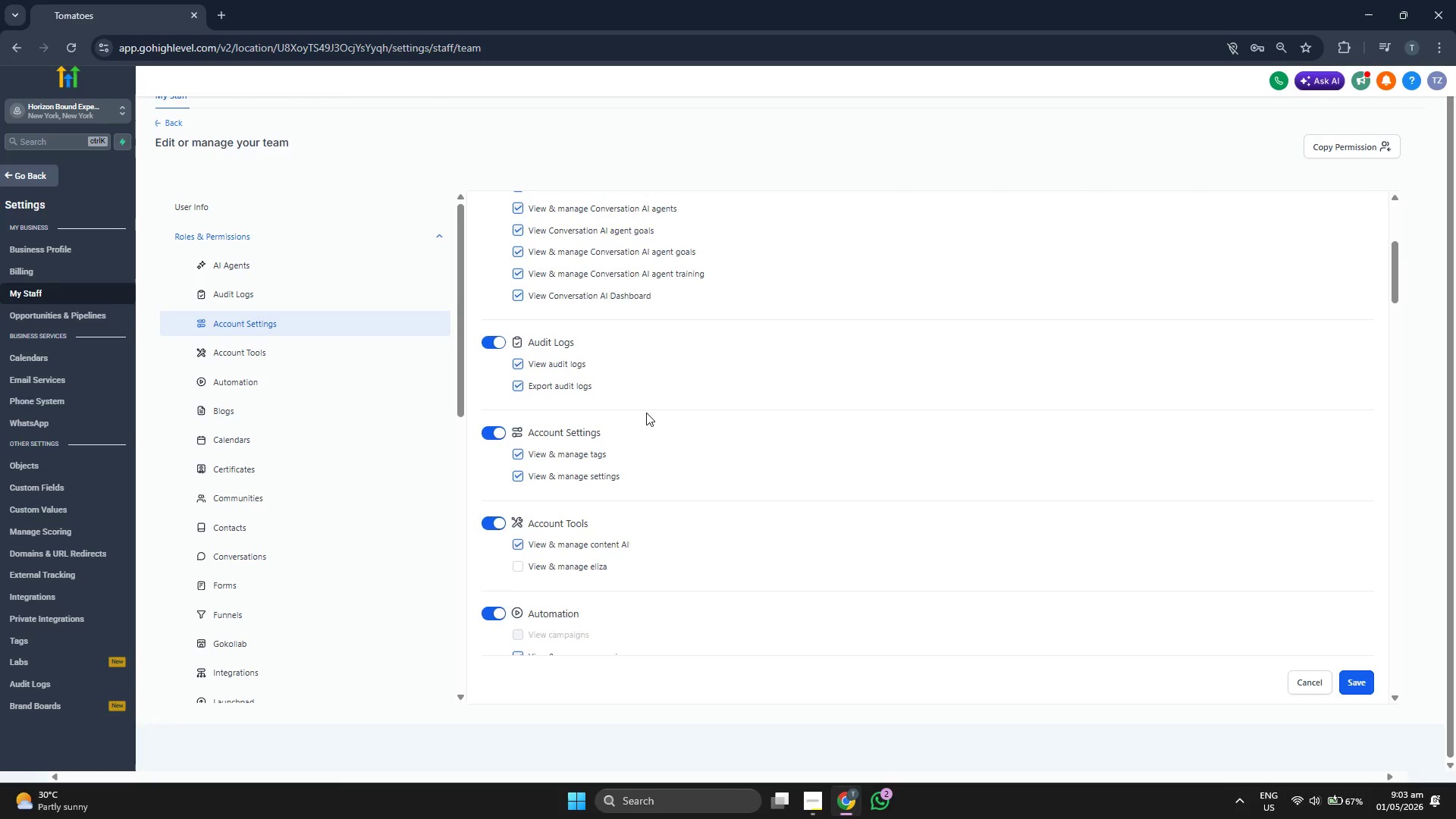 
scroll: coordinate [646, 413], scroll_direction: up, amount: 2.0
 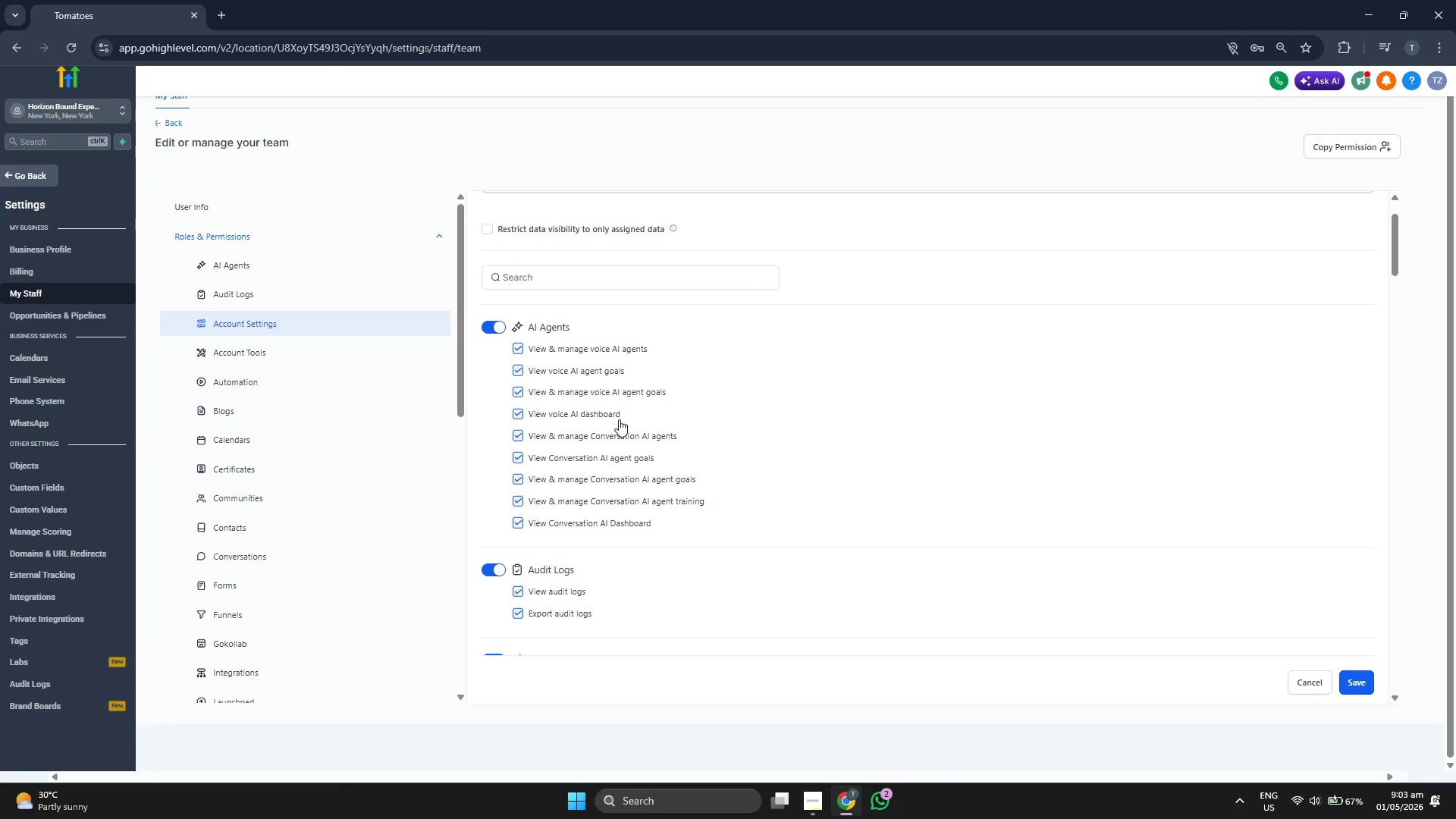 
scroll: coordinate [219, 438], scroll_direction: down, amount: 2.0
 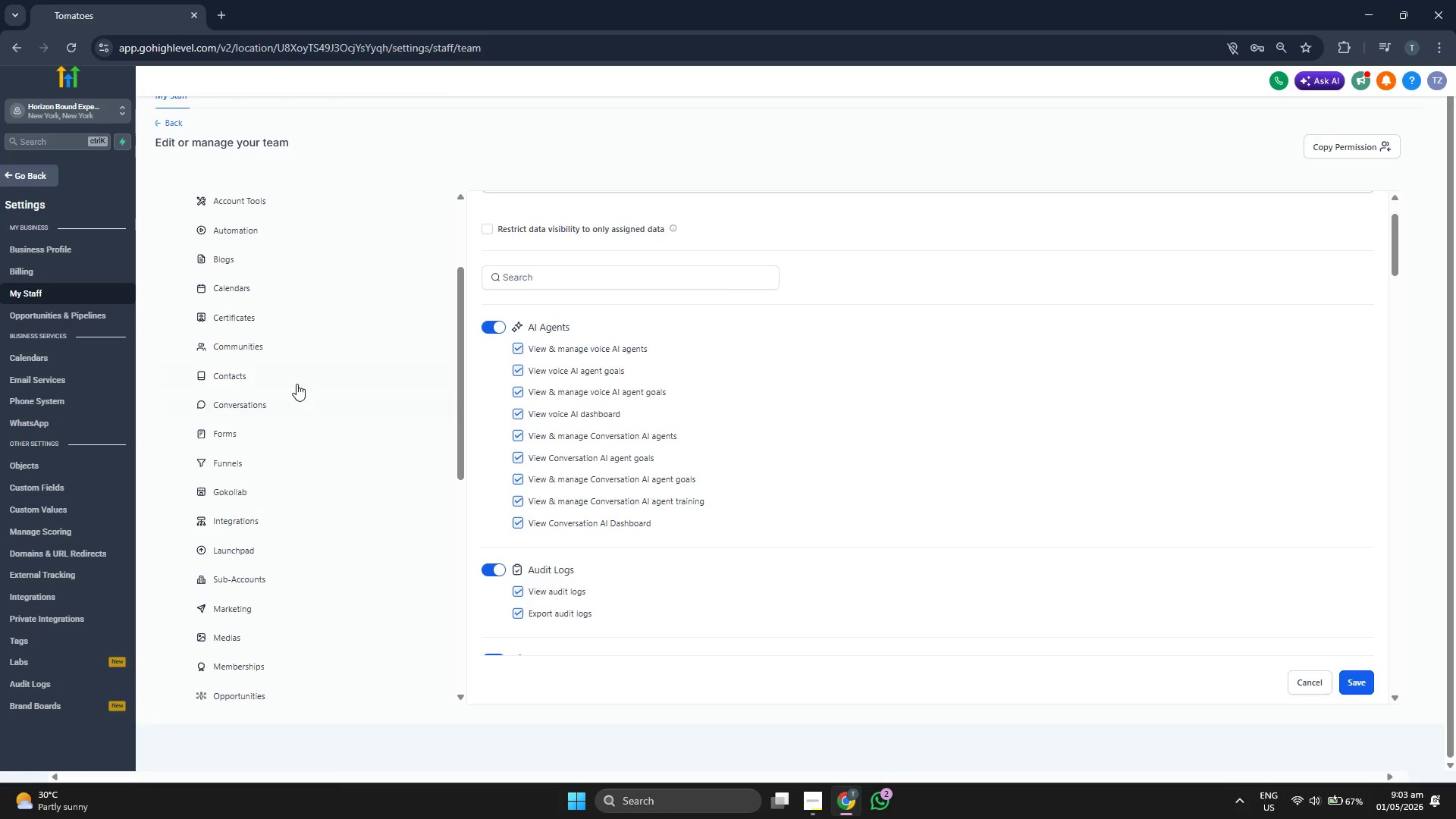 
left_click([297, 382])
 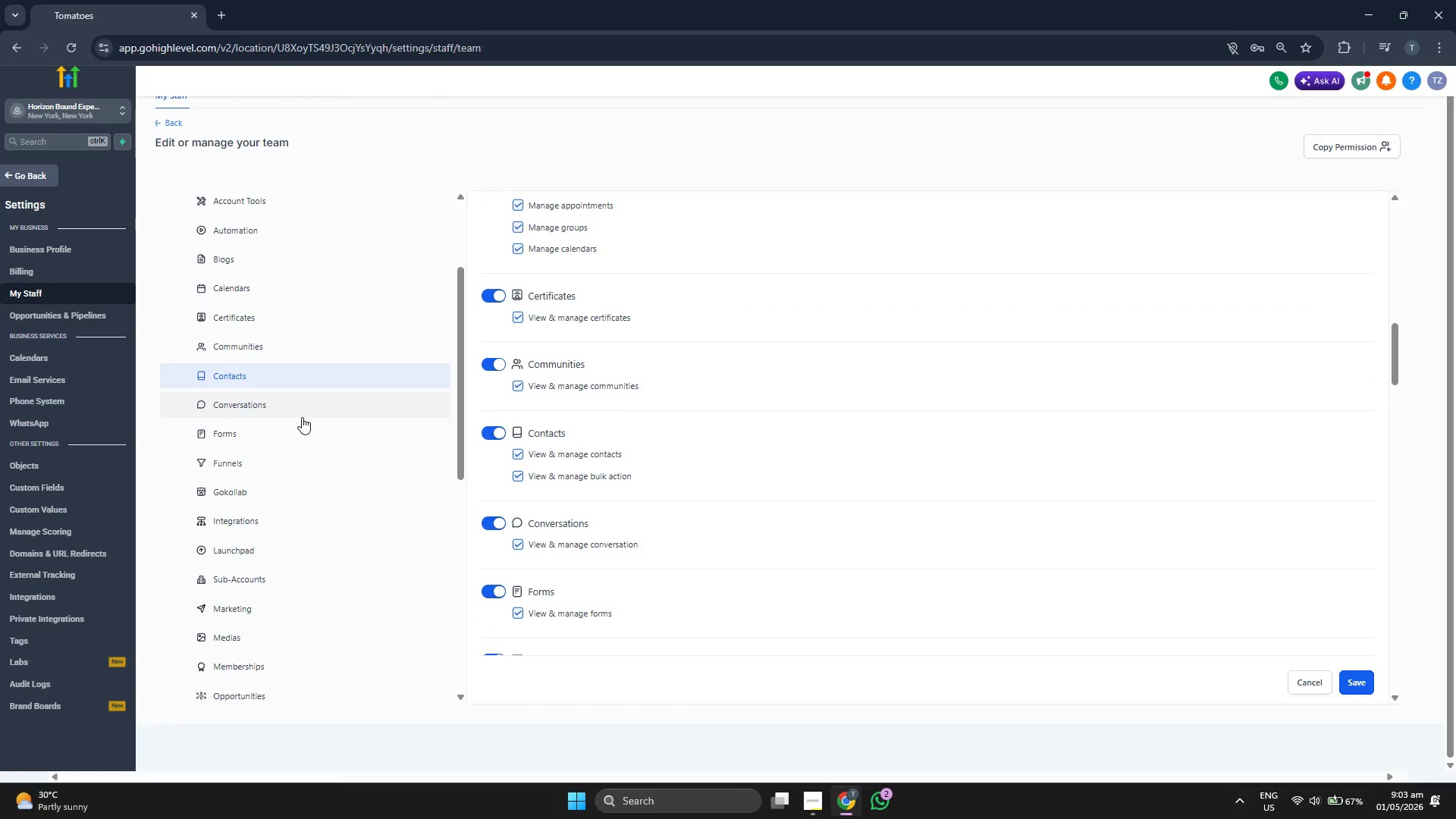 
scroll: coordinate [292, 460], scroll_direction: down, amount: 1.0
 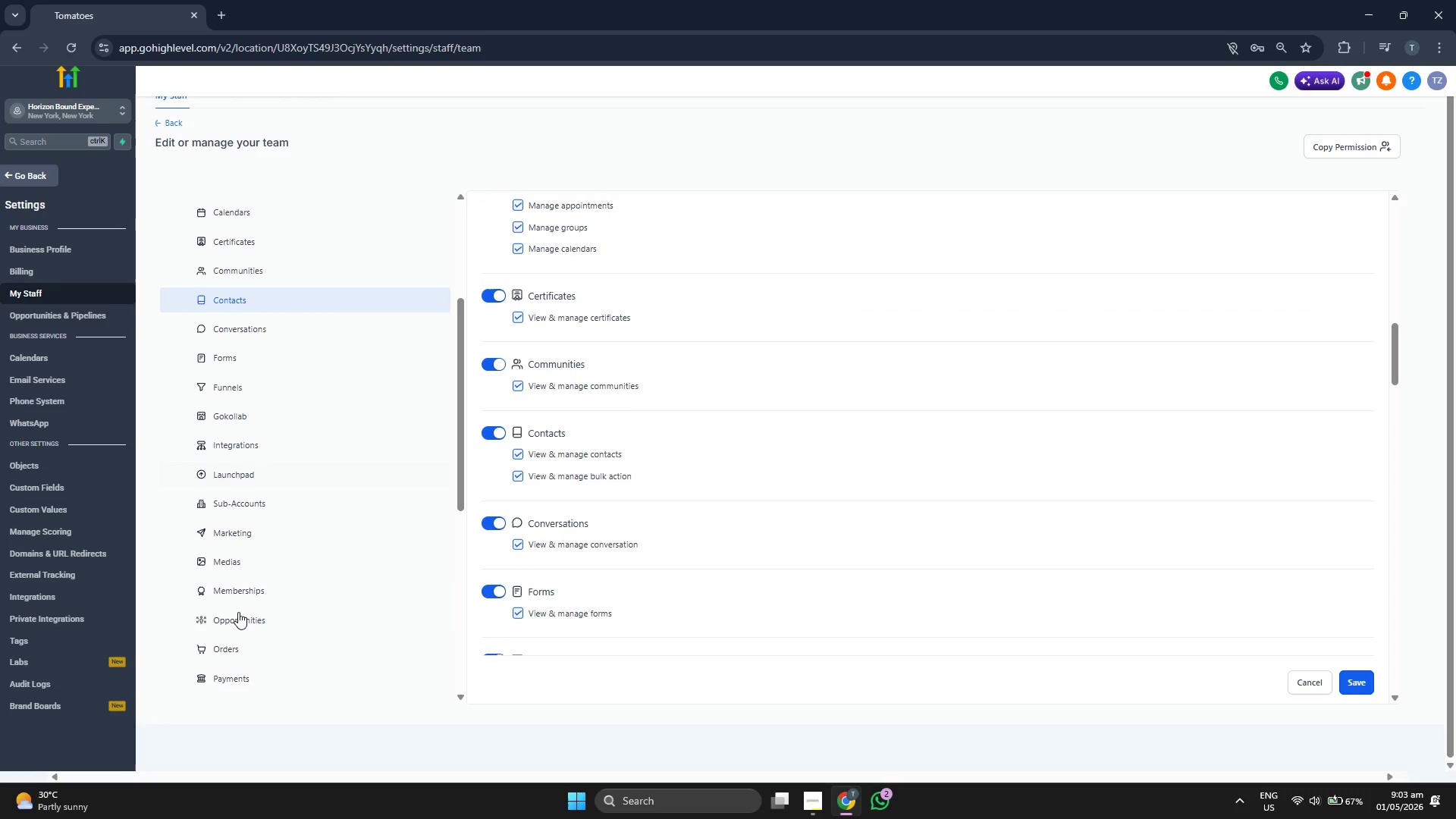 
left_click([238, 612])
 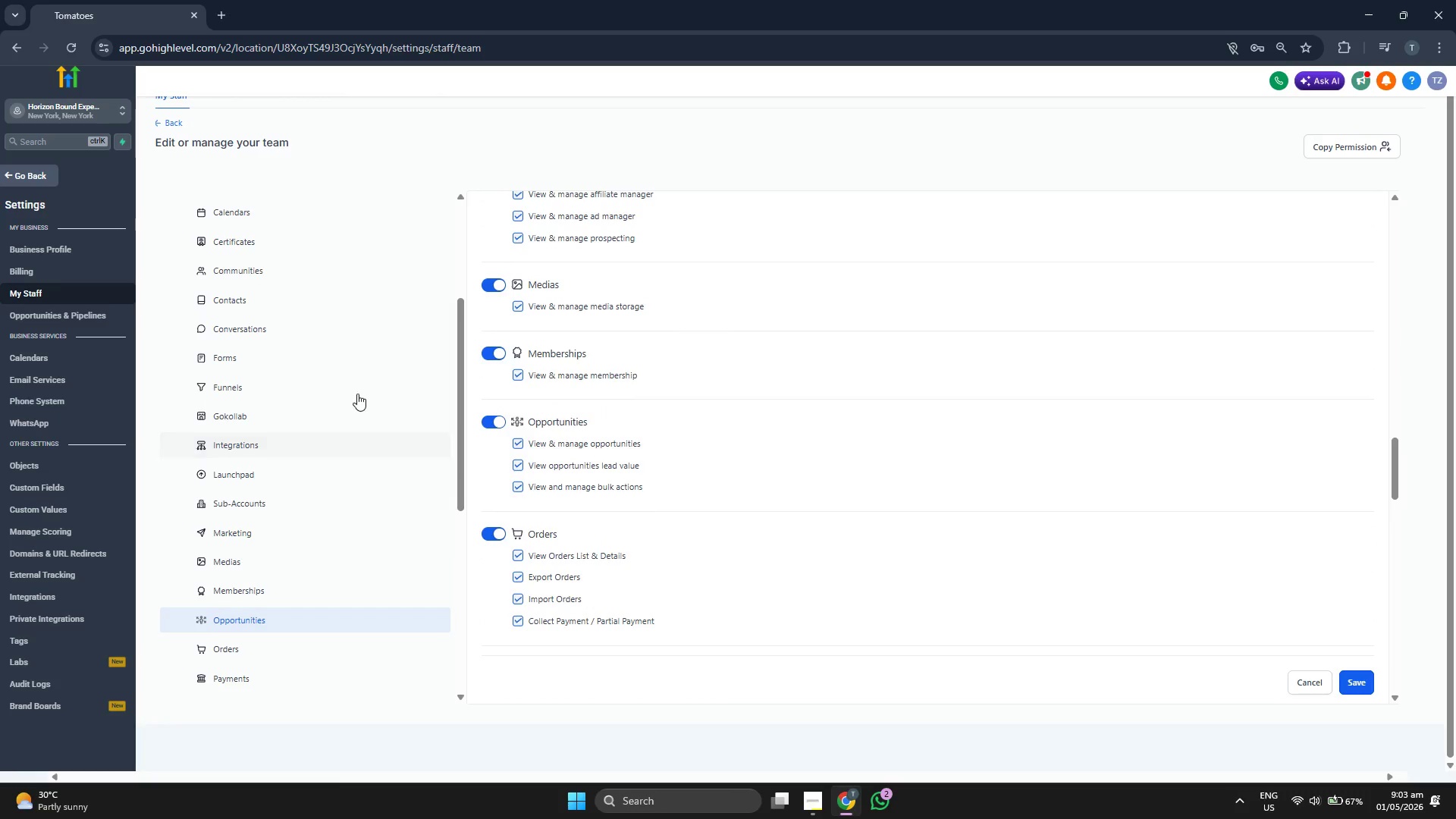 
scroll: coordinate [359, 392], scroll_direction: down, amount: 1.0
 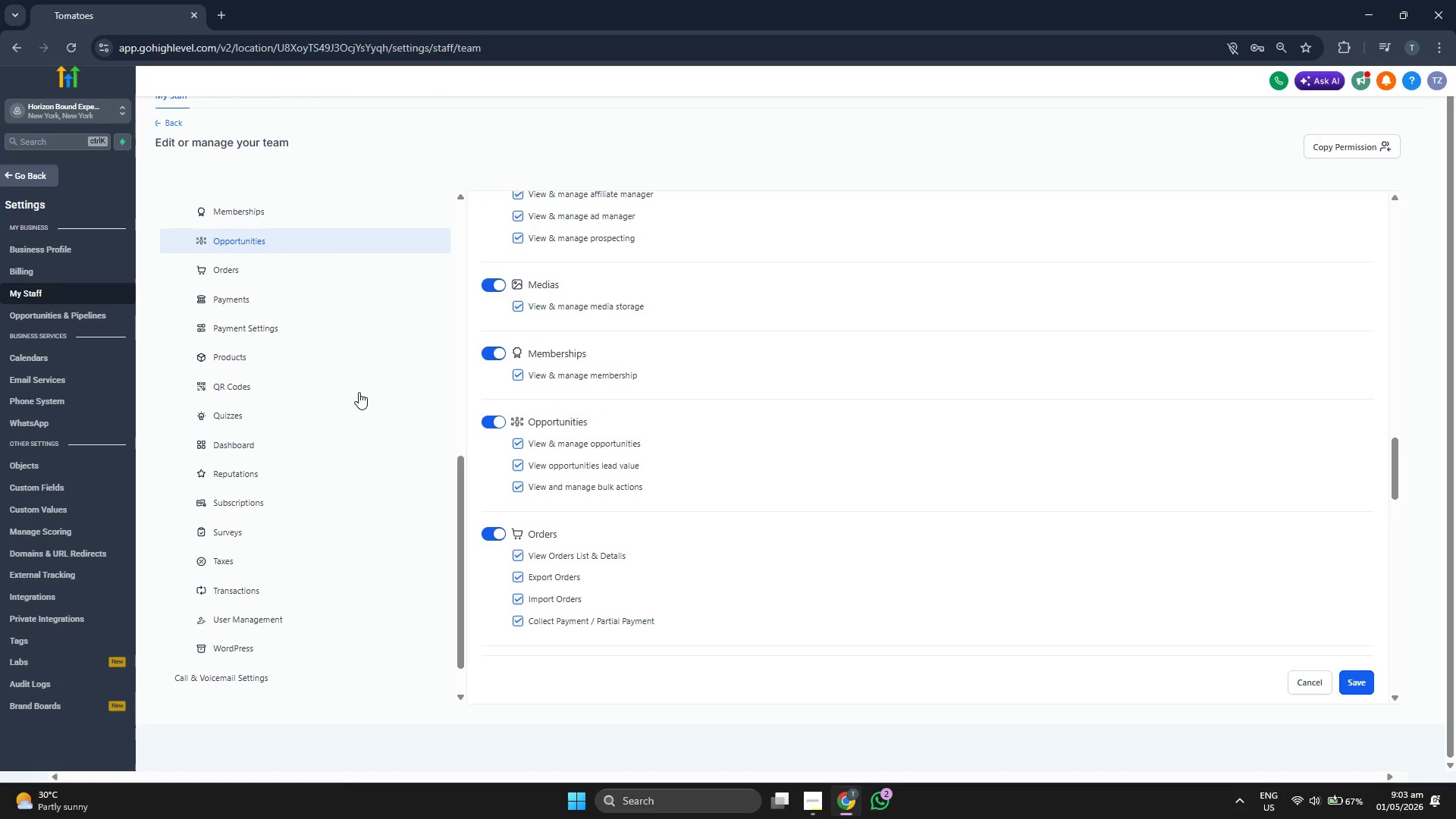 
left_click([293, 542])
 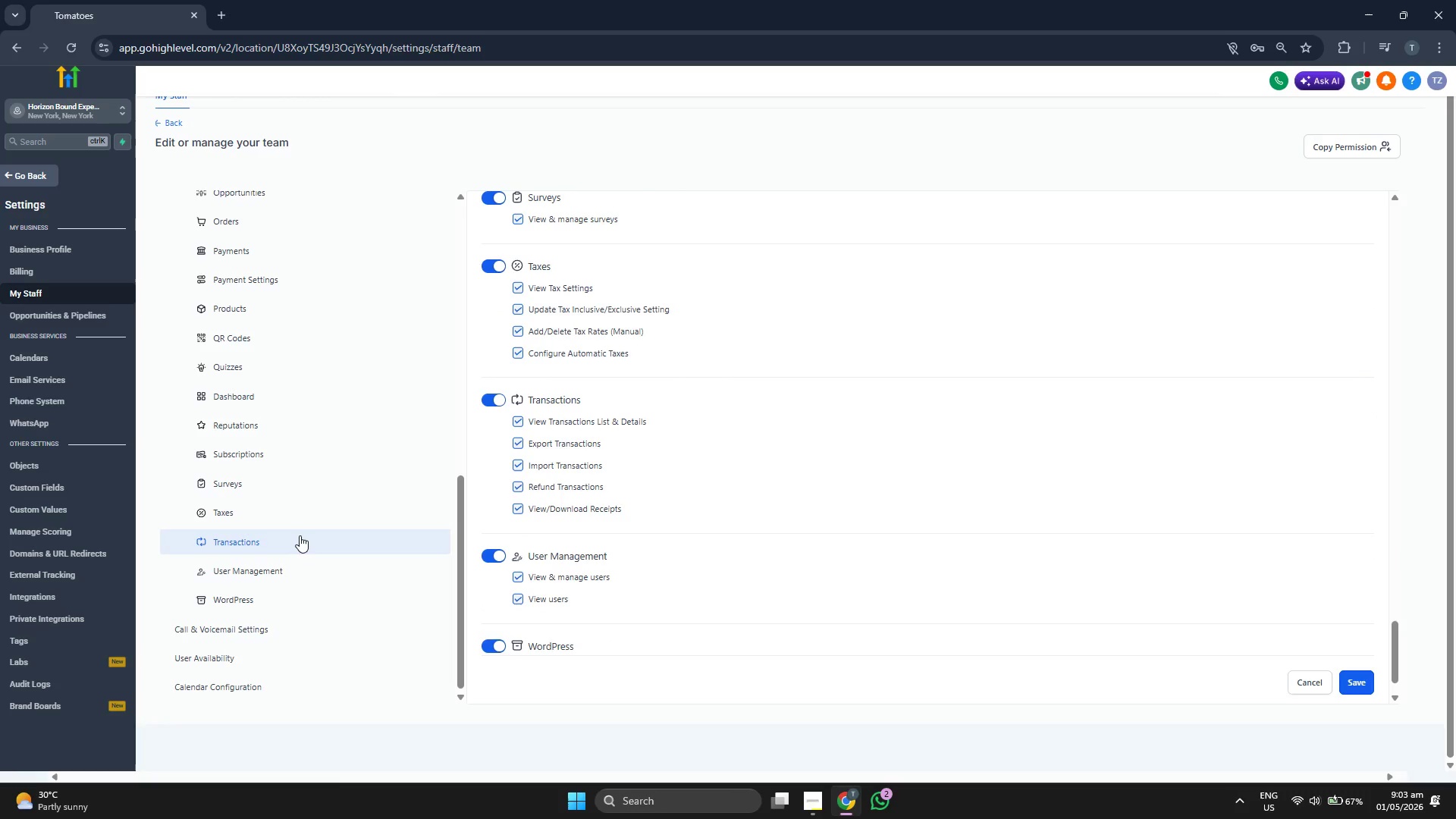 
scroll: coordinate [605, 482], scroll_direction: down, amount: 2.0
 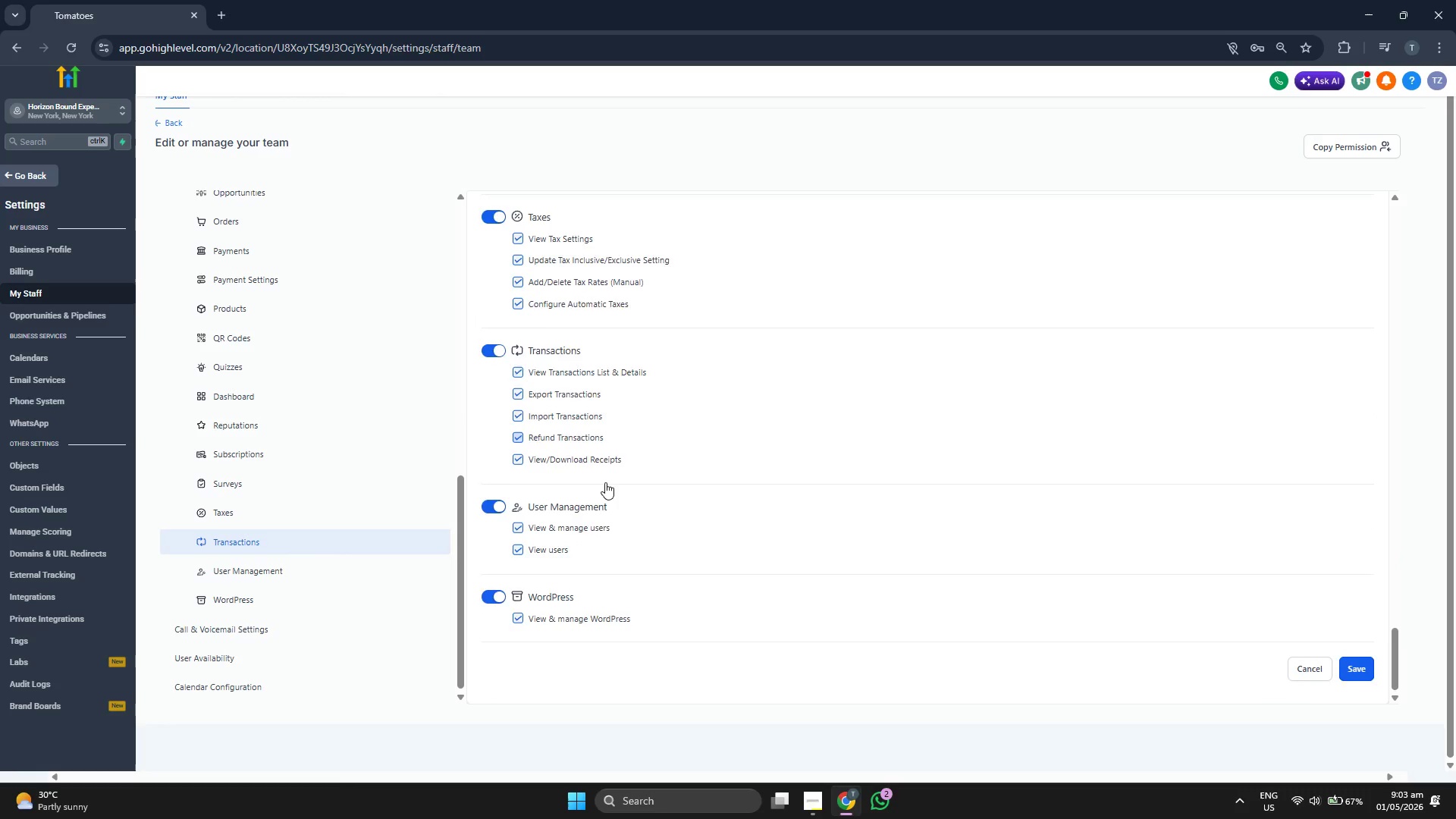 
scroll: coordinate [302, 408], scroll_direction: up, amount: 23.0
 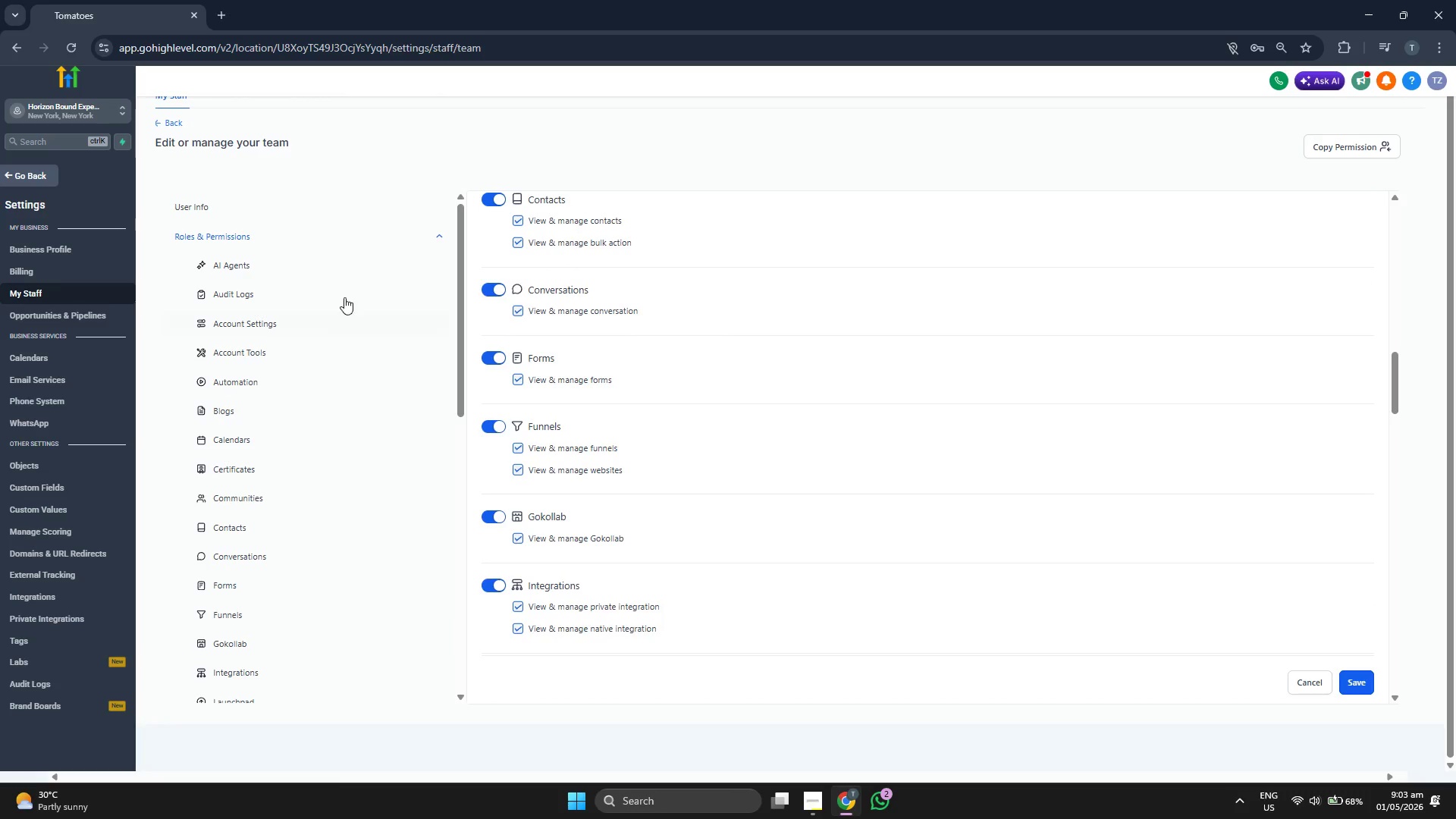 
left_click([346, 289])
 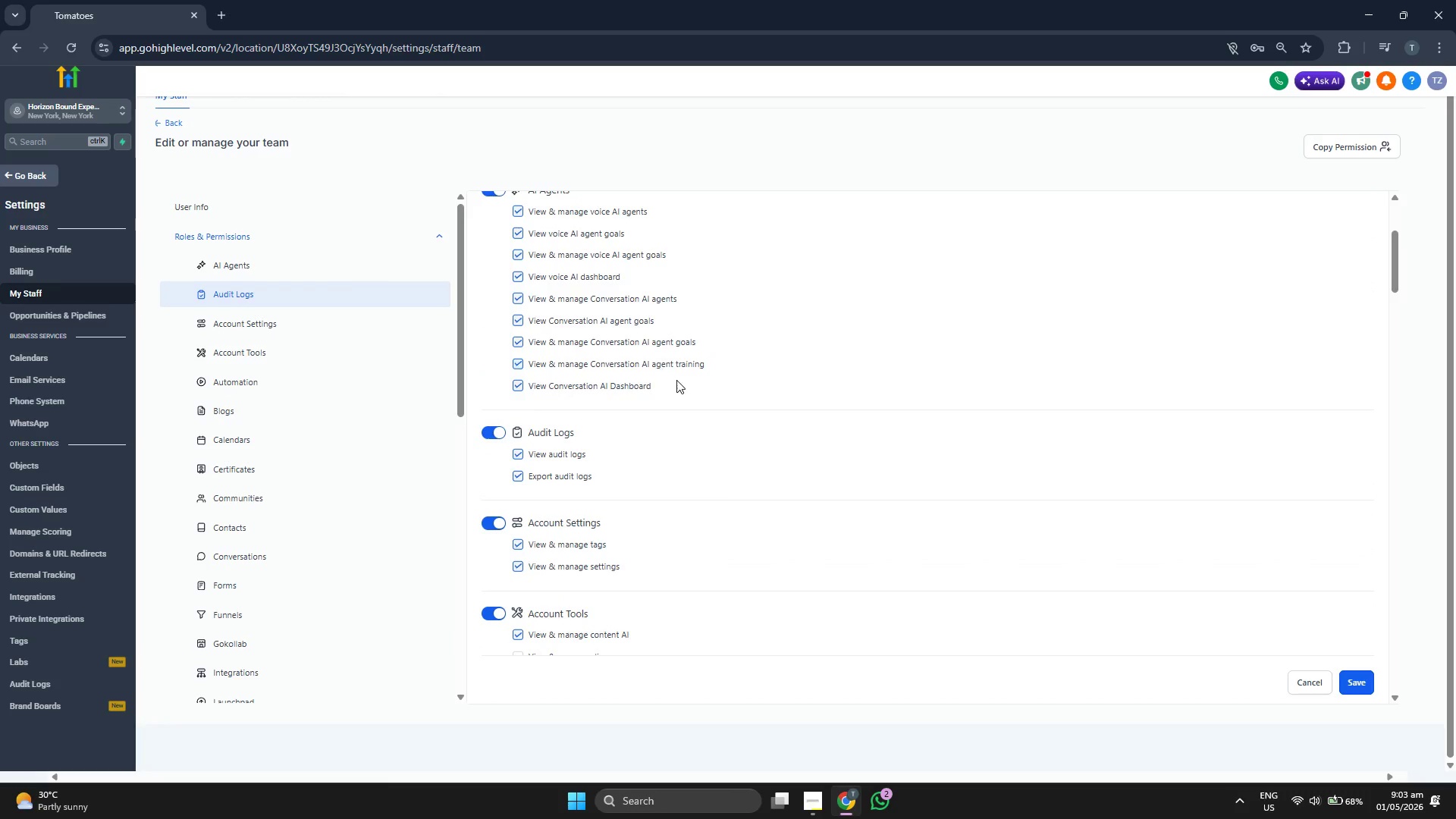 
scroll: coordinate [677, 381], scroll_direction: up, amount: 1.0
 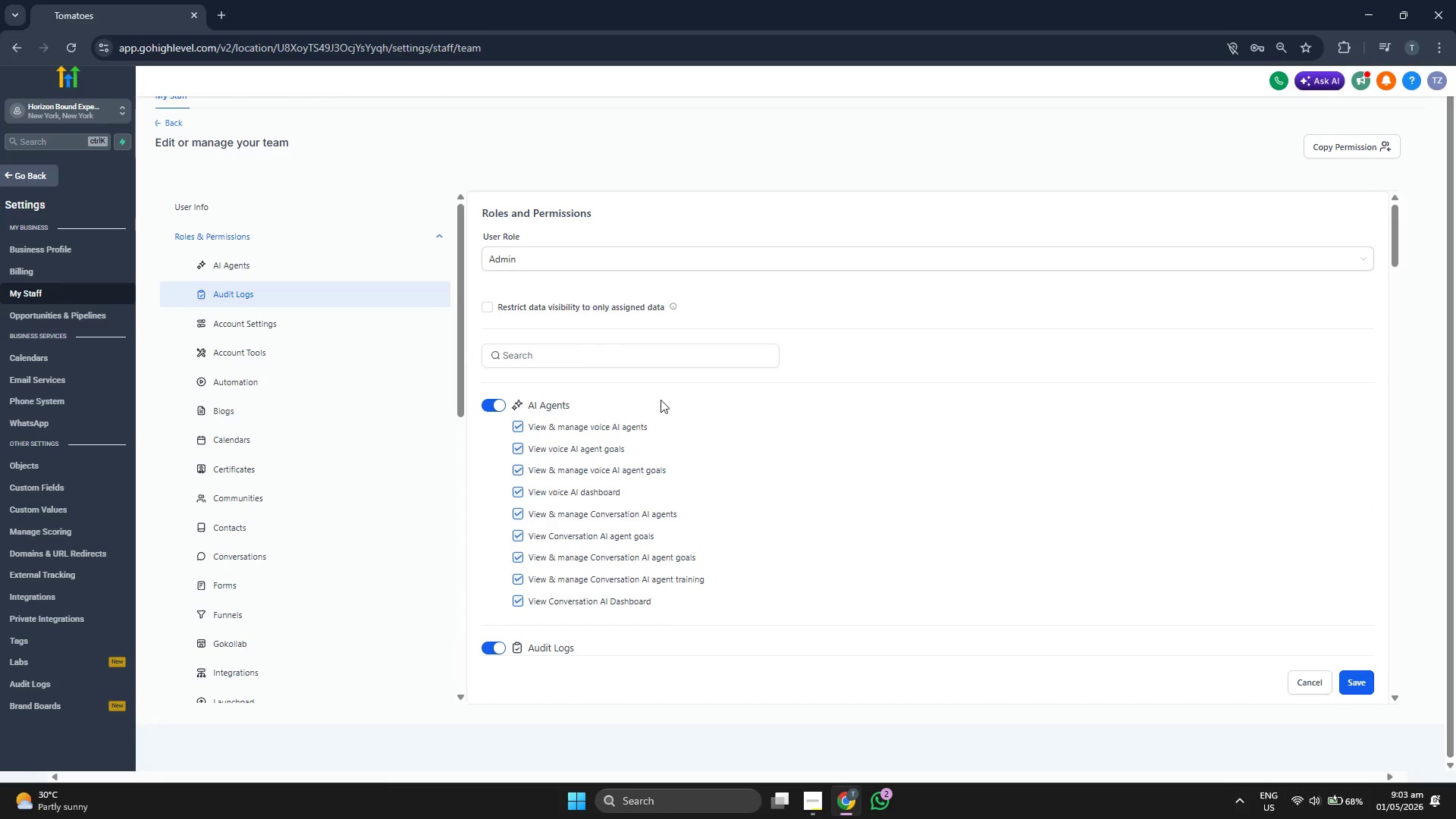 
scroll: coordinate [355, 439], scroll_direction: down, amount: 2.0
 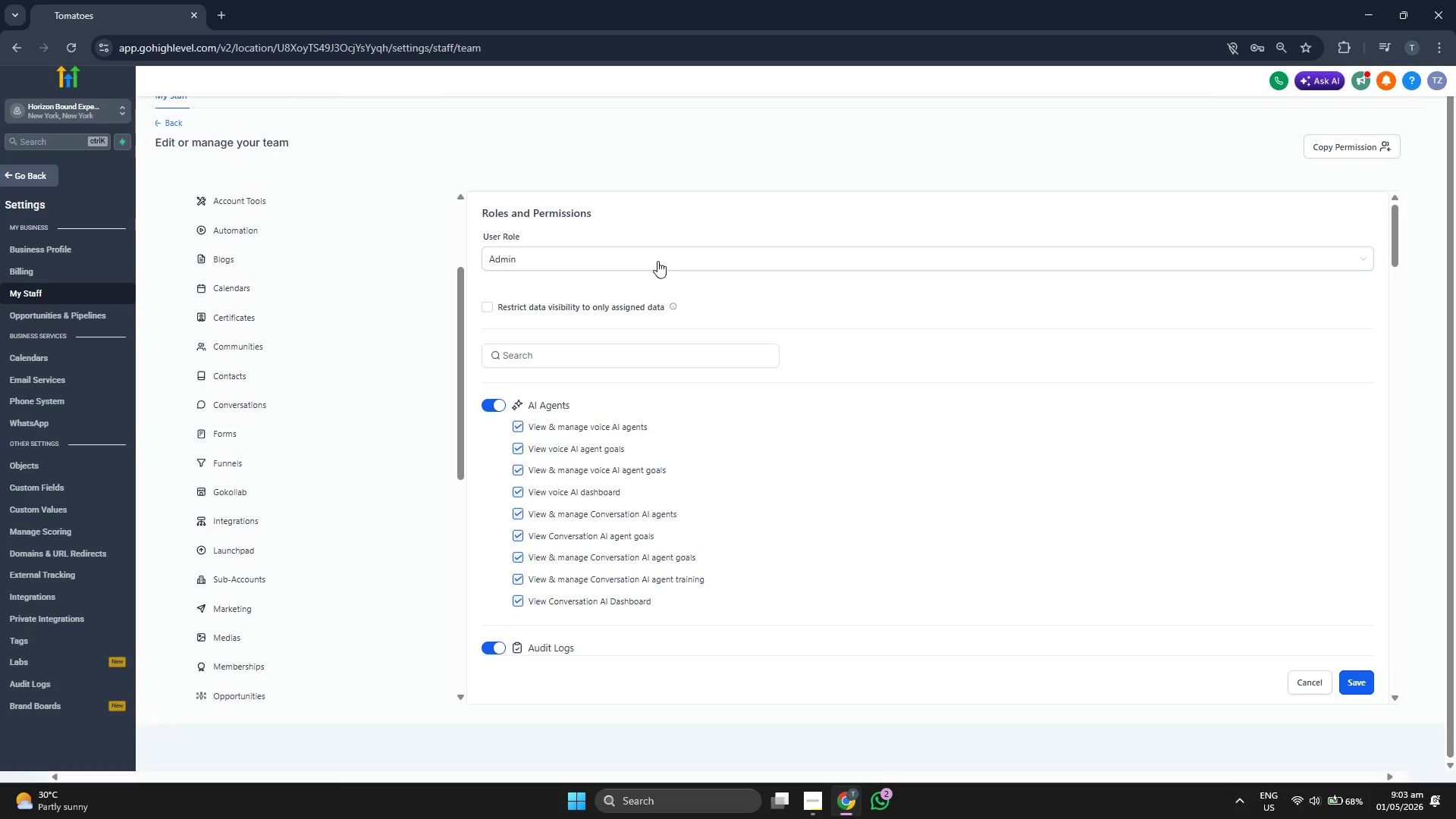 
left_click([672, 249])
 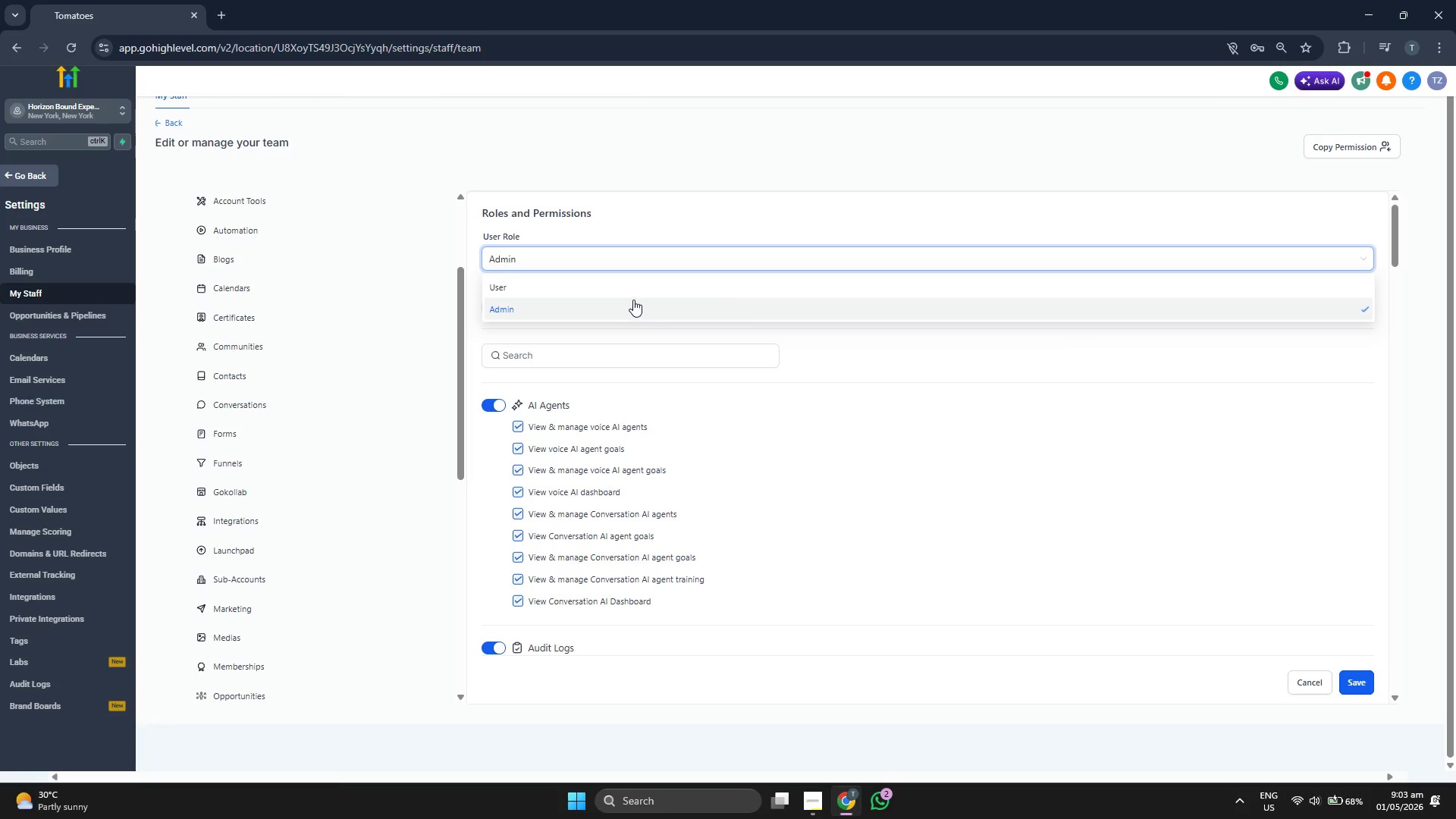 
left_click([633, 297])
 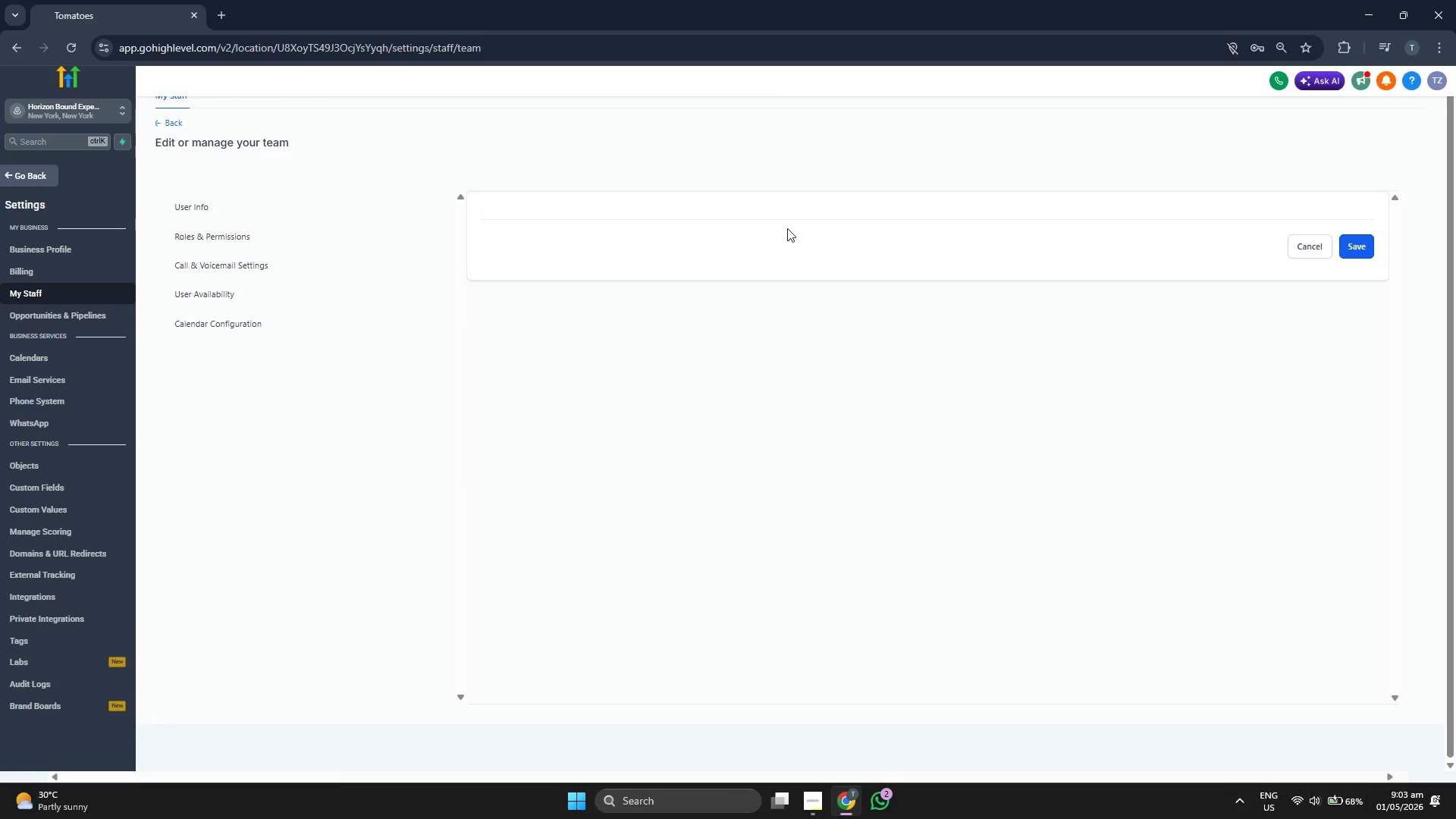 
left_click([793, 226])
 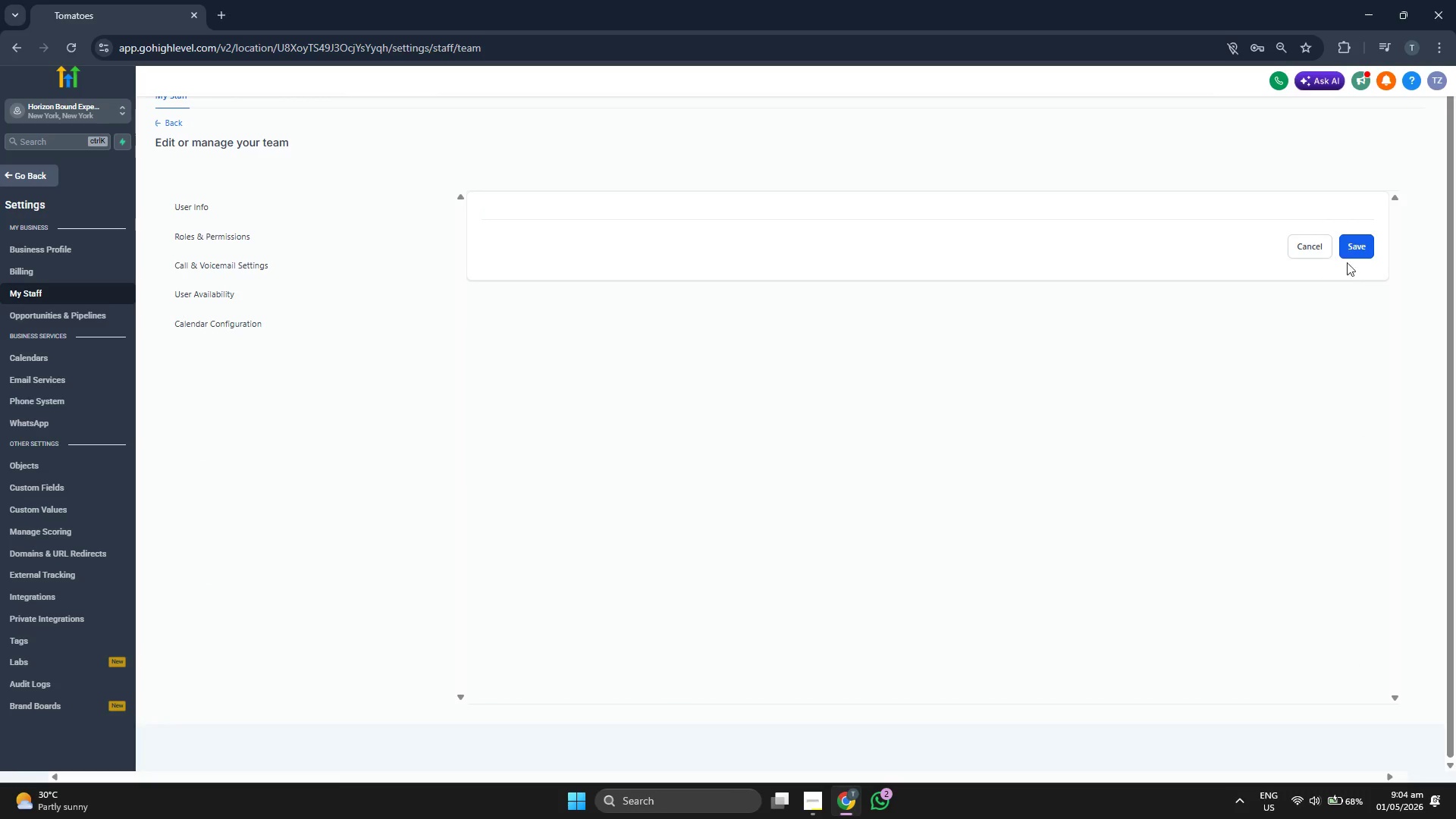 
left_click([1350, 254])
 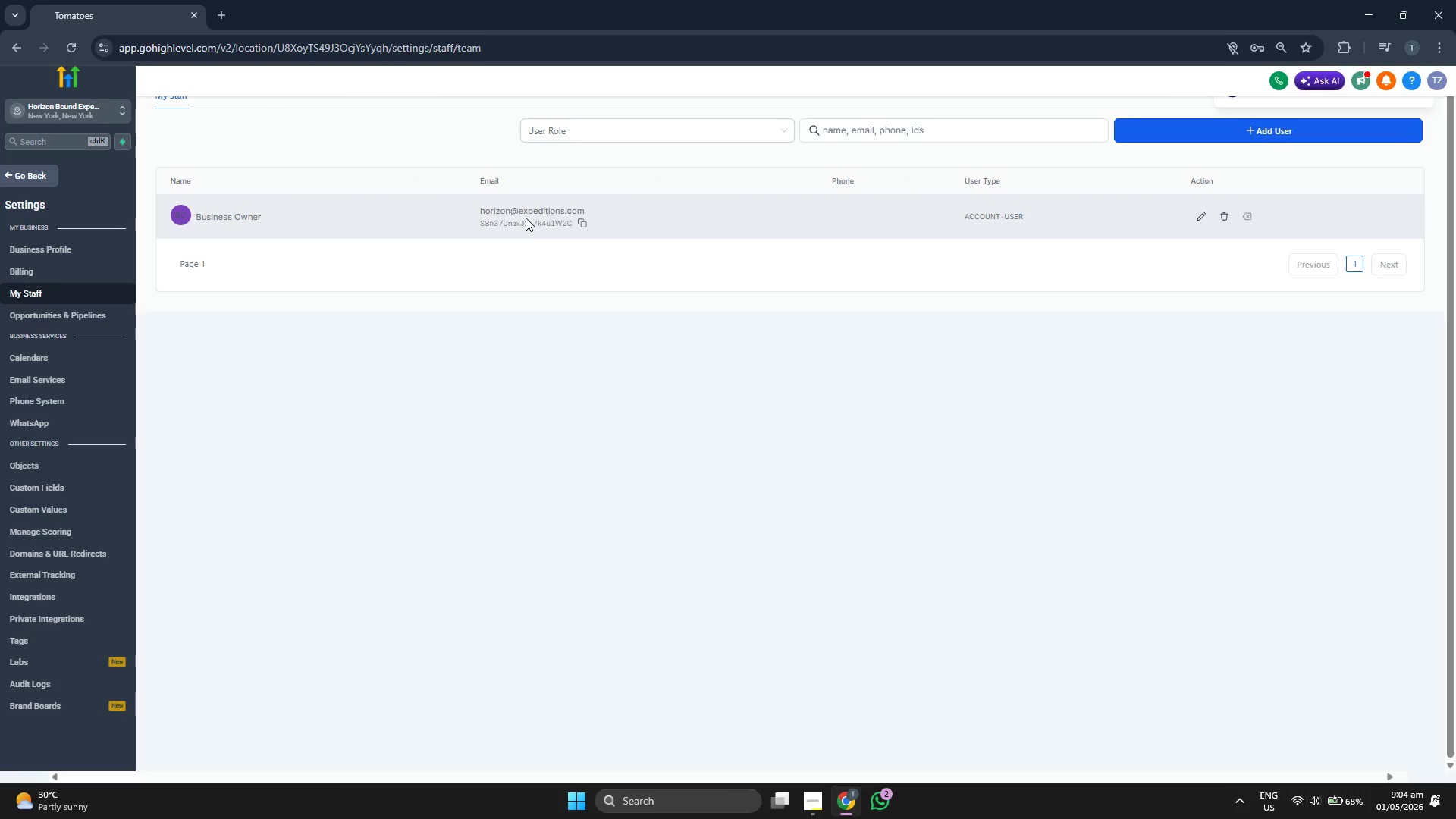 
left_click([582, 224])
 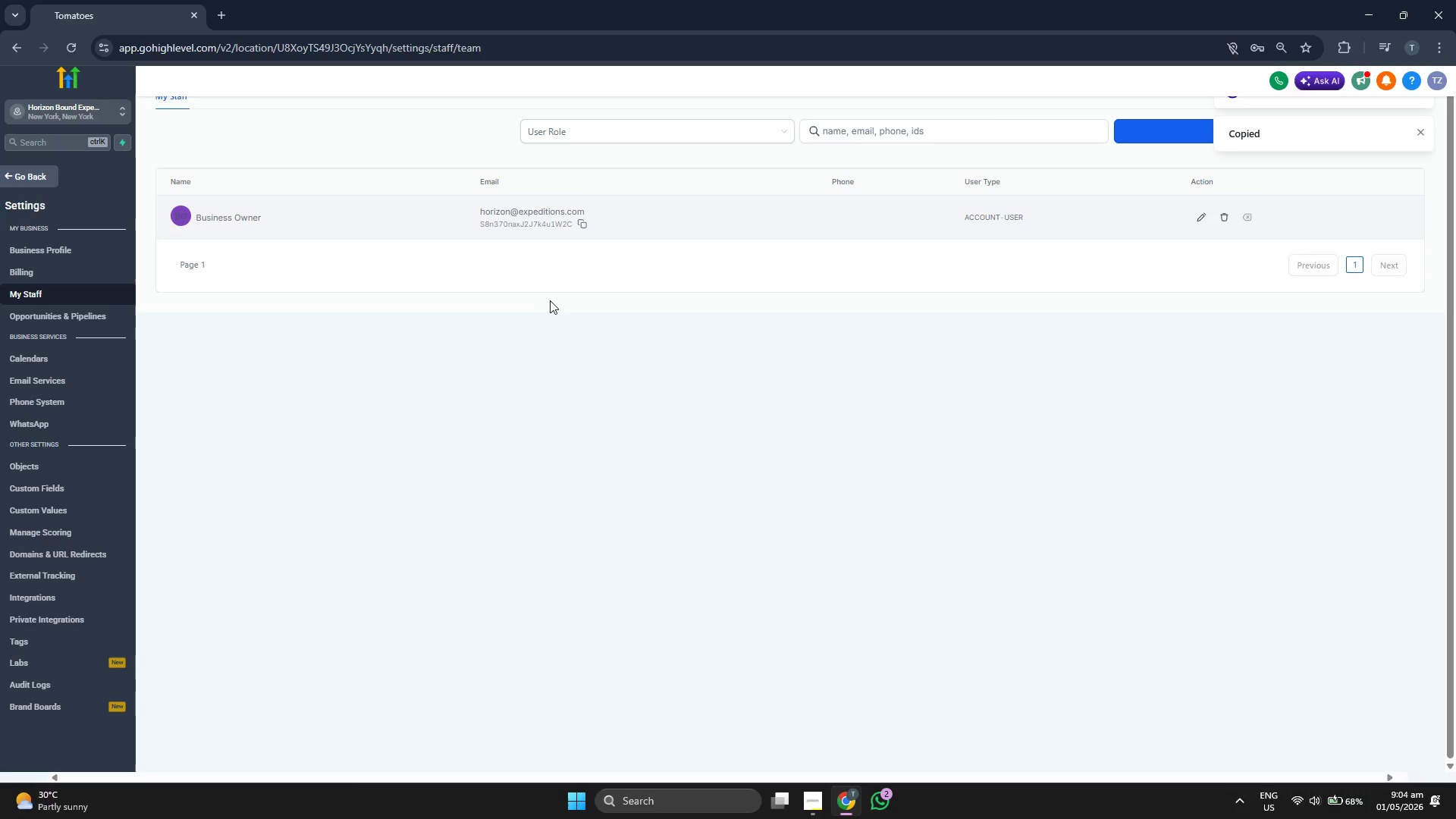 
left_click([544, 311])
 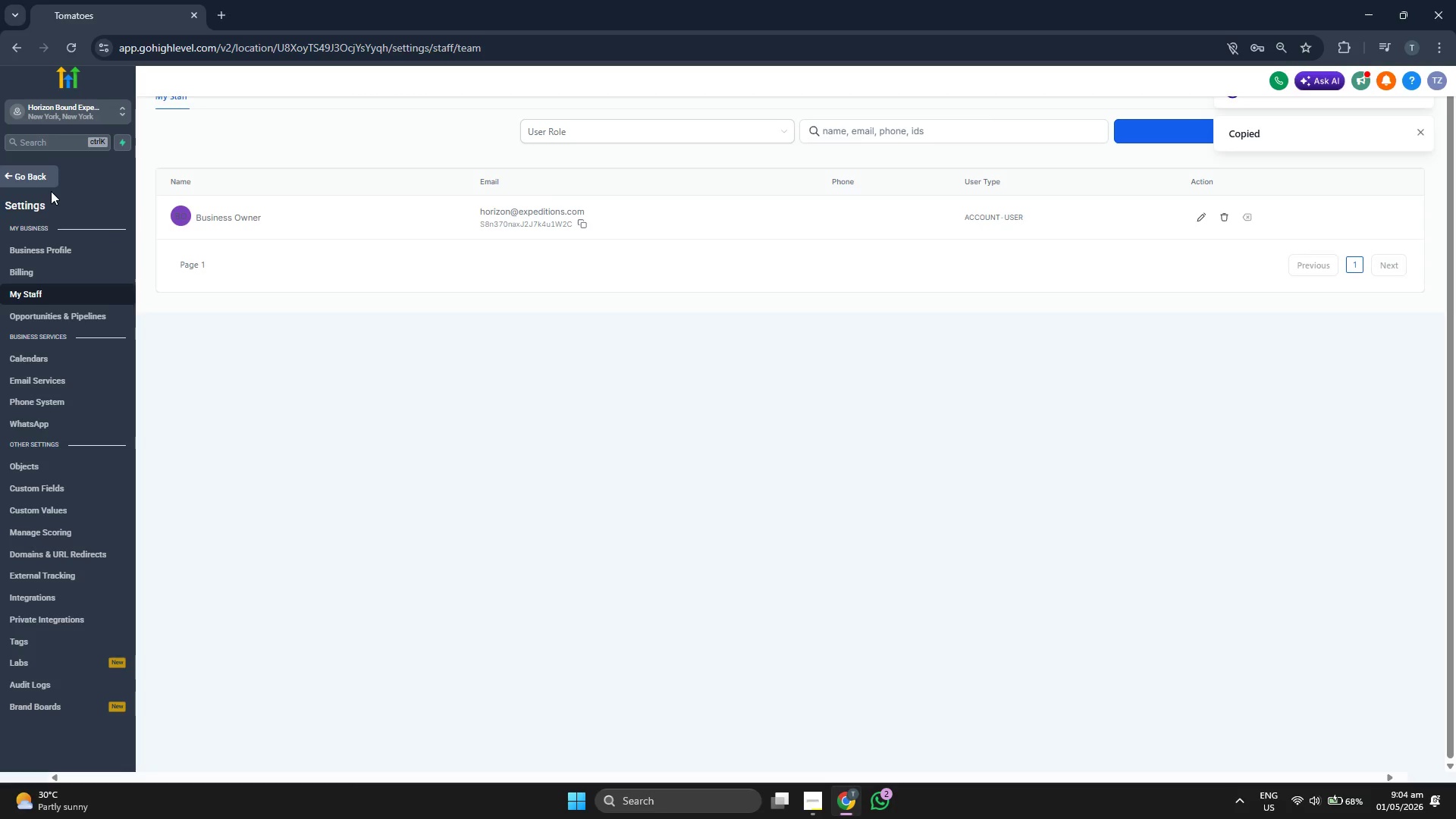 
left_click([39, 176])
 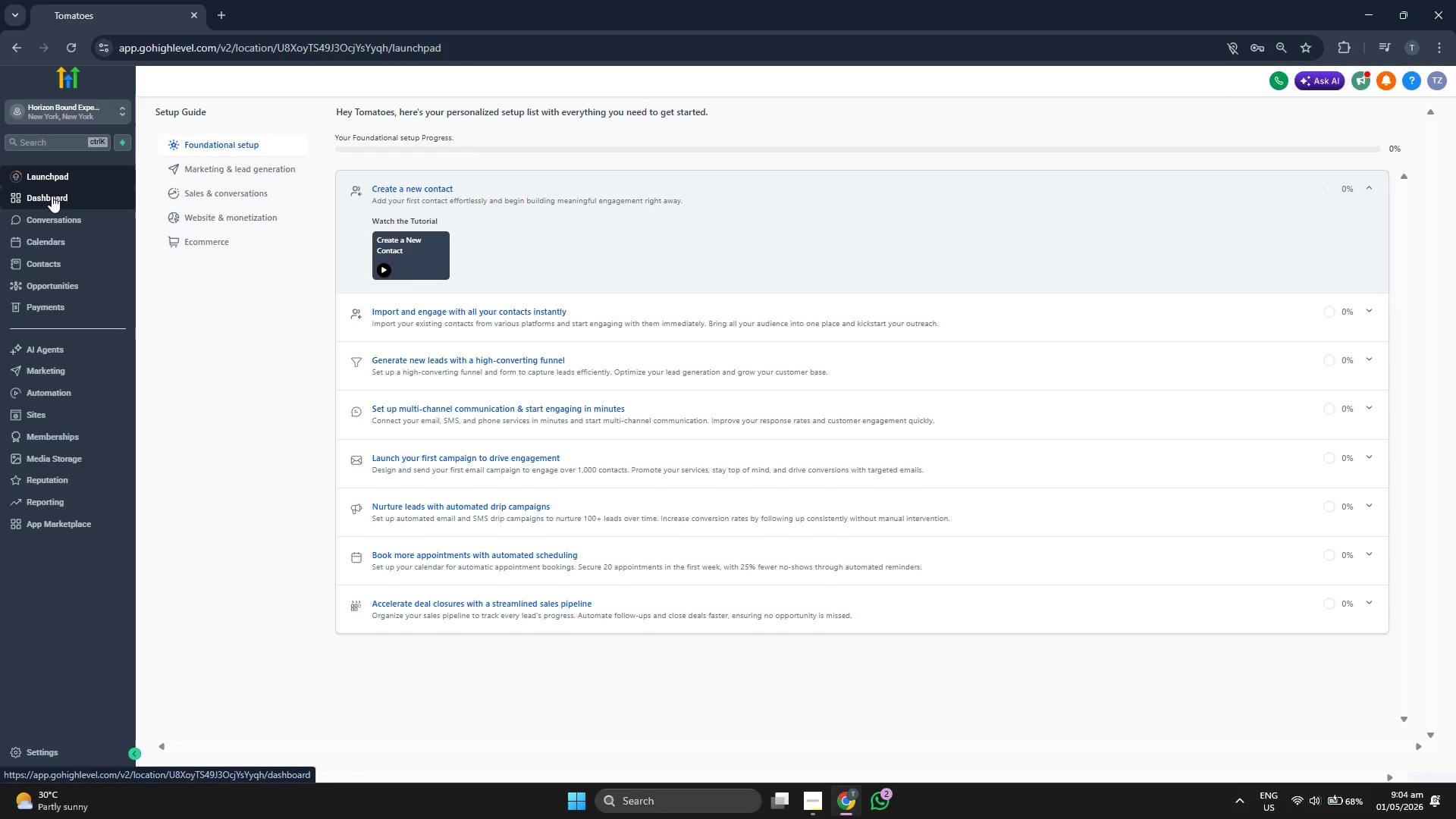 
left_click([52, 196])
 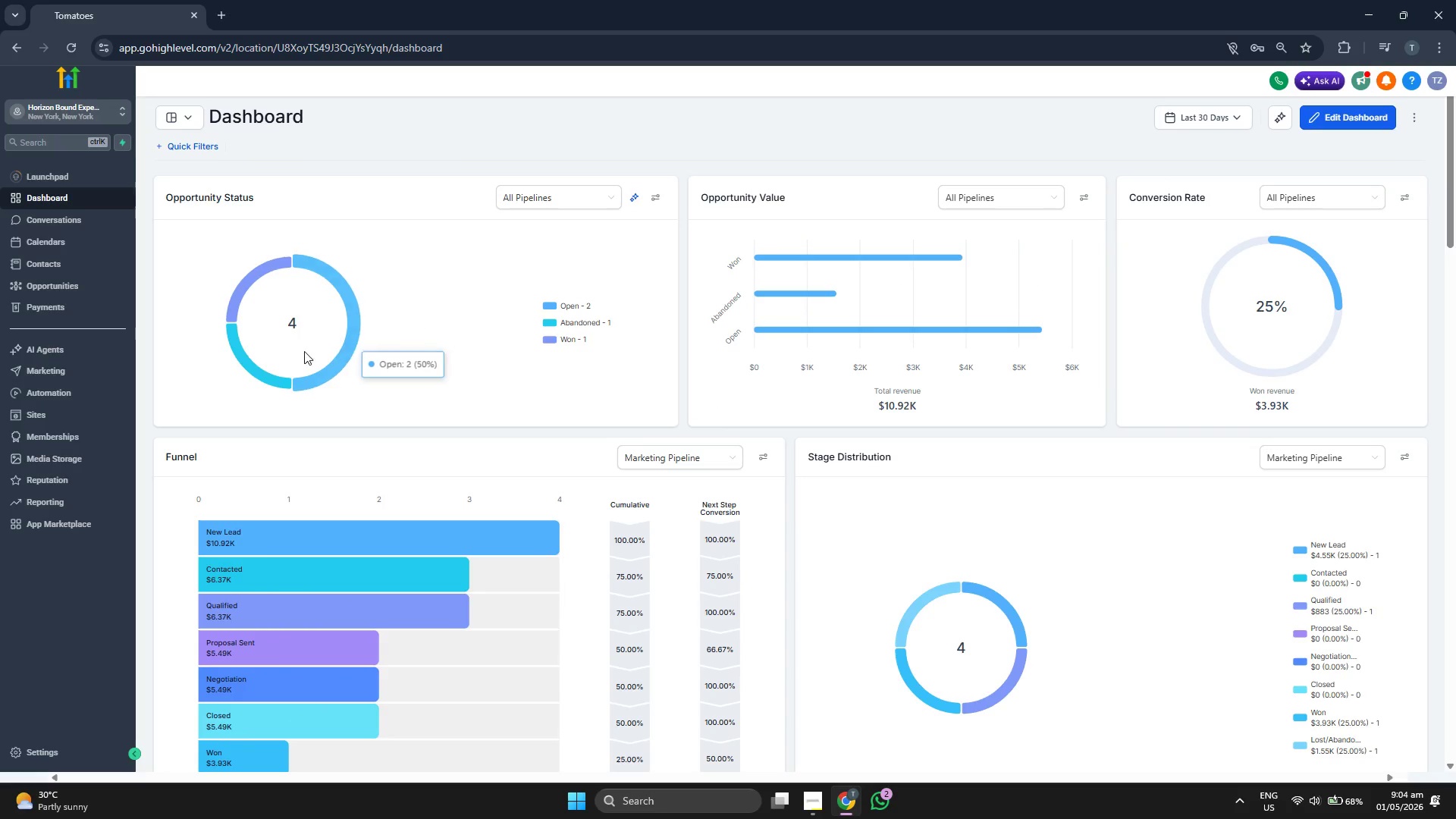 
wait(13.36)
 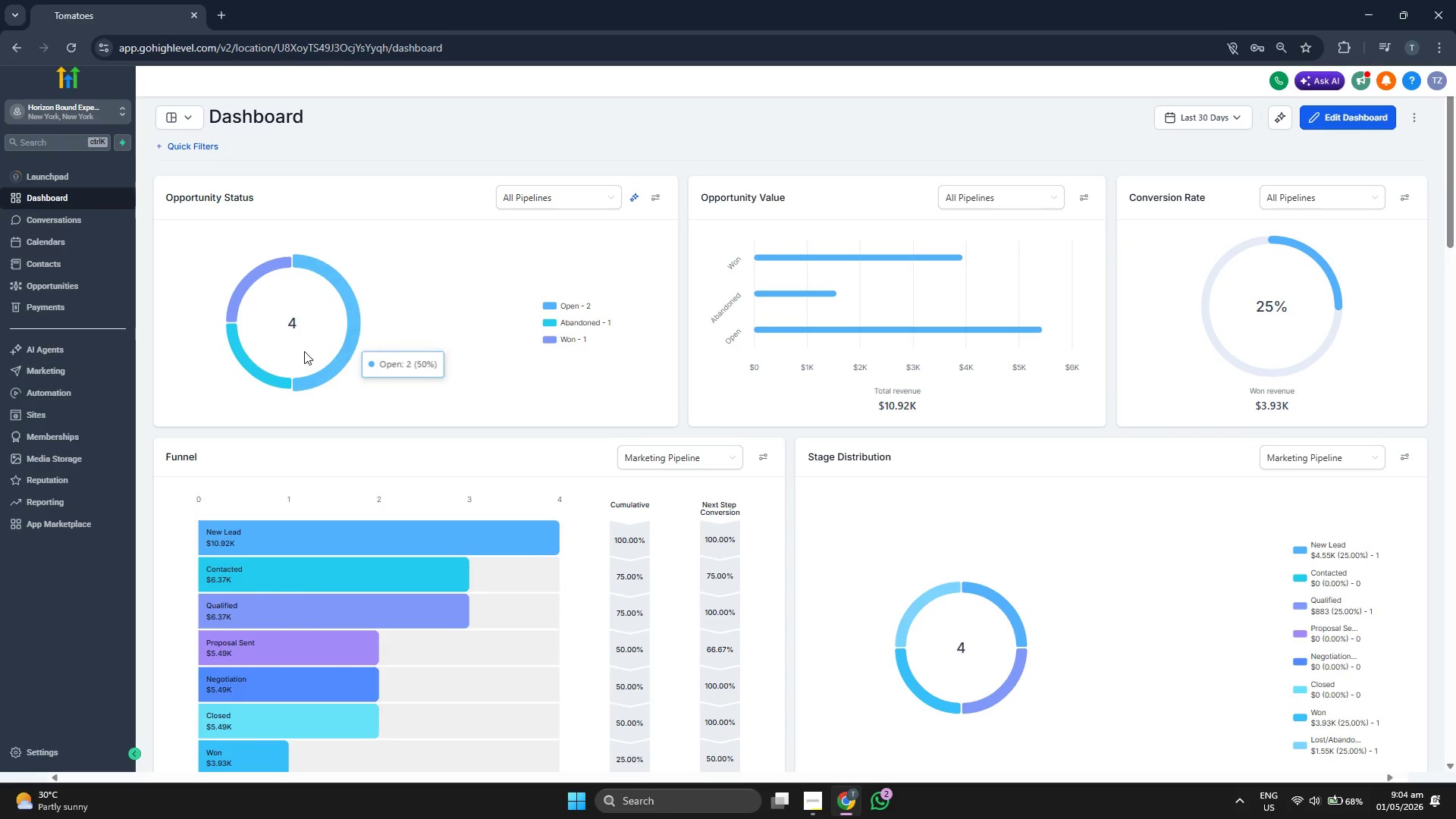 
scroll: coordinate [1068, 344], scroll_direction: down, amount: 1.0
 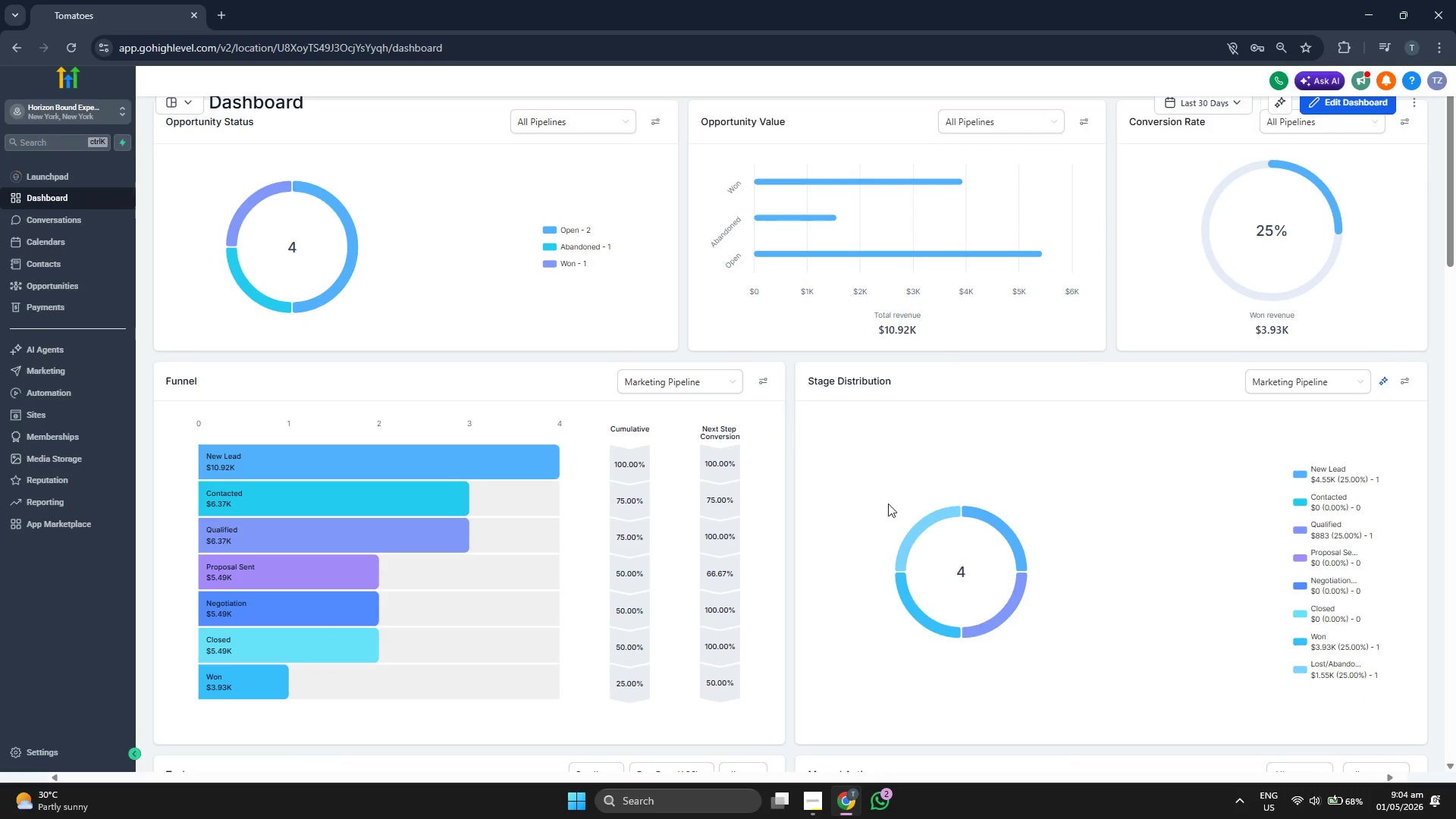 
mouse_move([917, 530])
 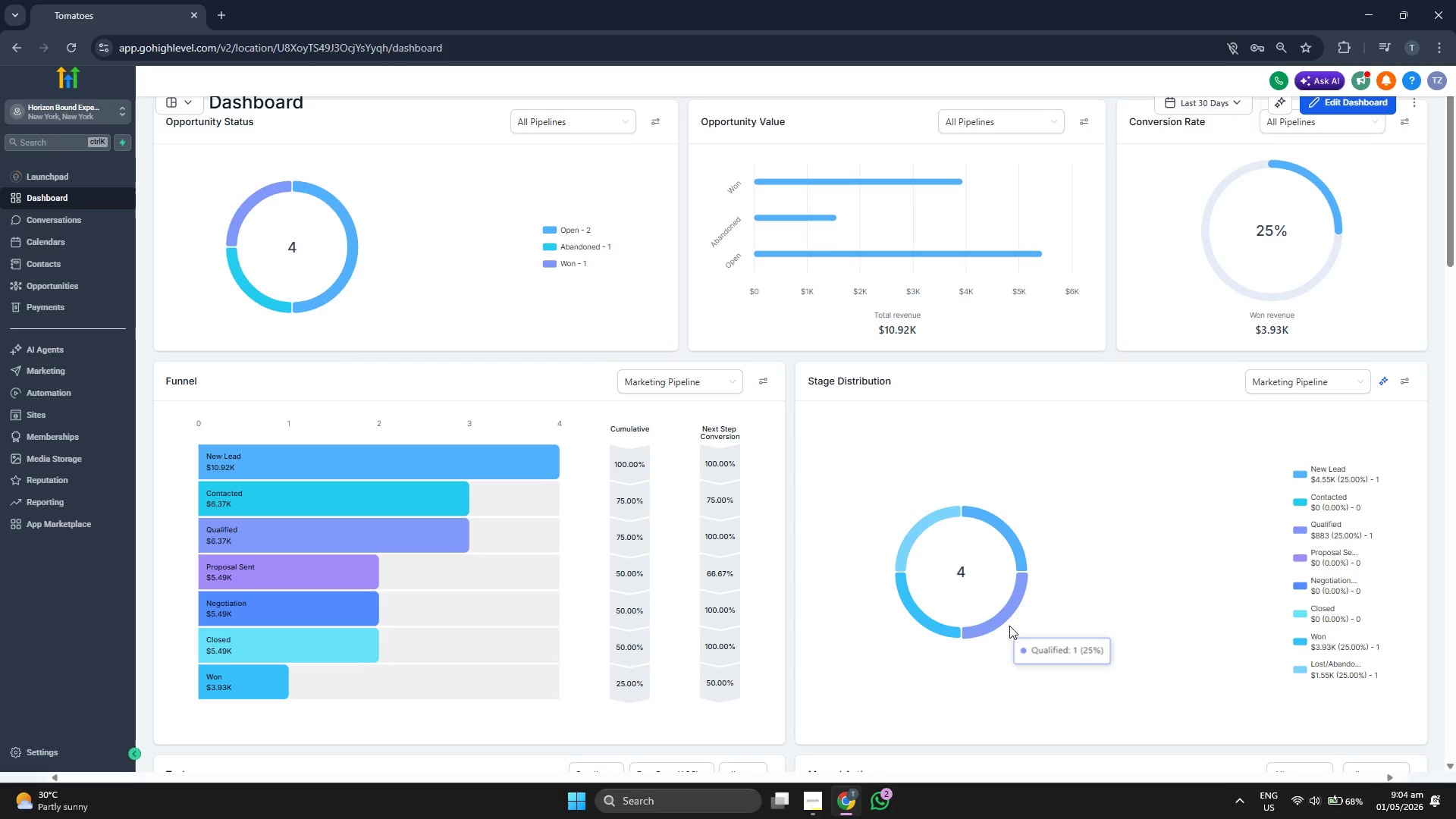 
scroll: coordinate [824, 431], scroll_direction: down, amount: 6.0
 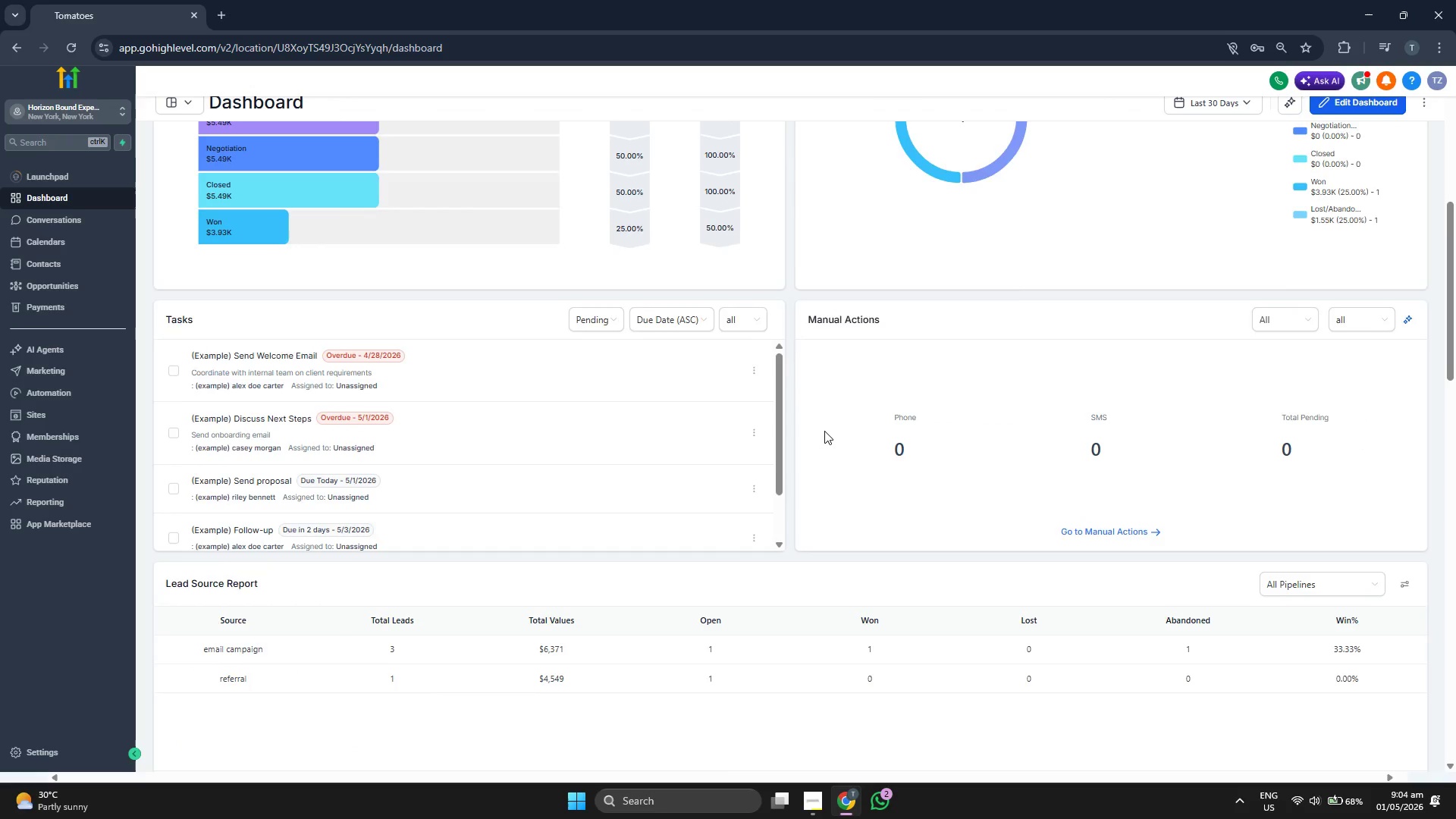 
scroll: coordinate [450, 330], scroll_direction: up, amount: 4.0
 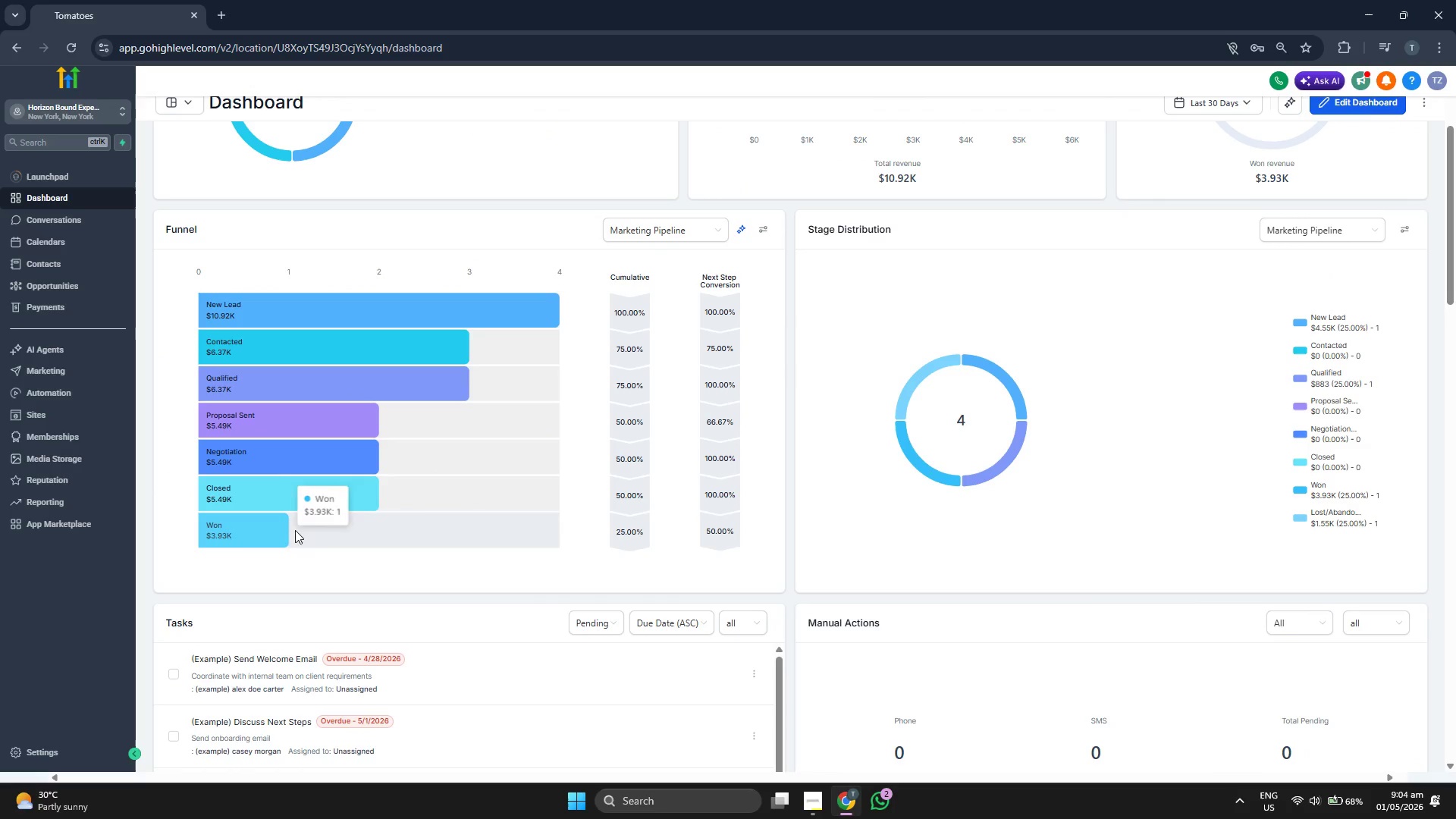 
scroll: coordinate [660, 506], scroll_direction: down, amount: 12.0
 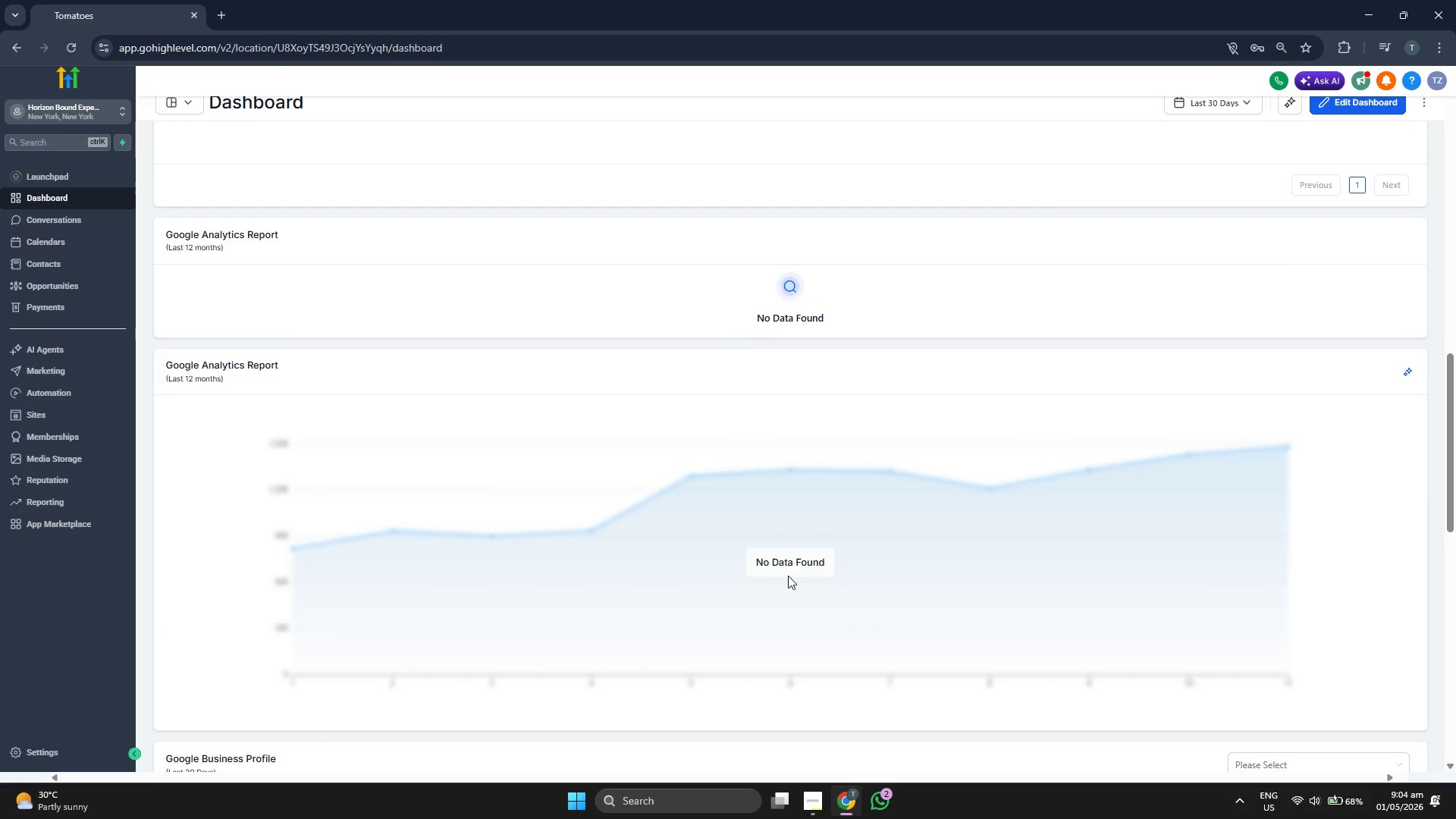 
scroll: coordinate [836, 504], scroll_direction: up, amount: 11.0
 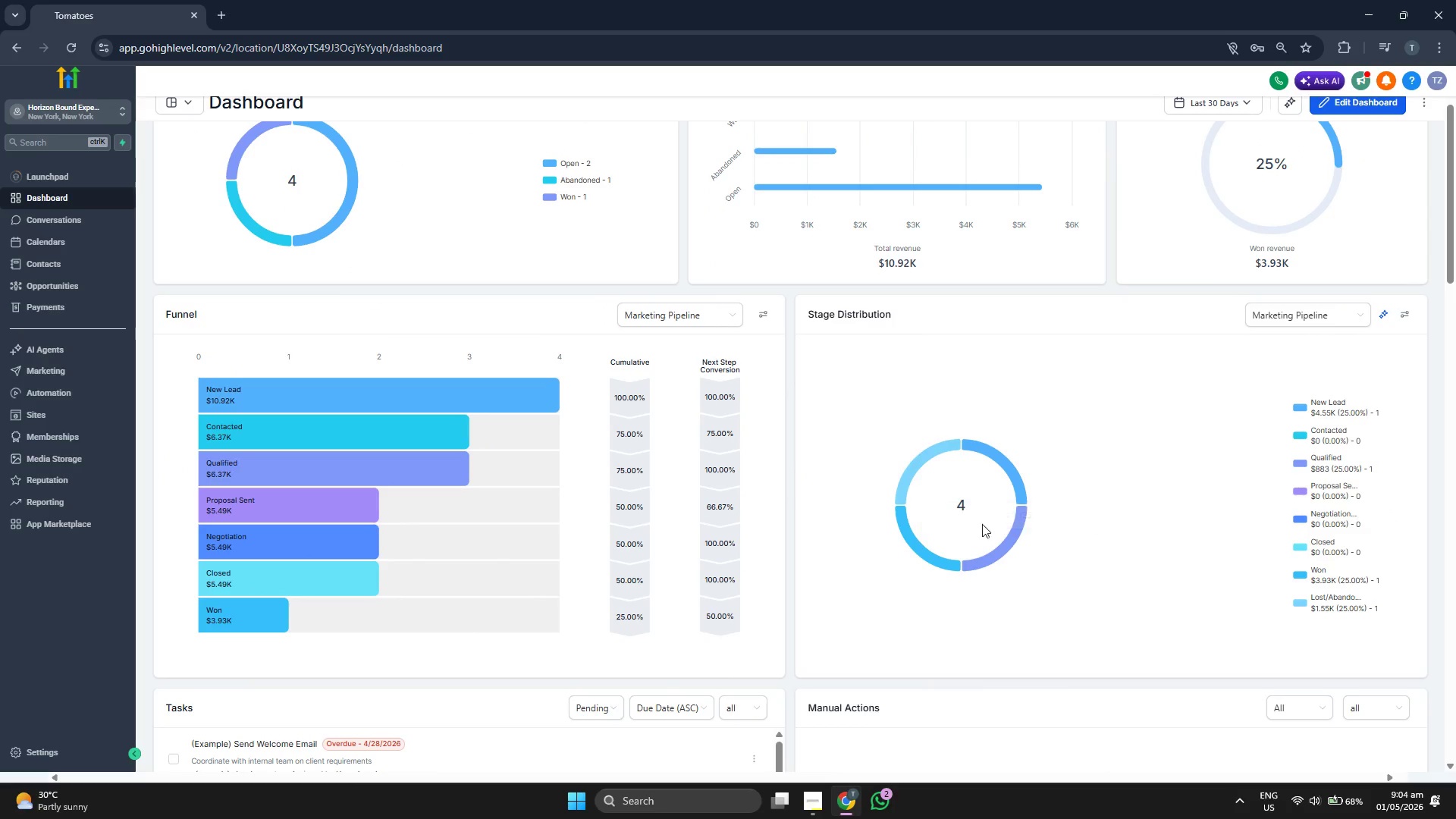 
wait(6.81)
 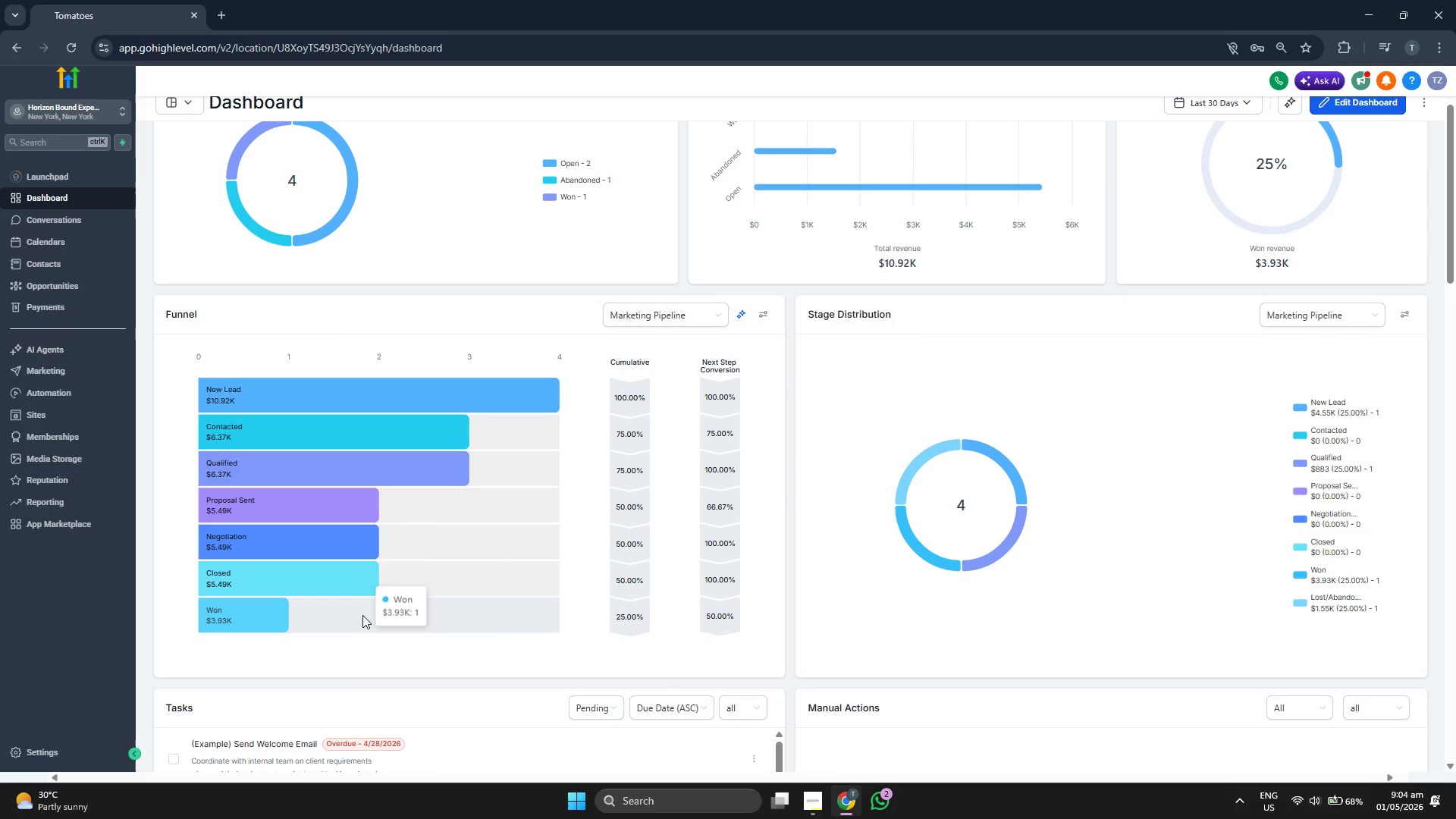 
scroll: coordinate [833, 526], scroll_direction: up, amount: 4.0
 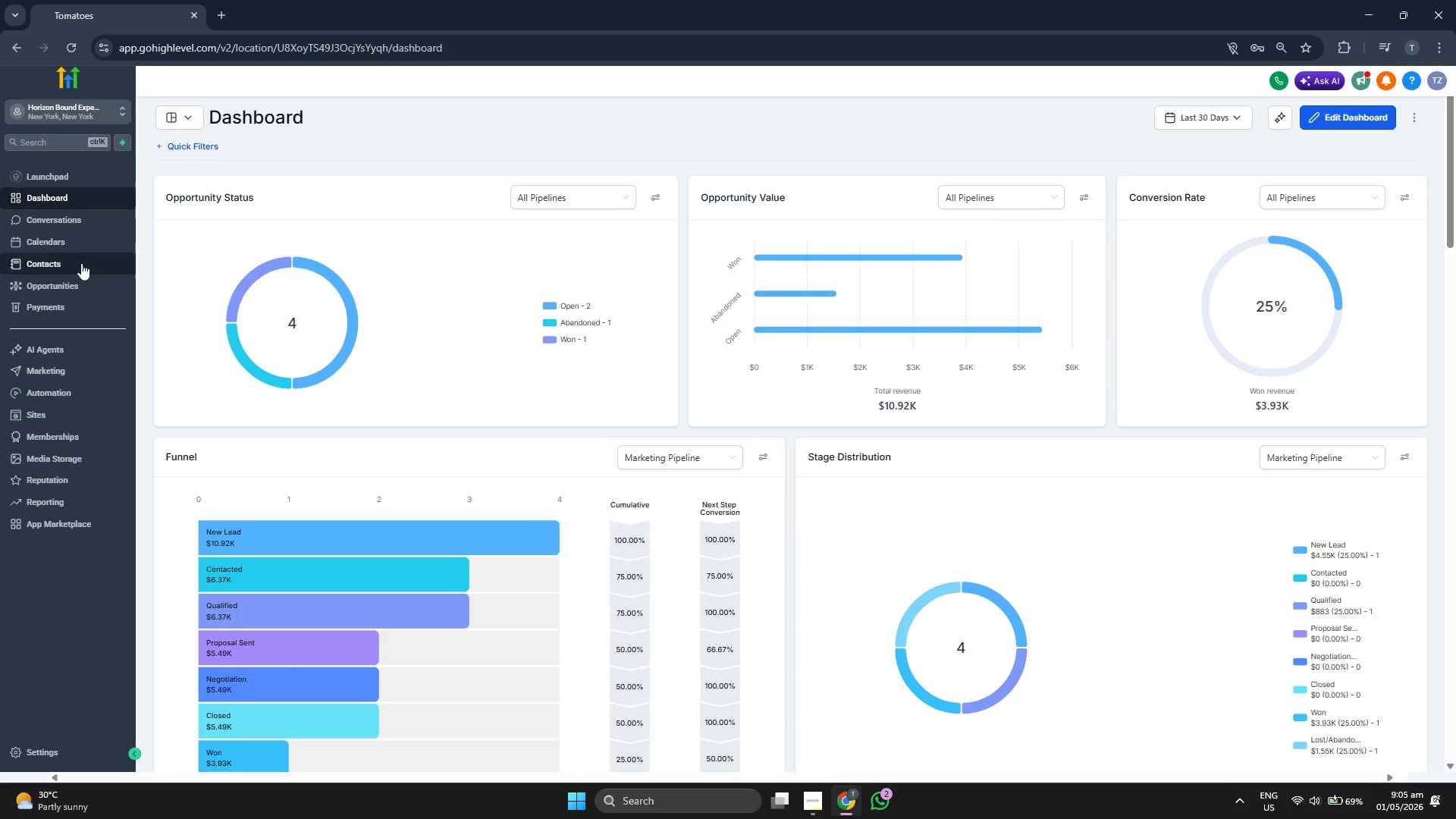 
left_click([77, 264])
 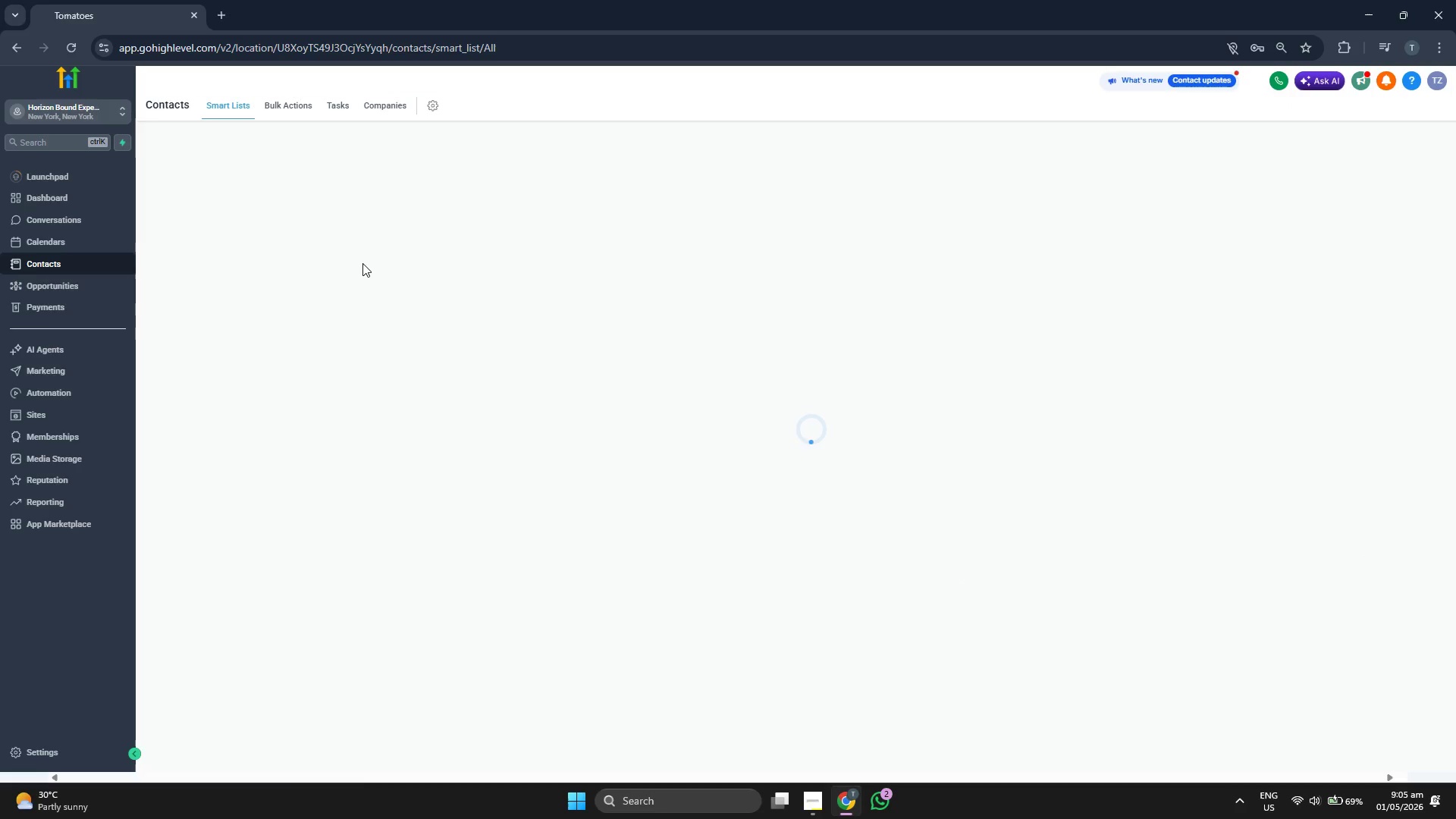 
wait(11.03)
 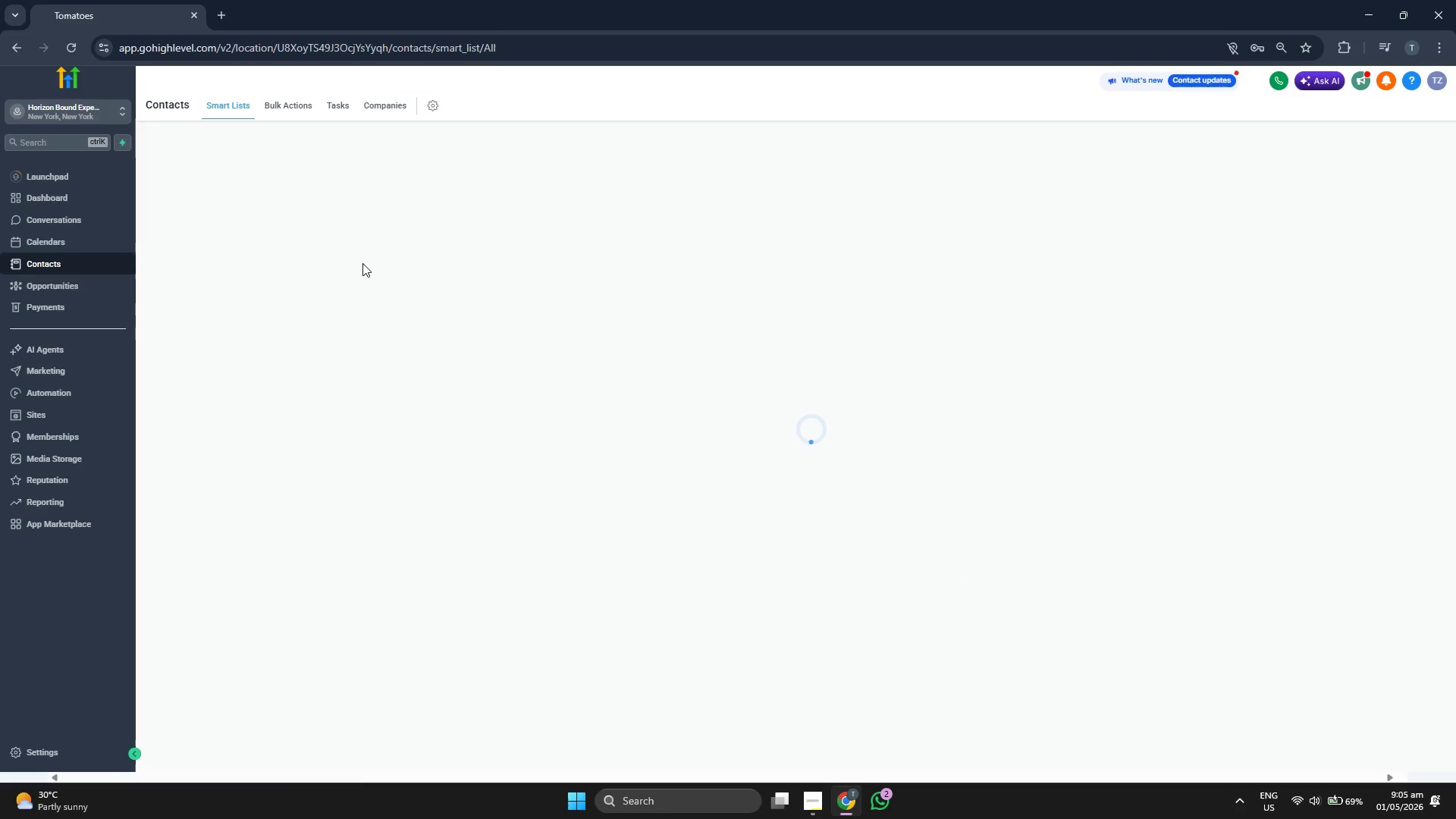 
left_click([156, 245])
 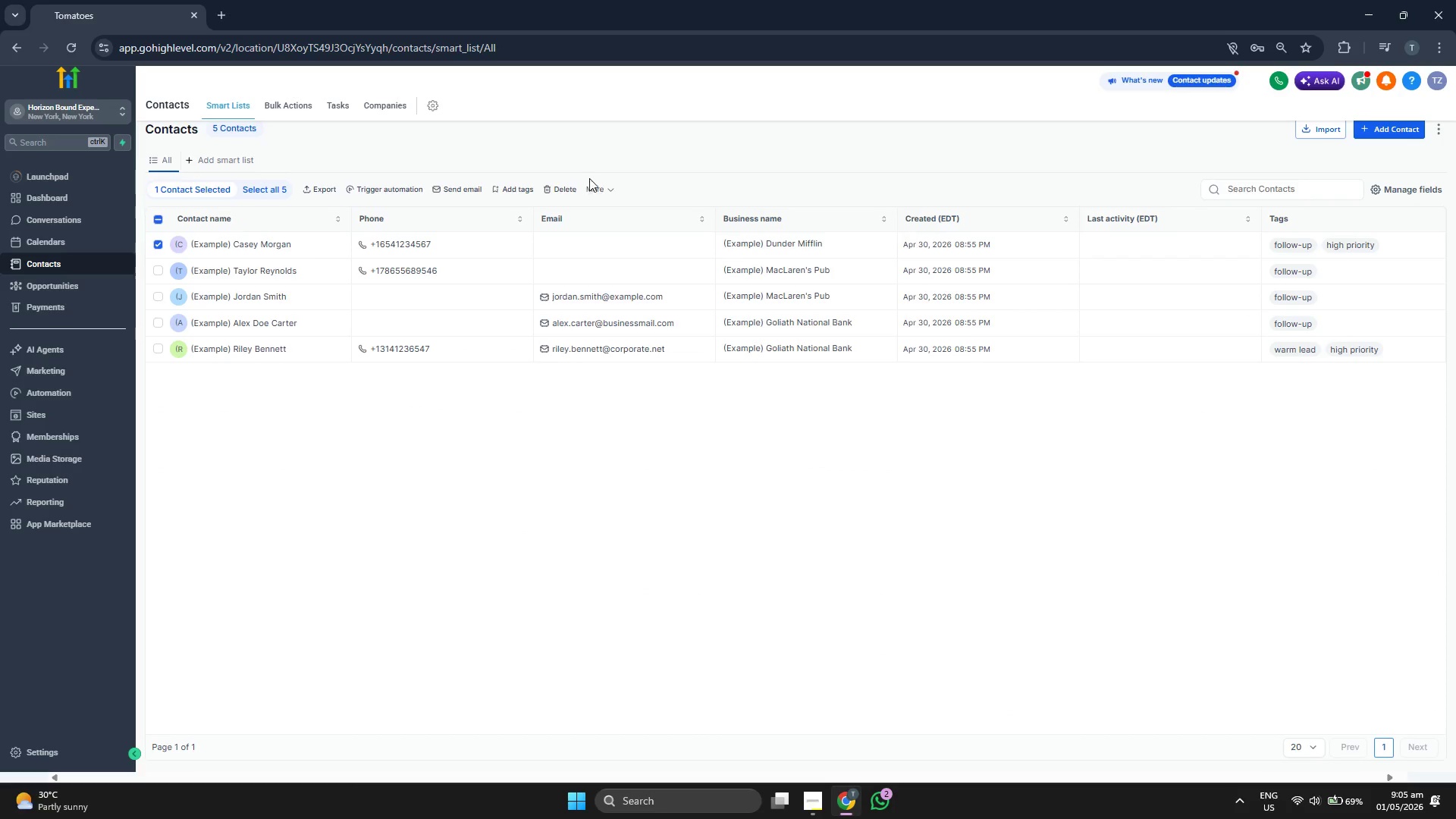 
left_click([600, 186])
 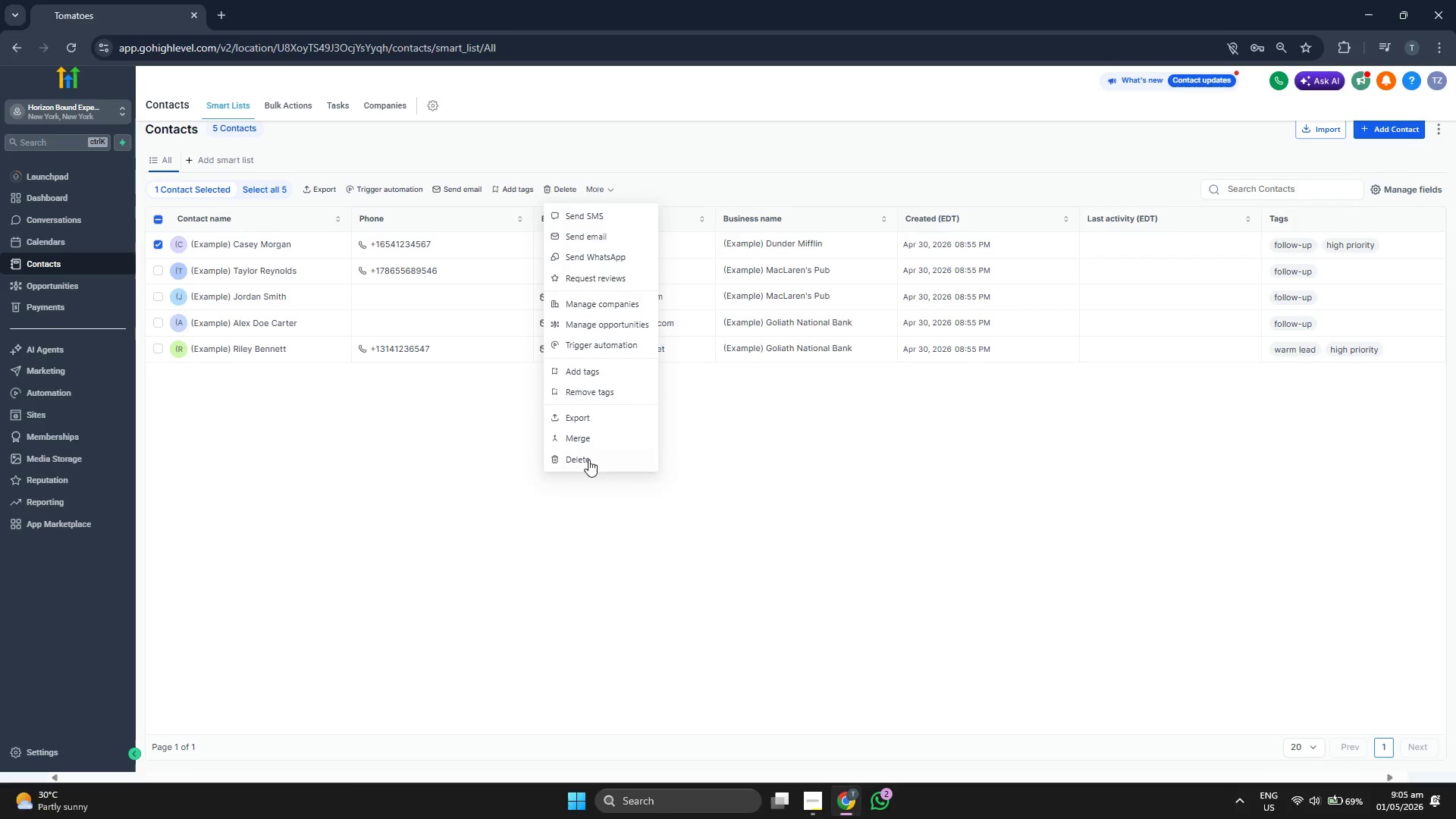 
left_click([588, 463])
 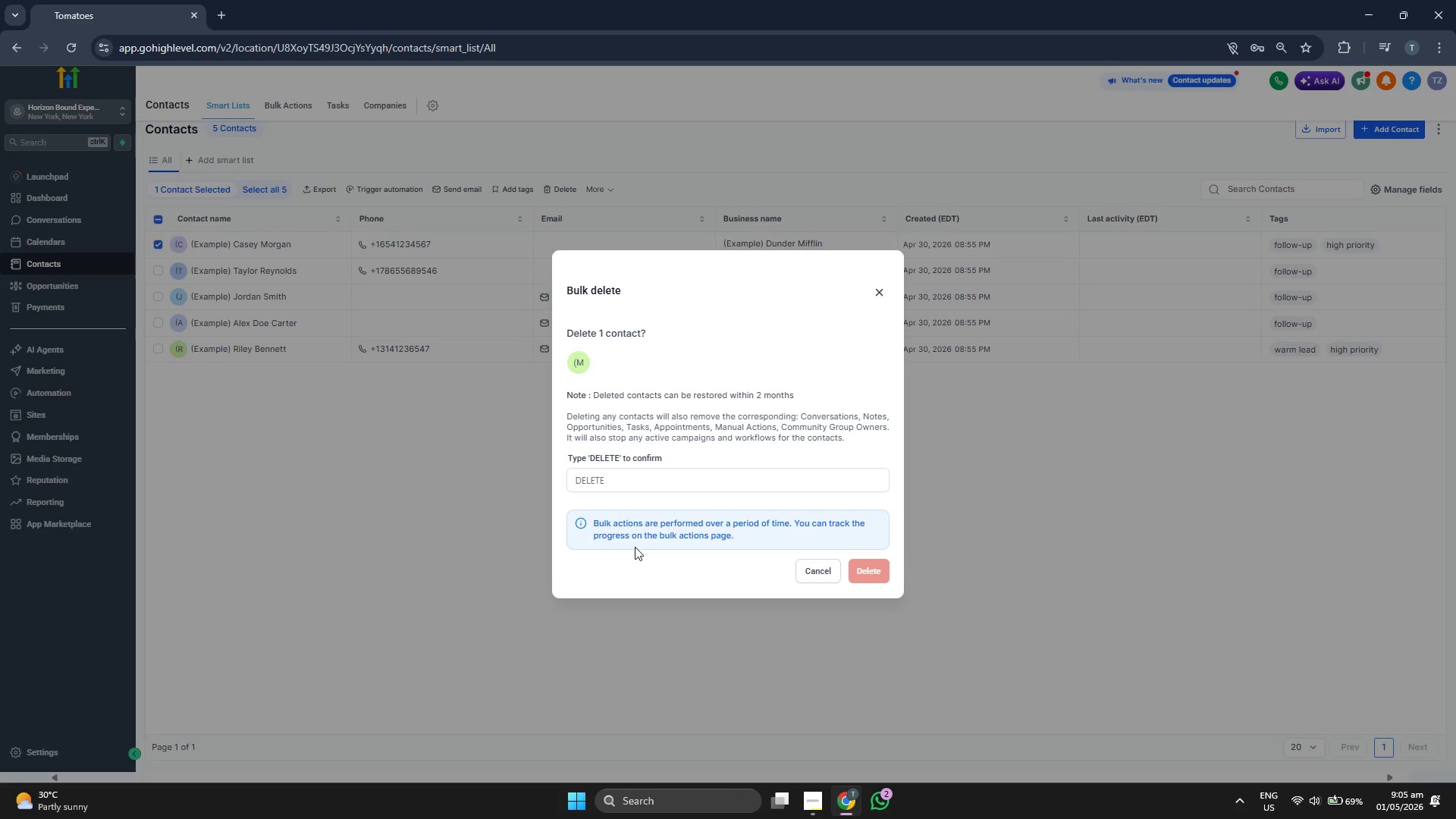 
left_click([694, 484])
 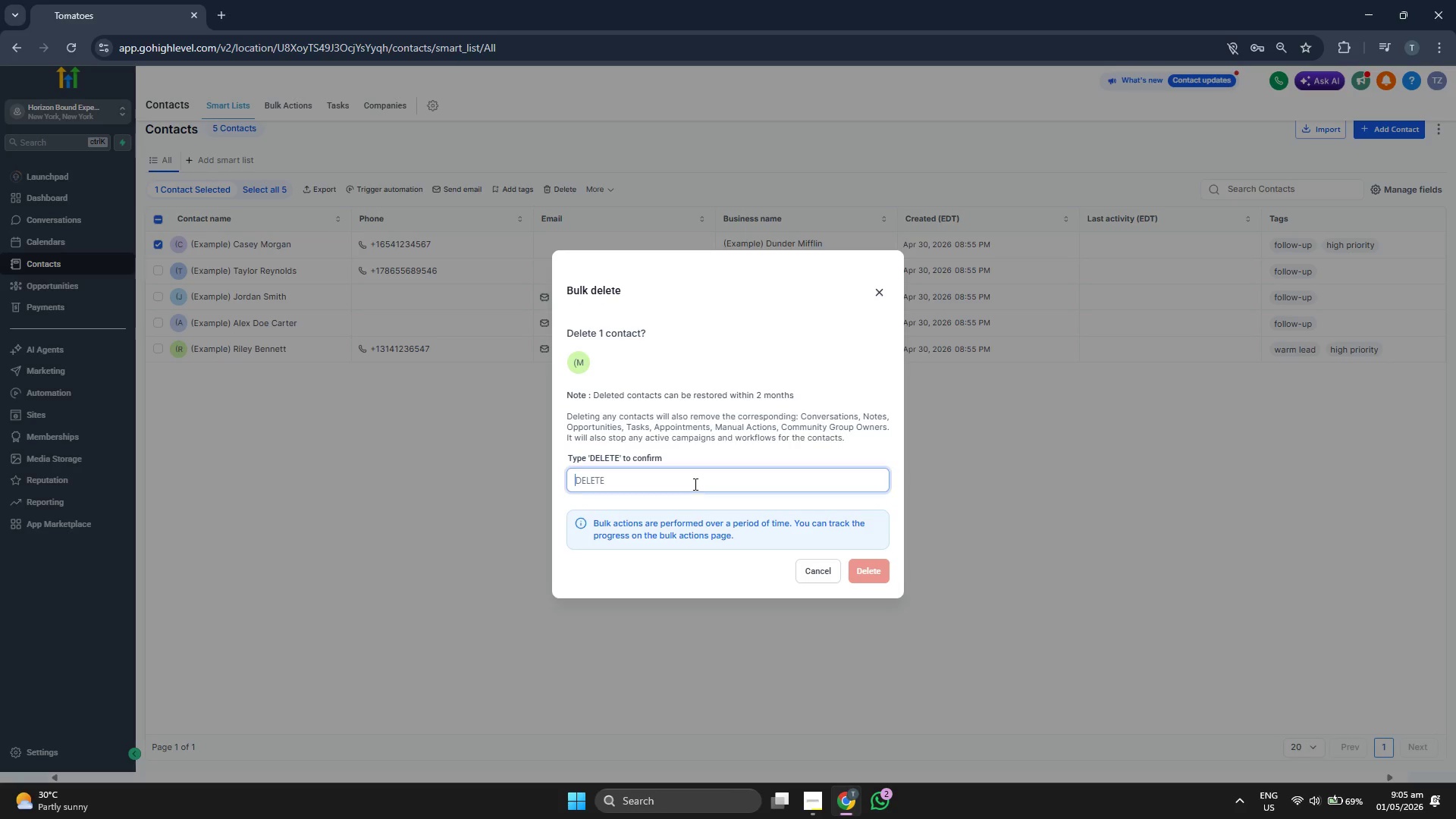 
type(DEK)
 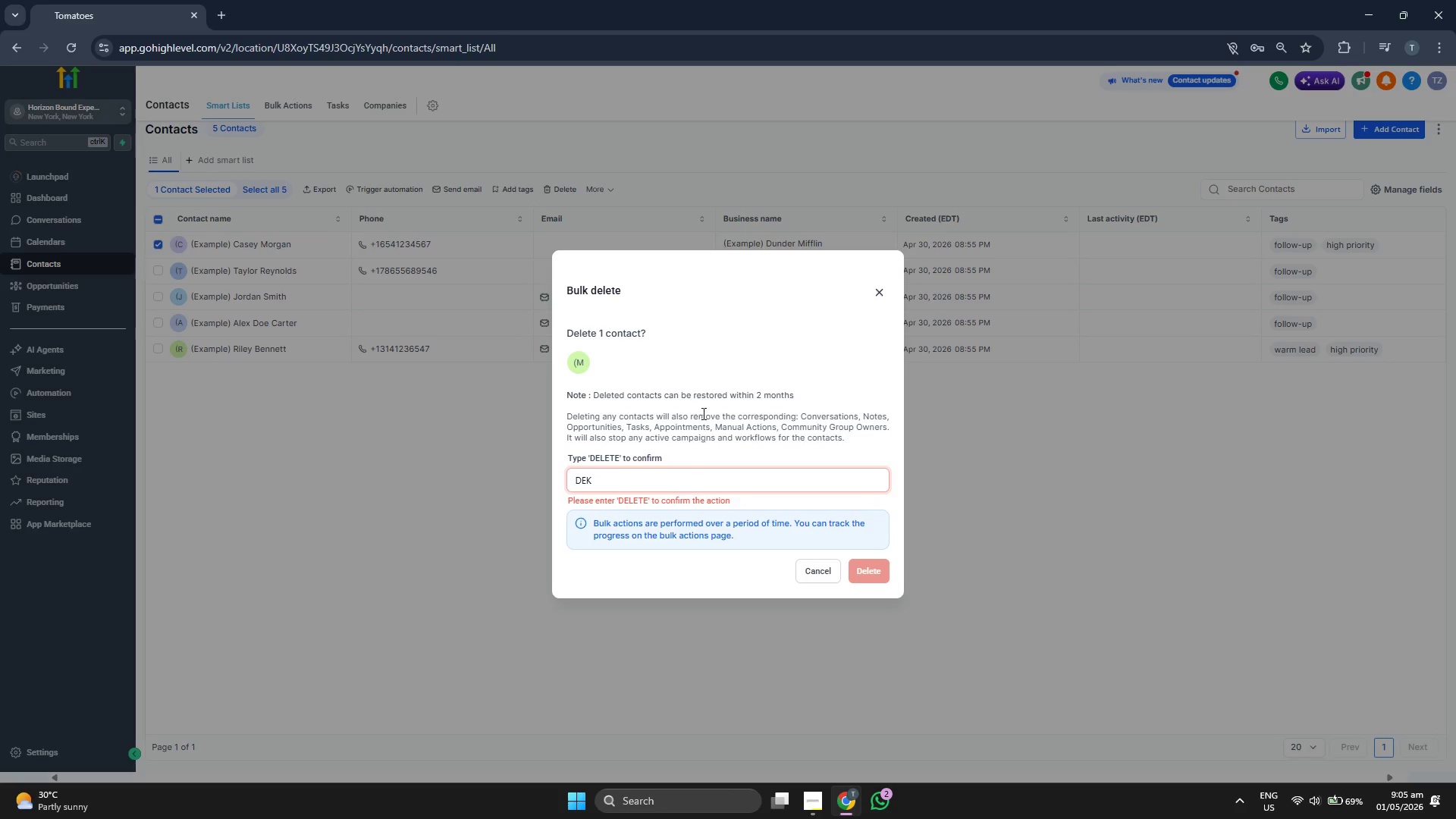 
key(Backspace)
type(LW)
key(Backspace)
type(ET)
 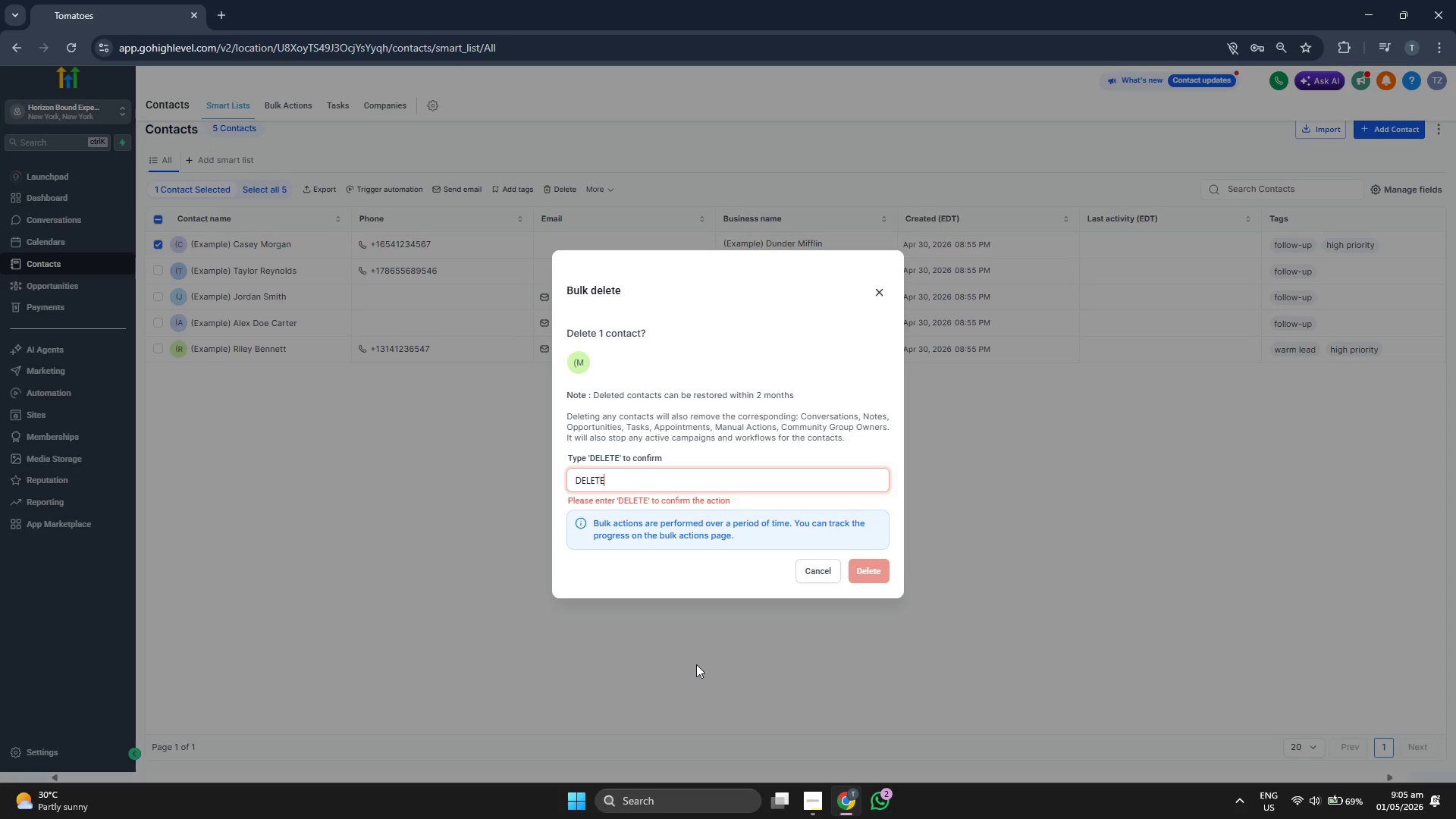 
key(E)
 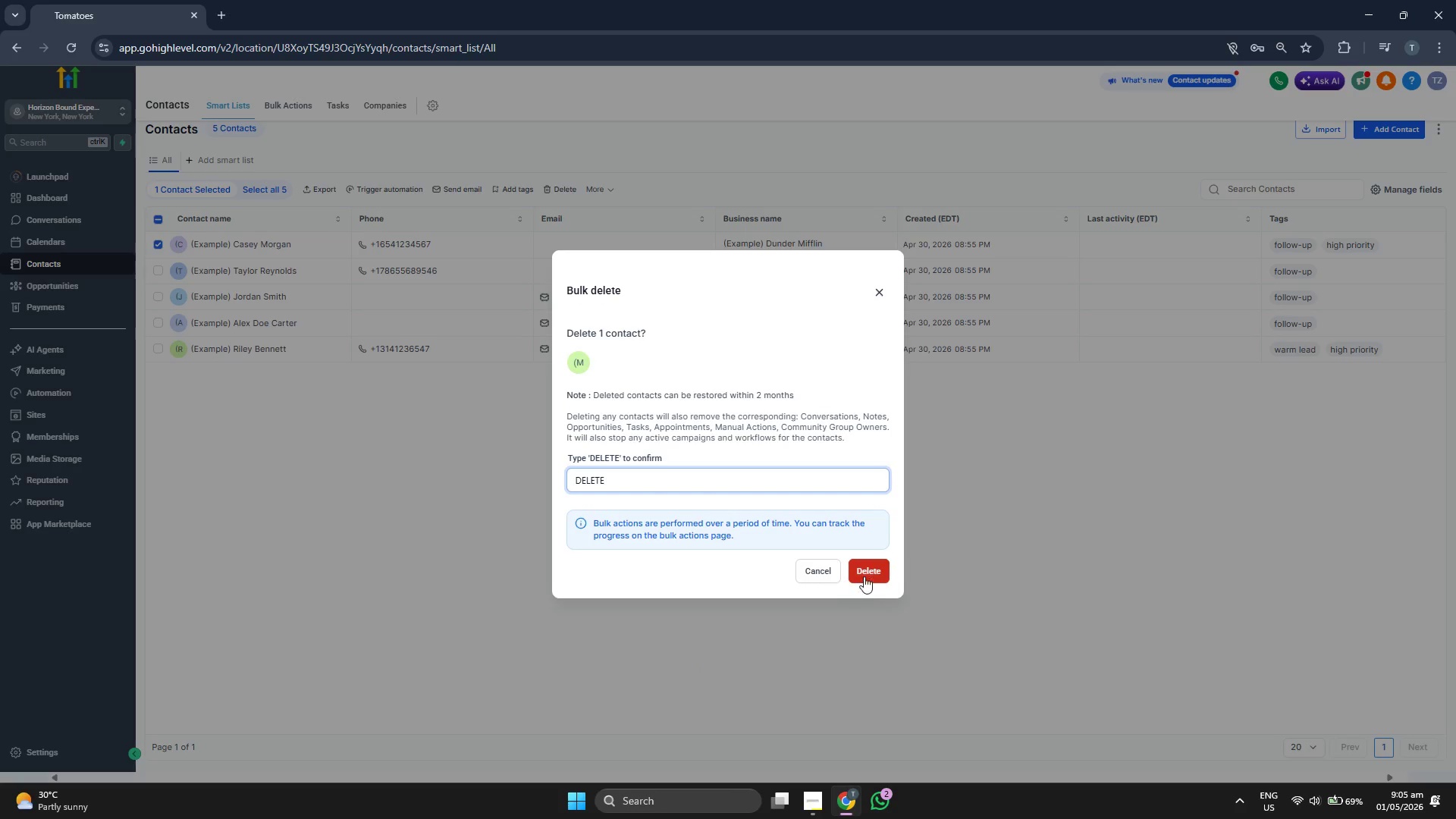 
left_click([868, 572])
 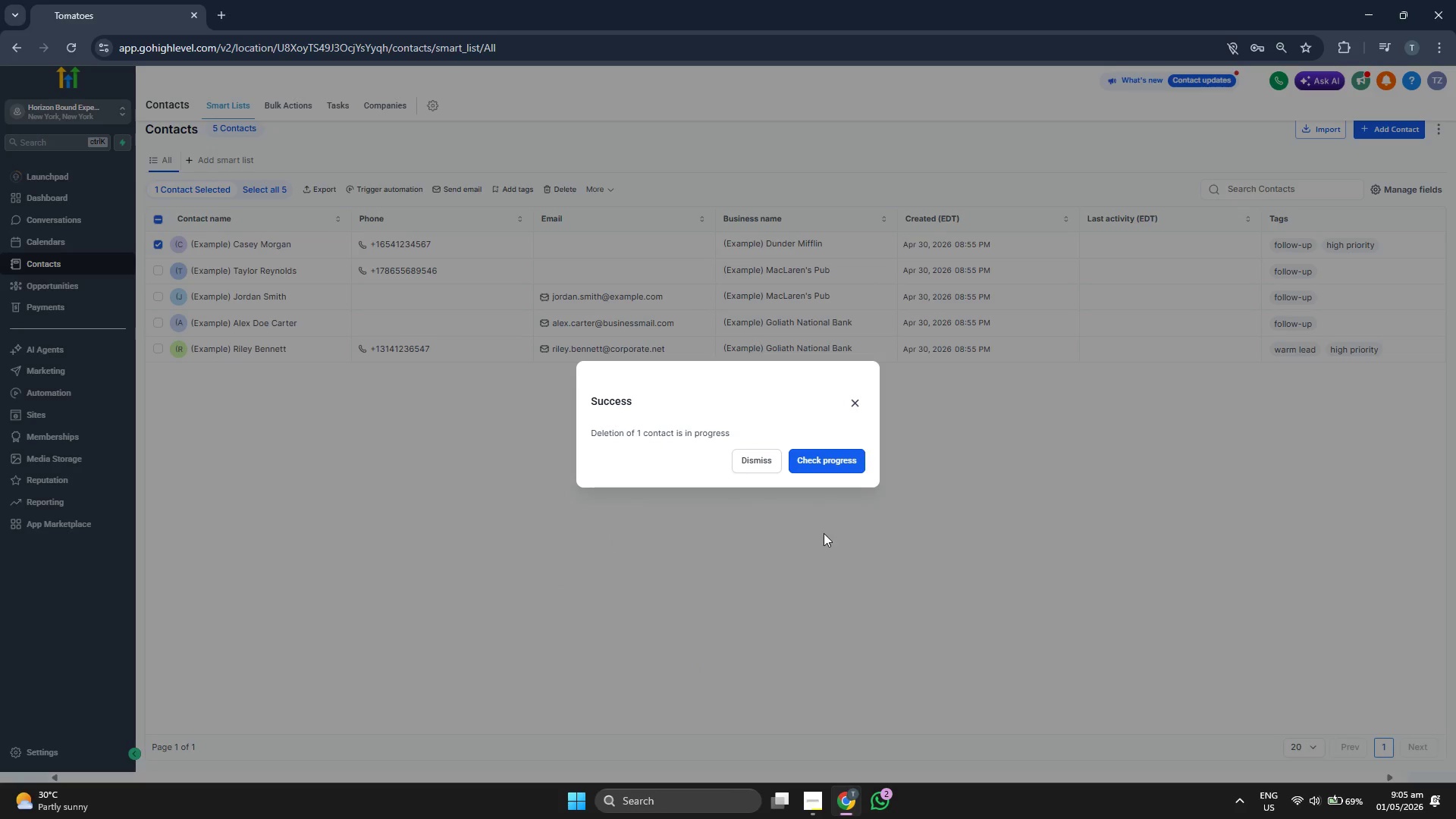 
left_click([780, 460])
 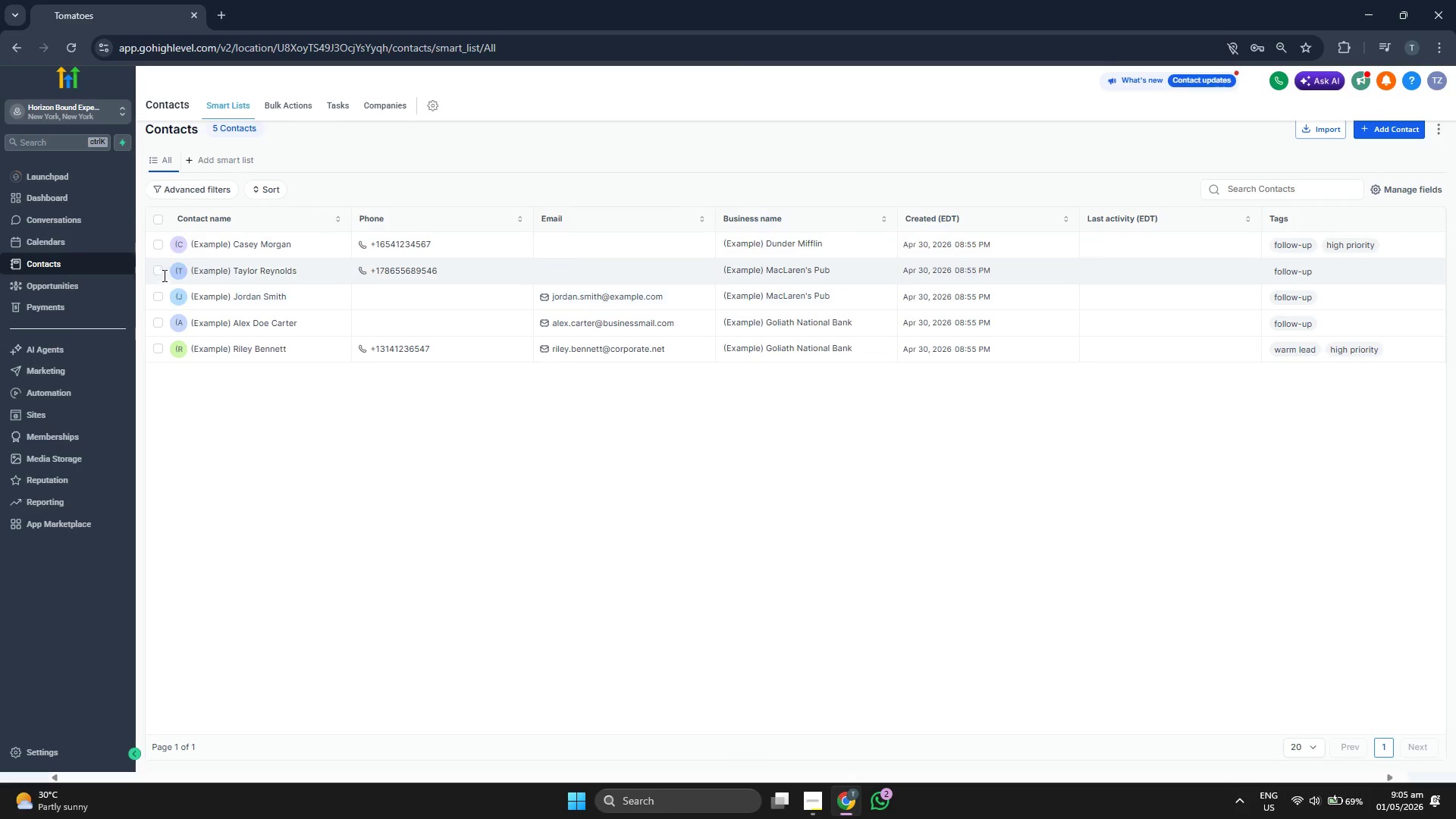 
left_click([159, 271])
 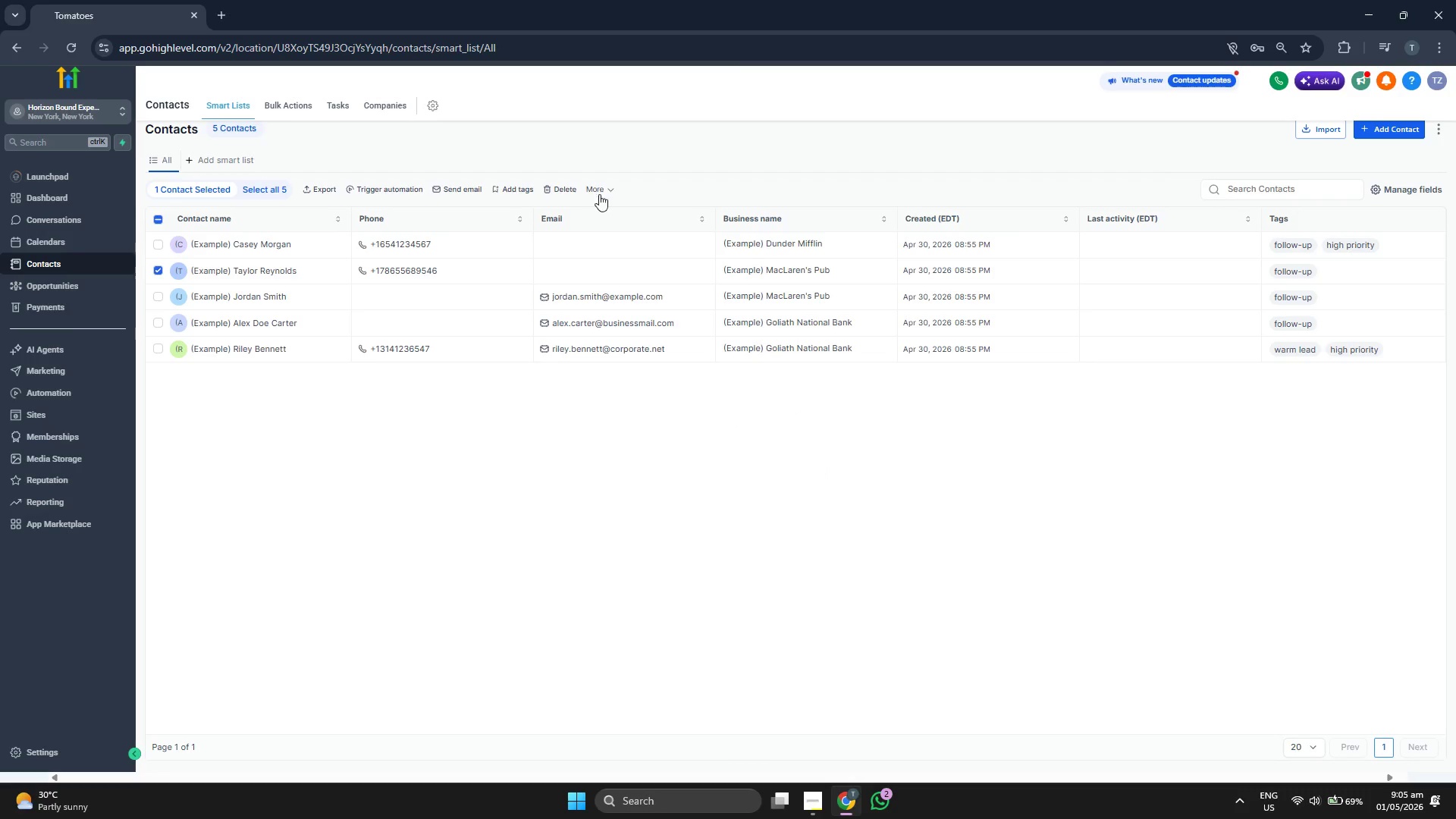 
left_click([601, 193])
 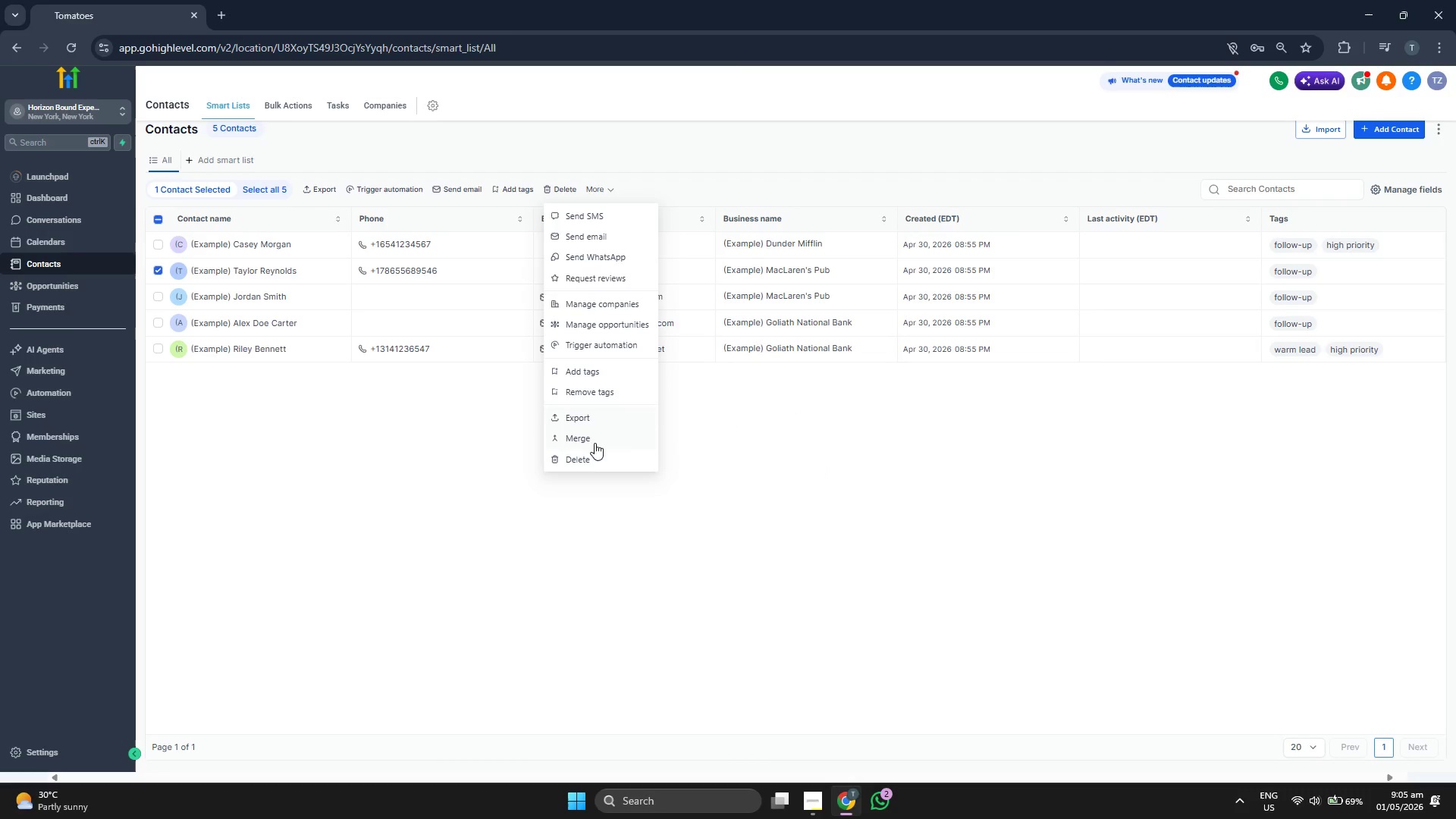 
left_click([595, 455])
 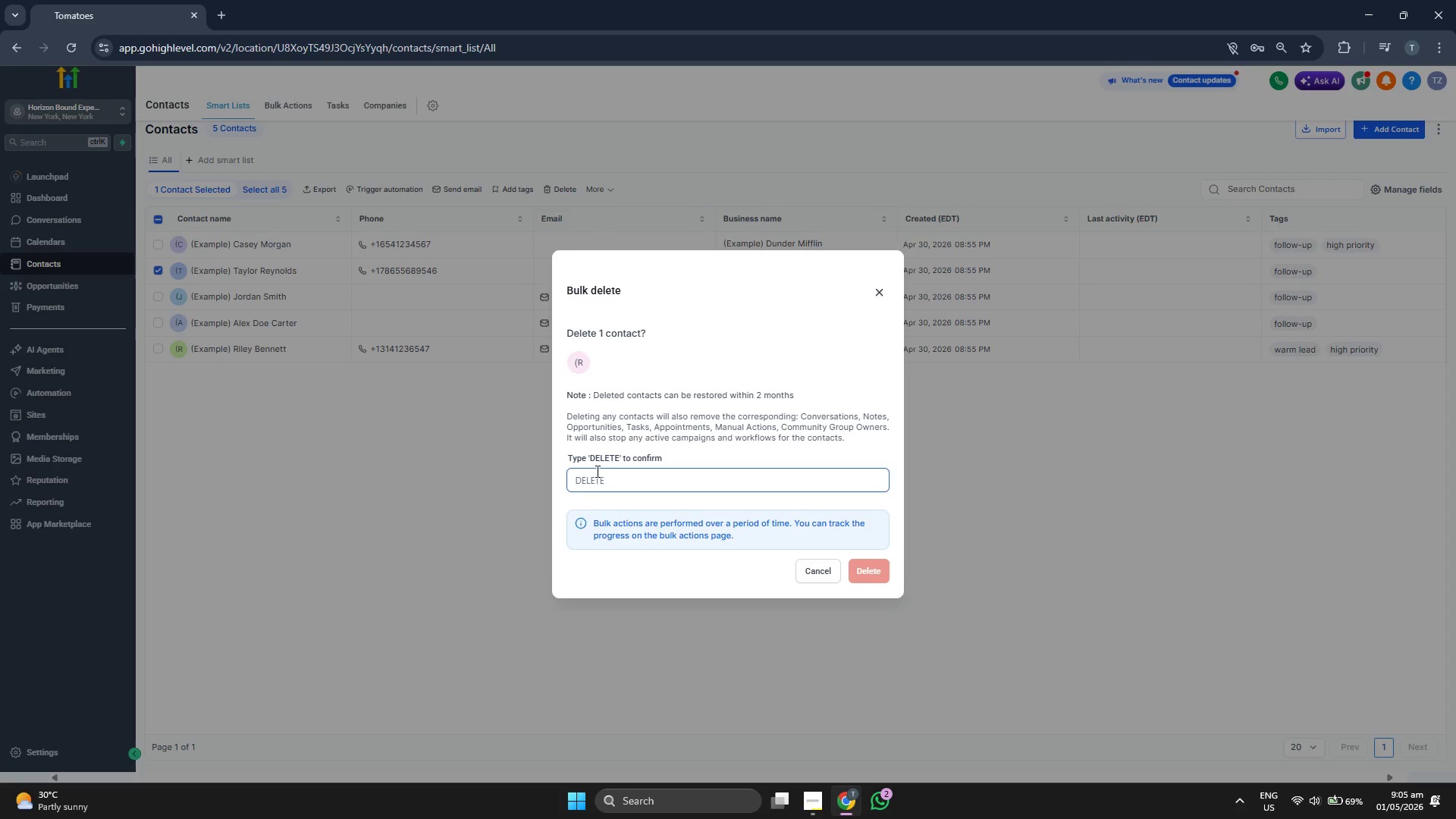 
left_click([597, 475])
 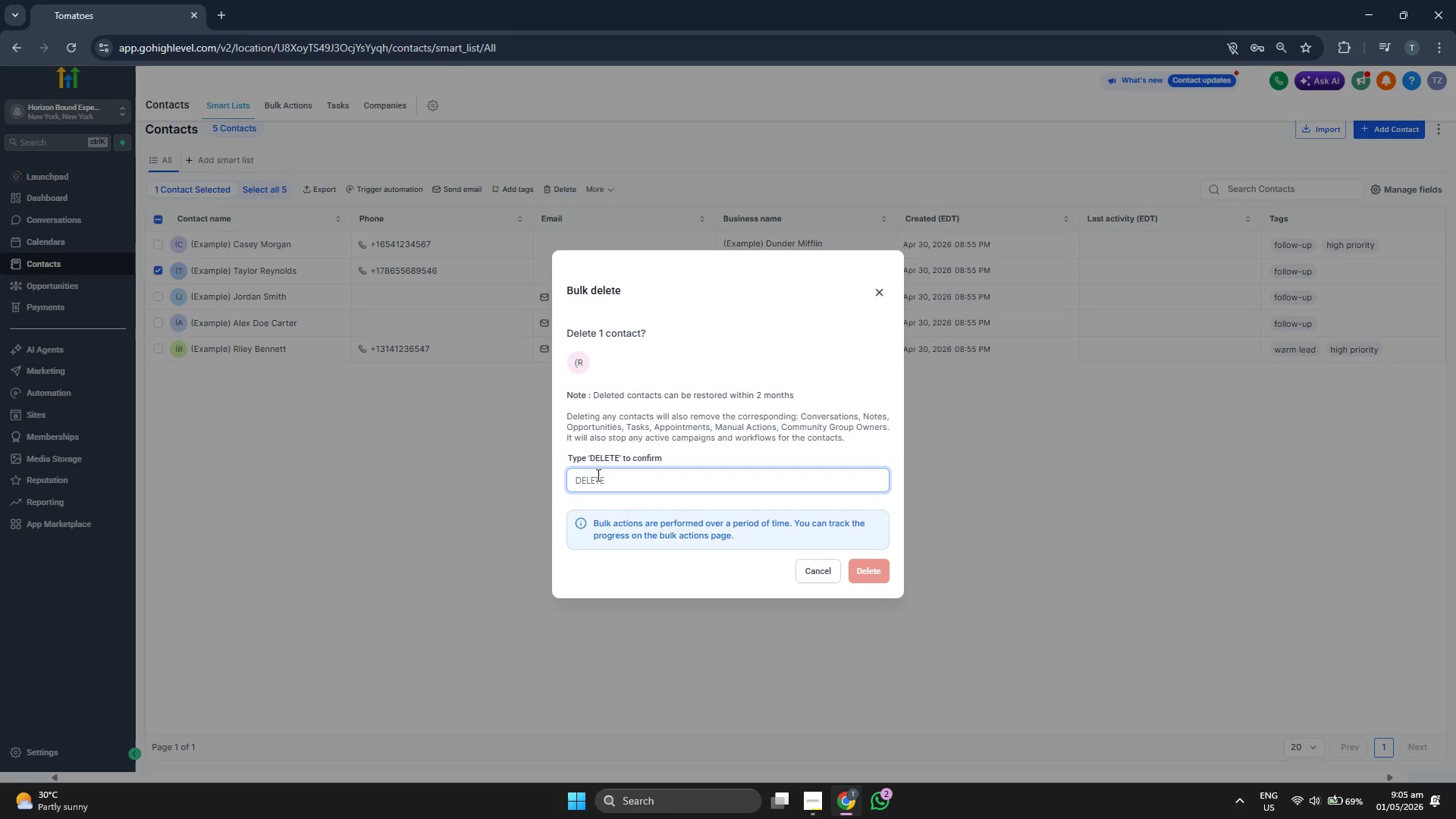 
key(D)
 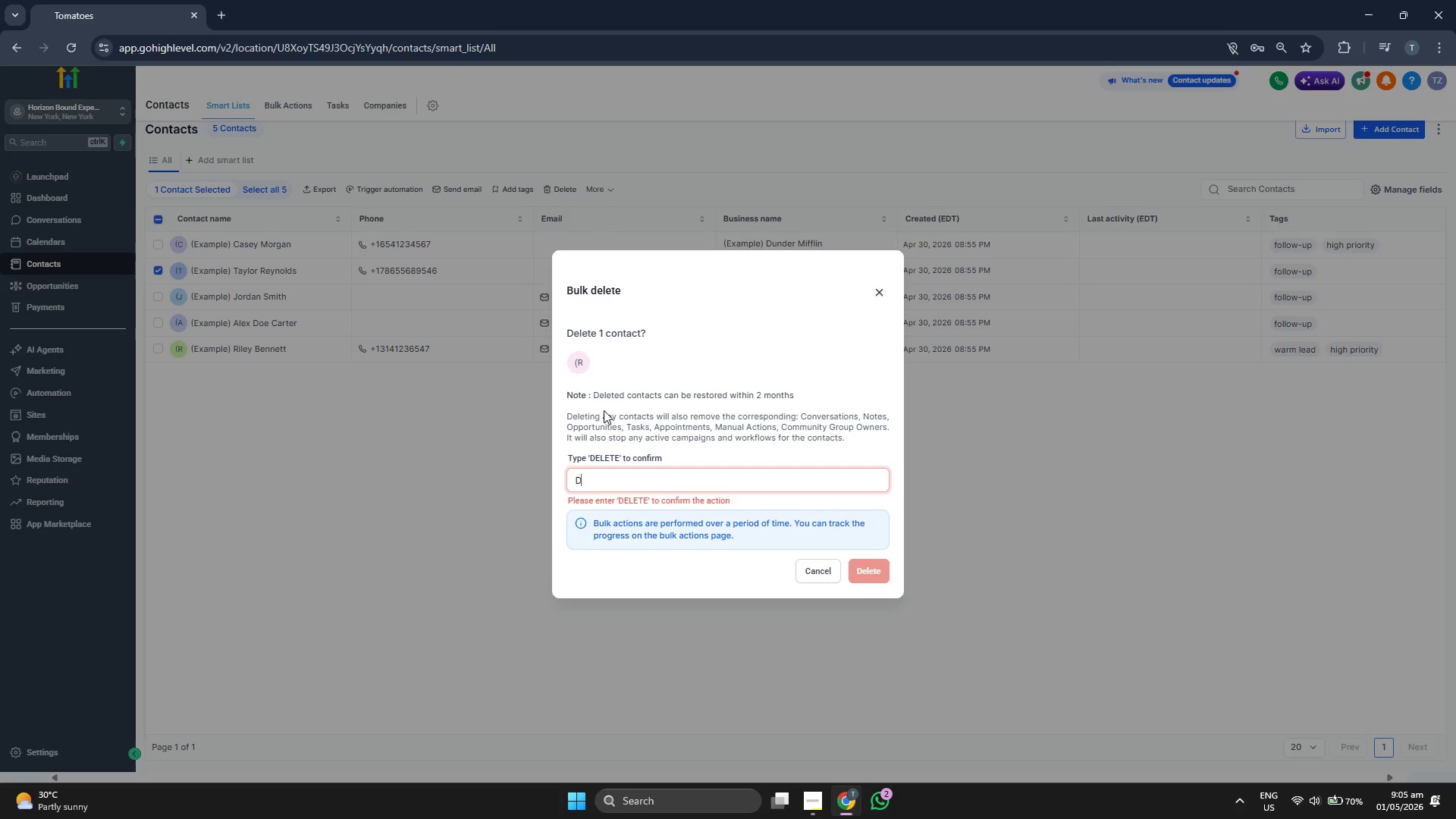 
type(L)
key(Backspace)
type(ELETE)
 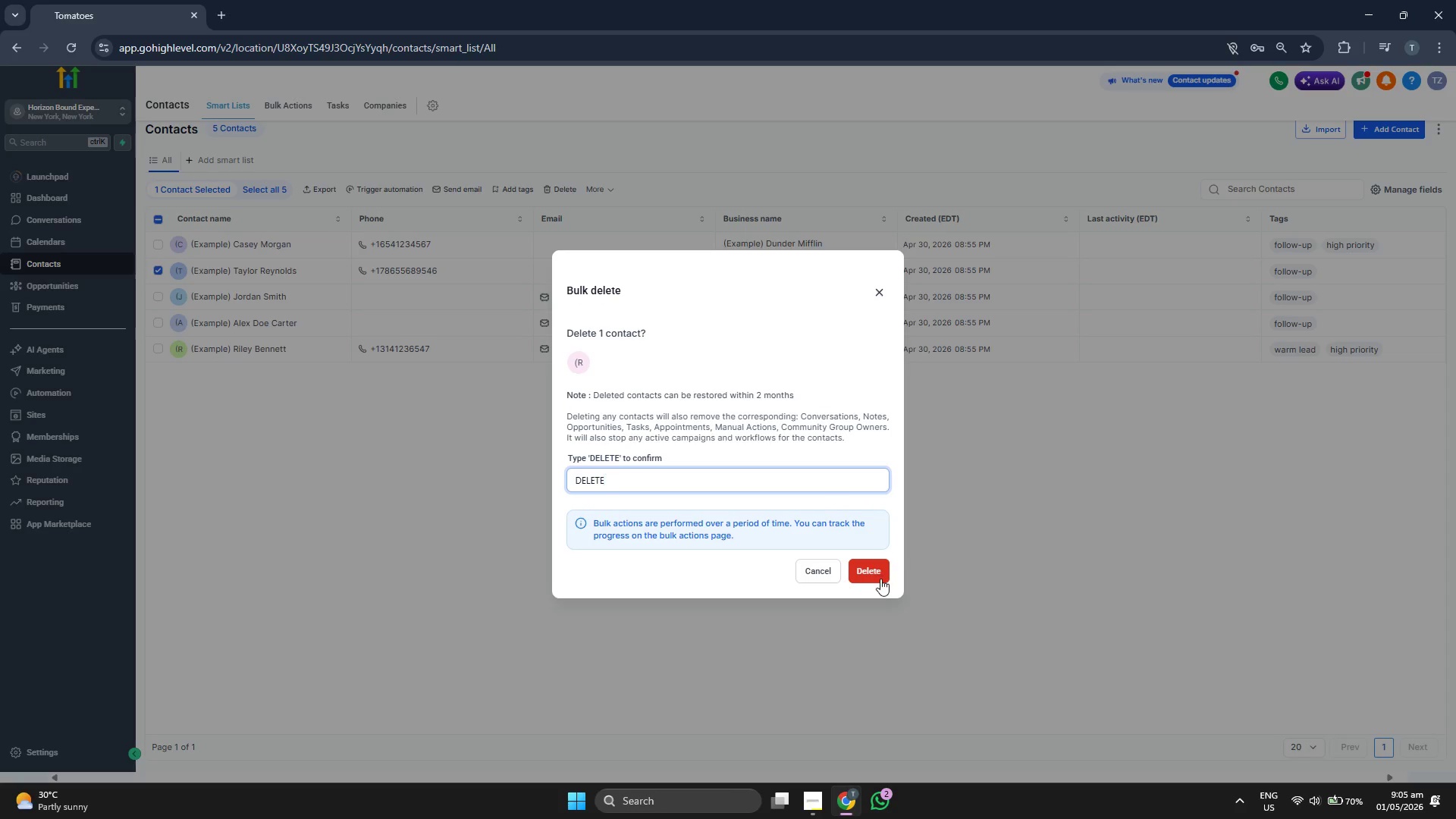 
left_click([880, 579])
 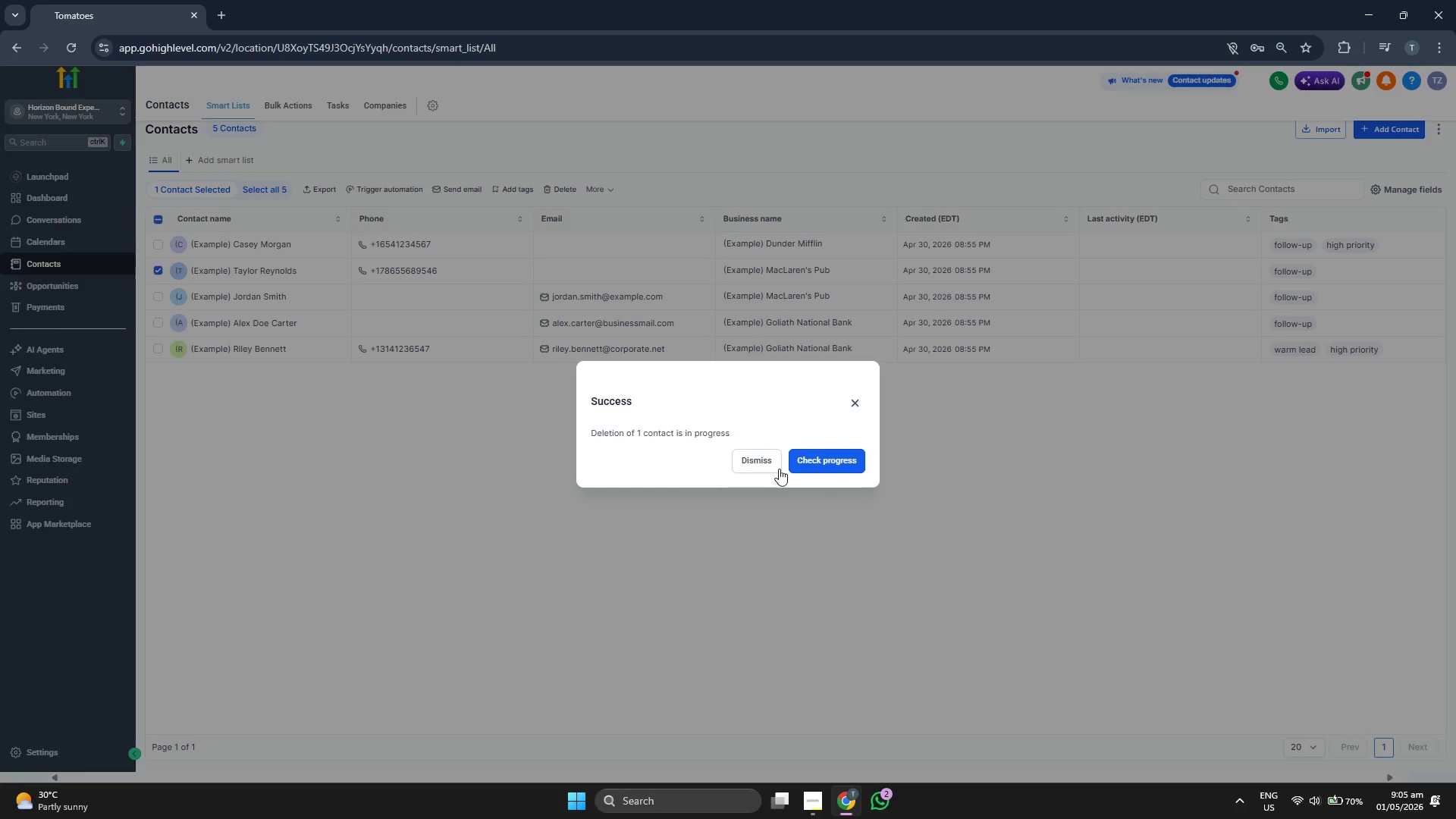 
left_click([777, 468])
 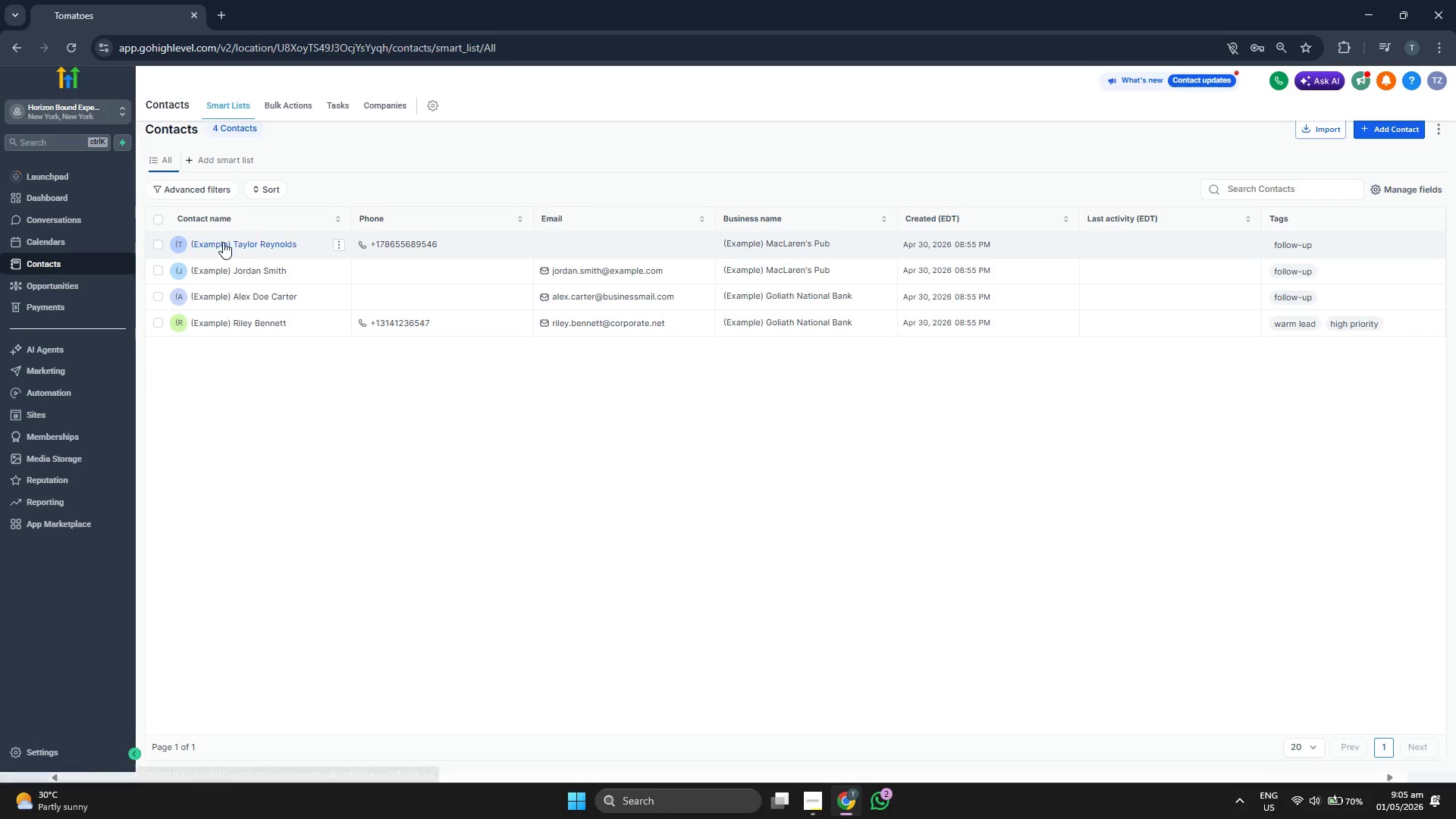 
left_click([160, 269])
 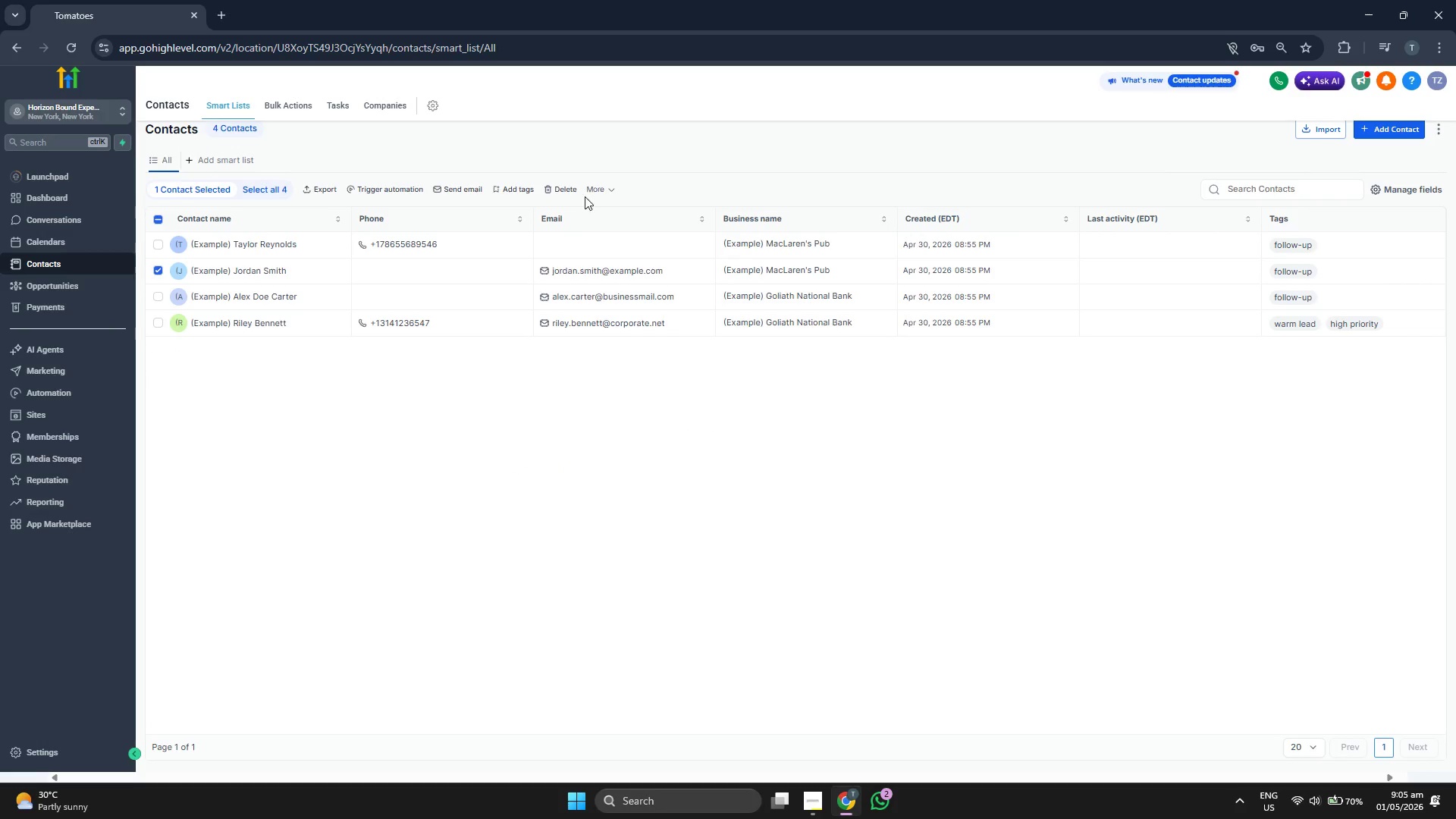 
left_click([596, 189])
 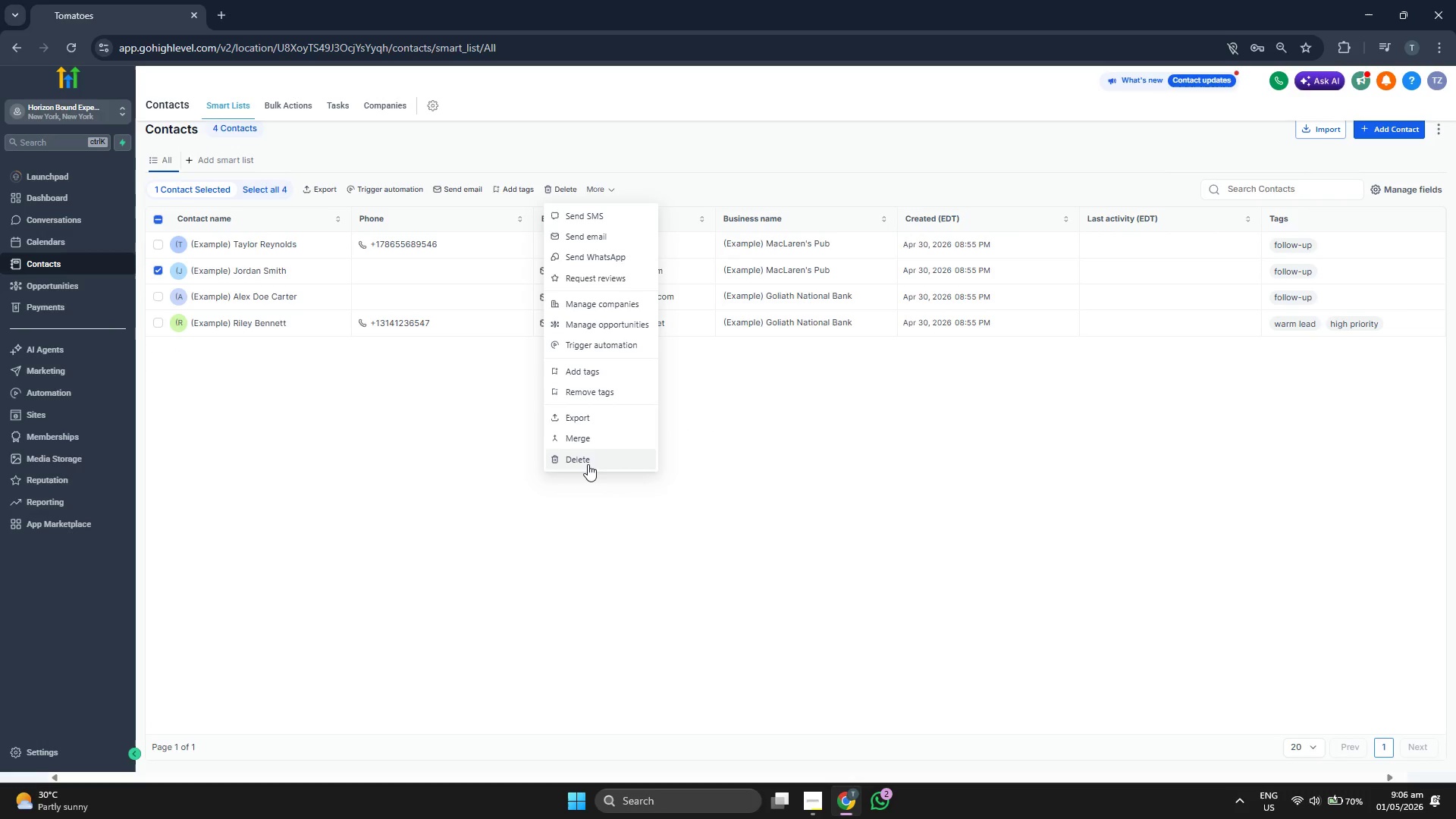 
left_click([588, 464])
 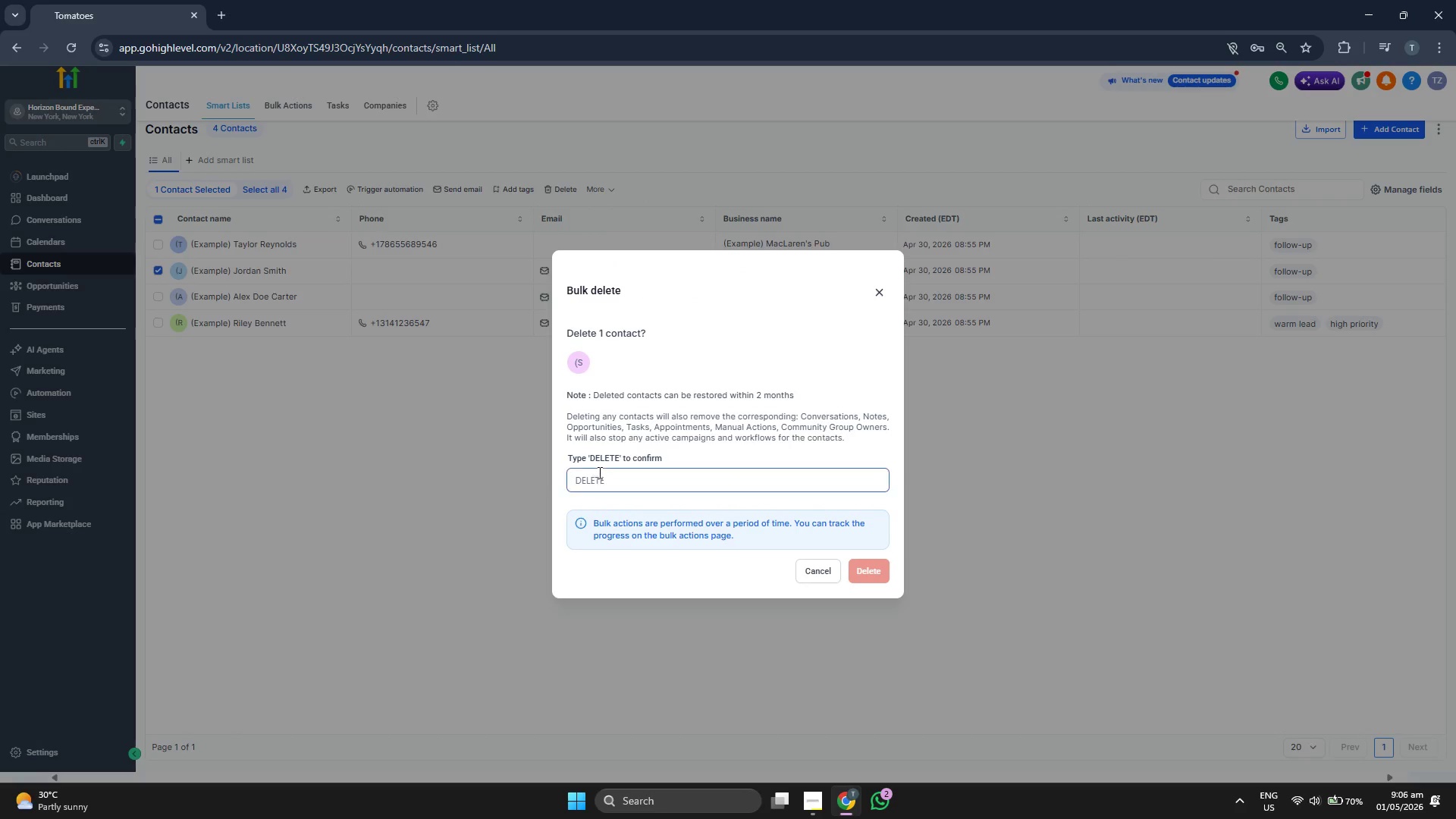 
left_click([600, 473])
 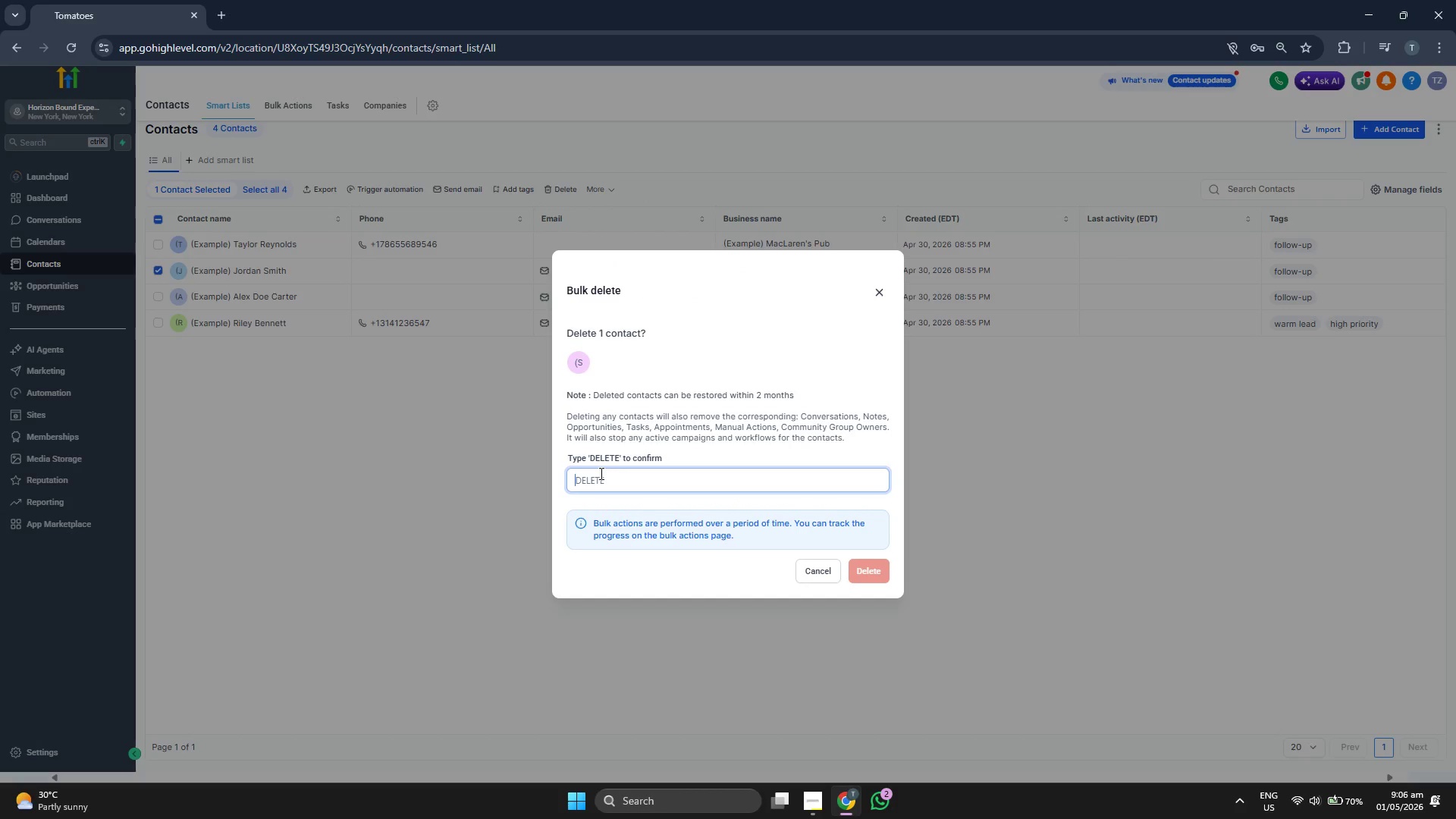 
type(DELETE)
 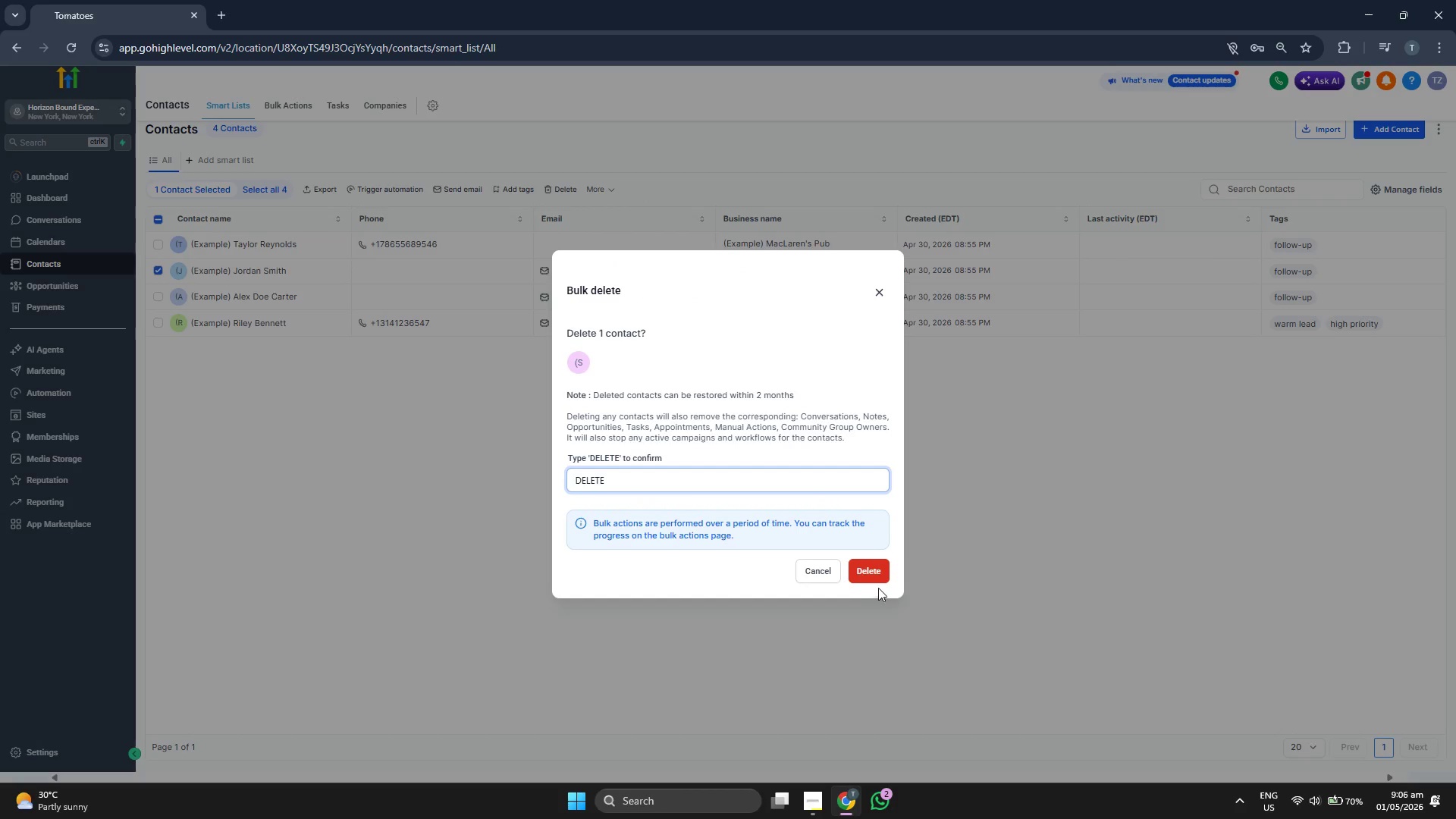 
left_click([869, 578])
 